 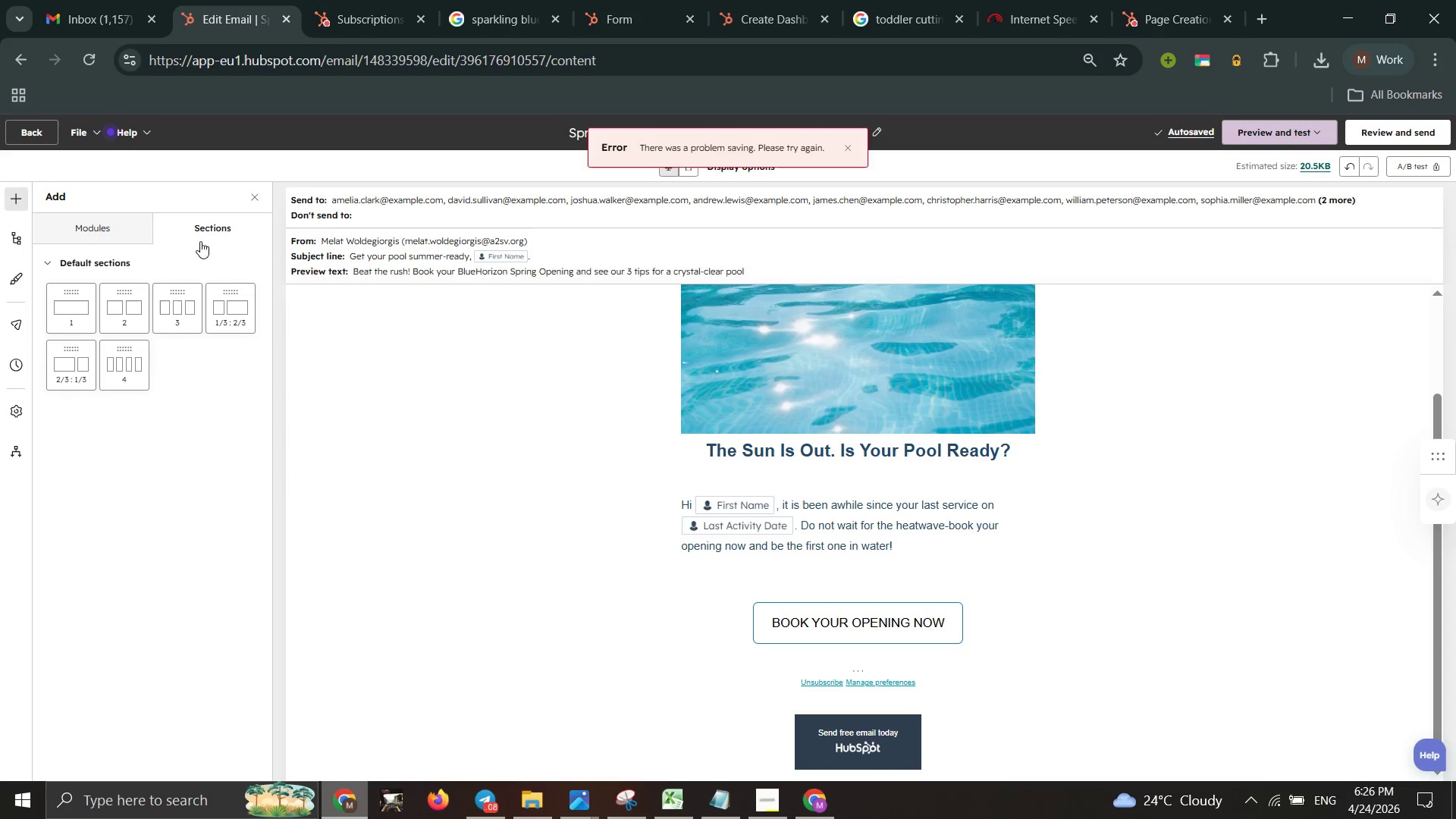 
left_click_drag(start_coordinate=[177, 318], to_coordinate=[833, 644])
 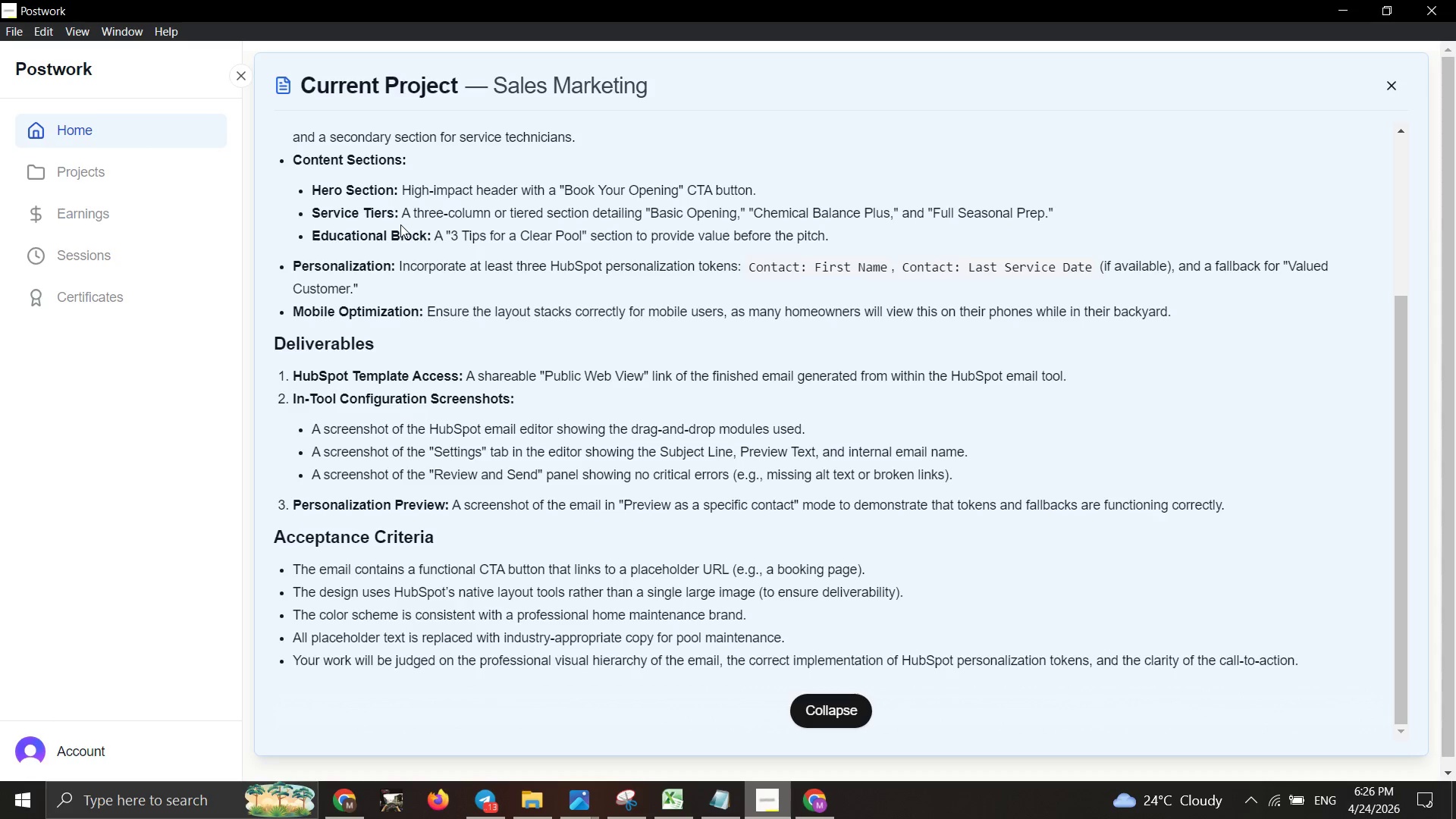 
wait(46.75)
 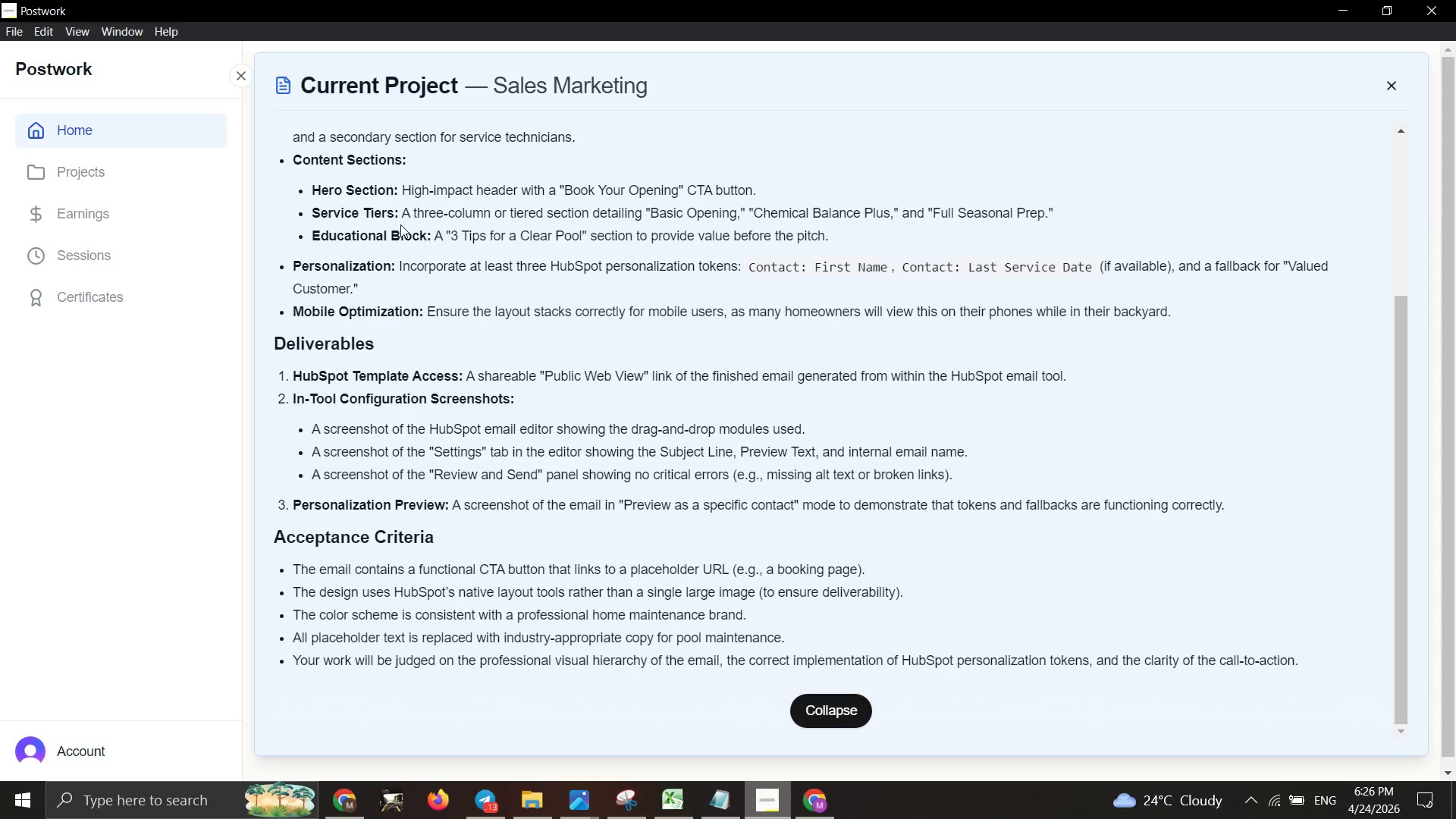 
double_click([319, 802])
 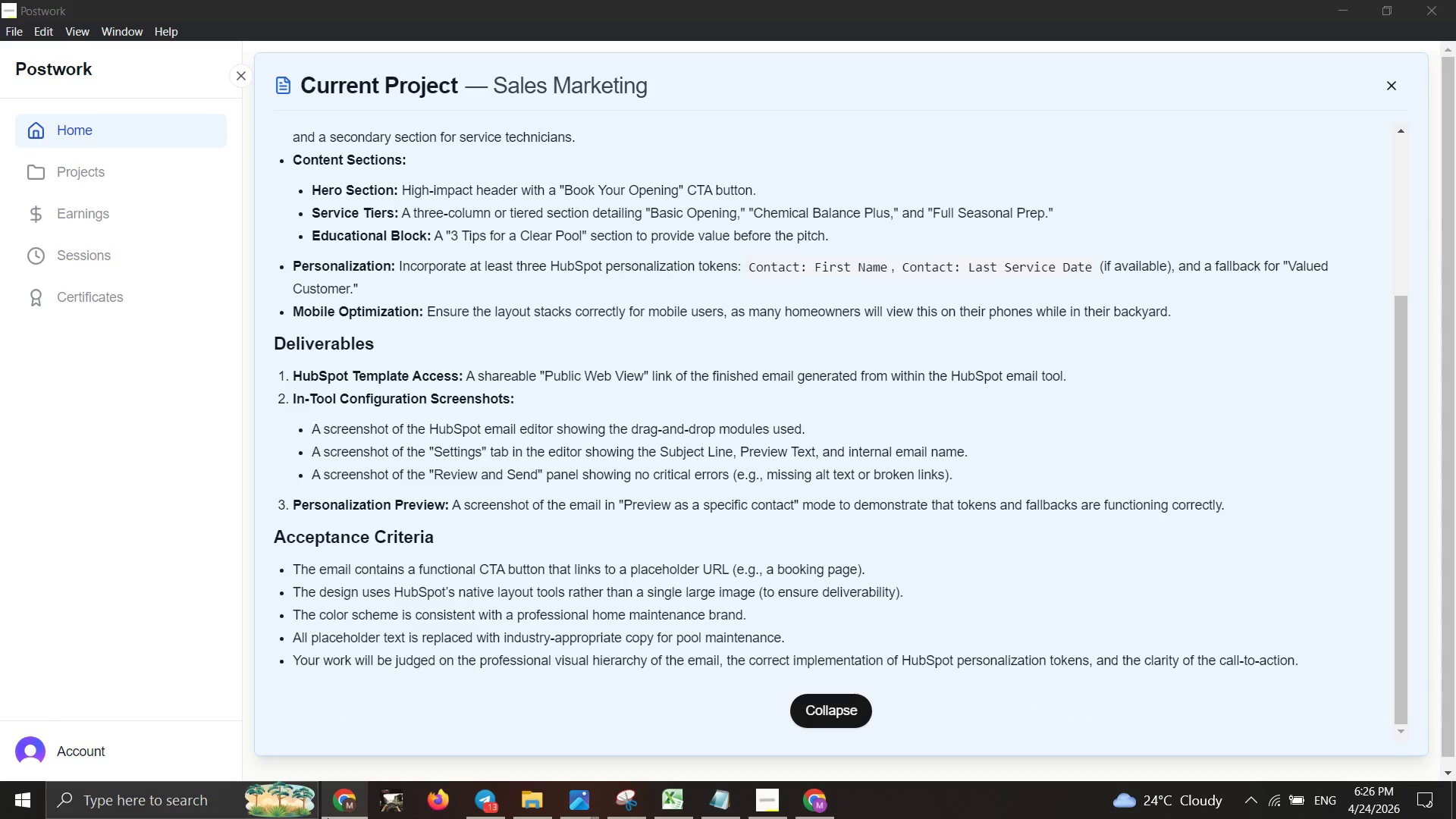 
left_click([330, 818])
 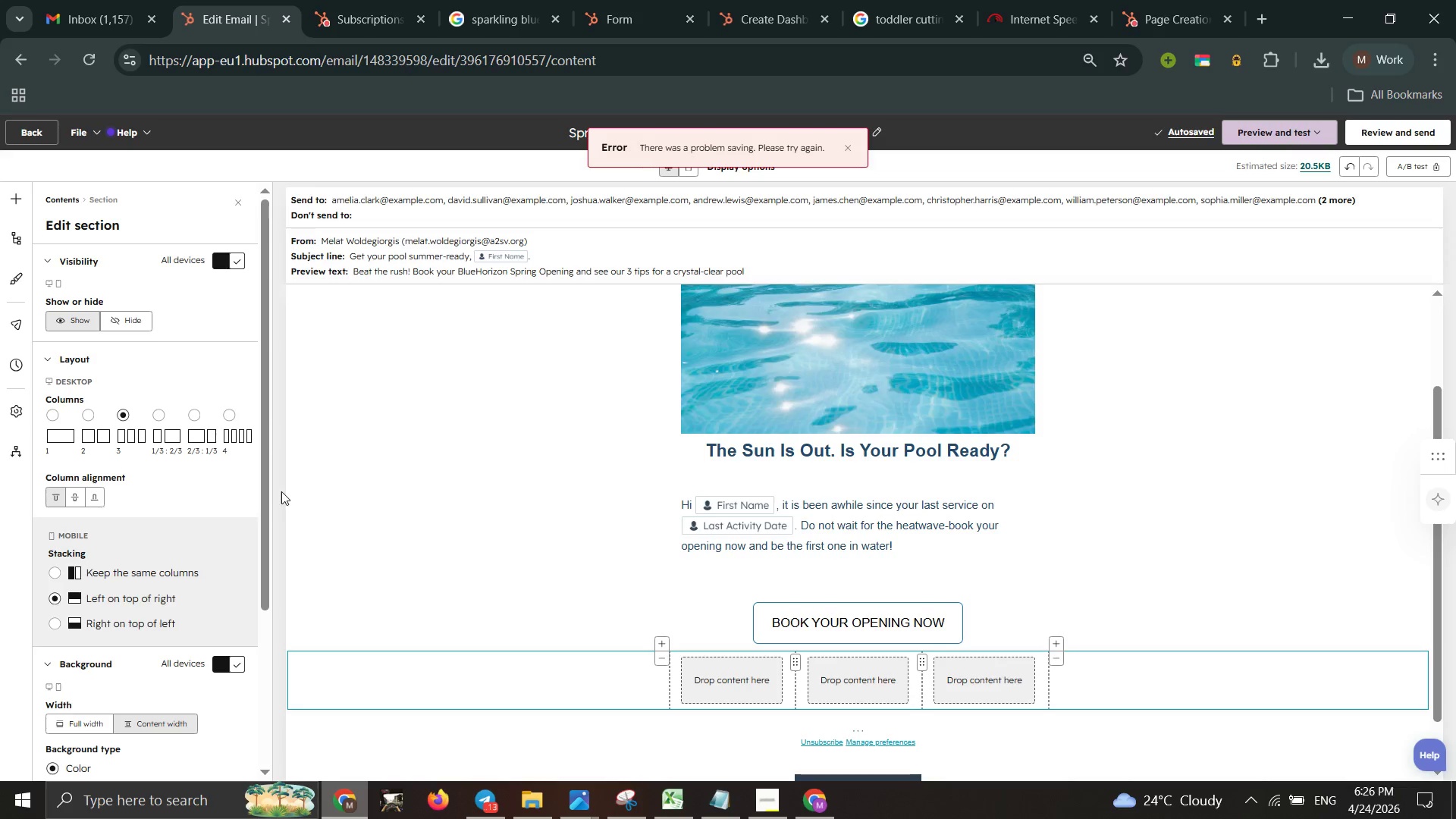 
left_click_drag(start_coordinate=[372, 475], to_coordinate=[374, 487])
 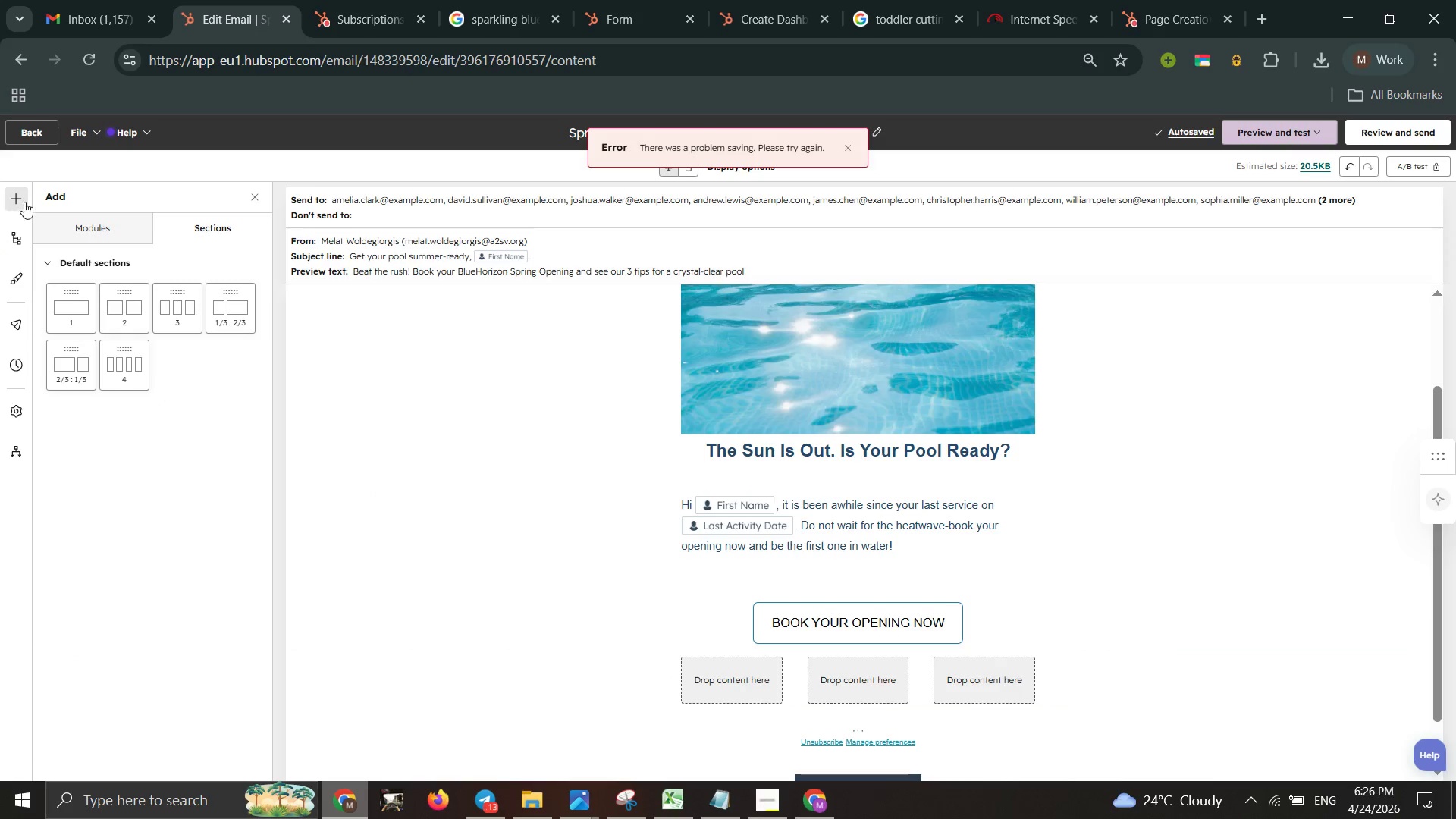 
wait(5.34)
 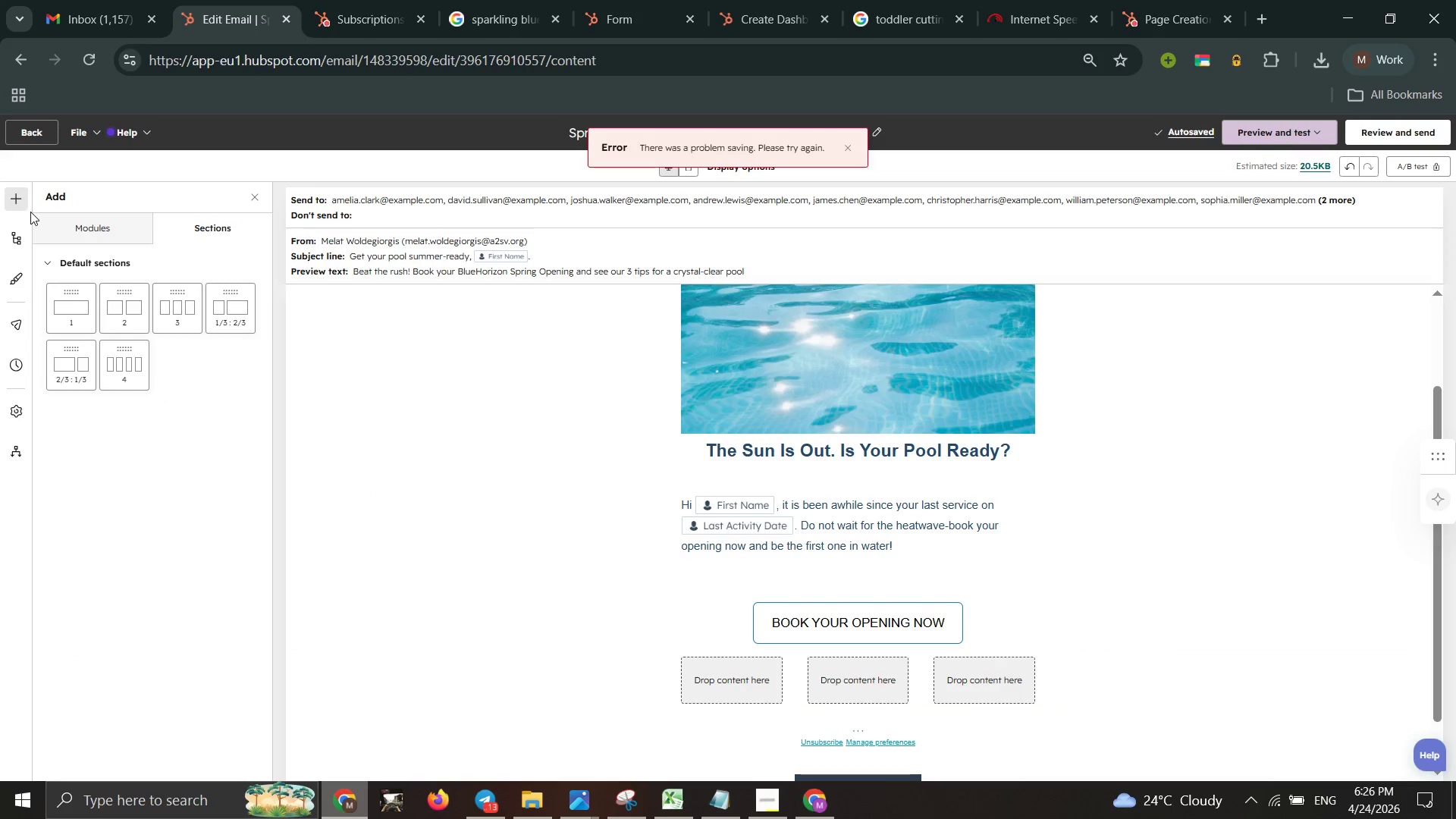 
left_click([88, 231])
 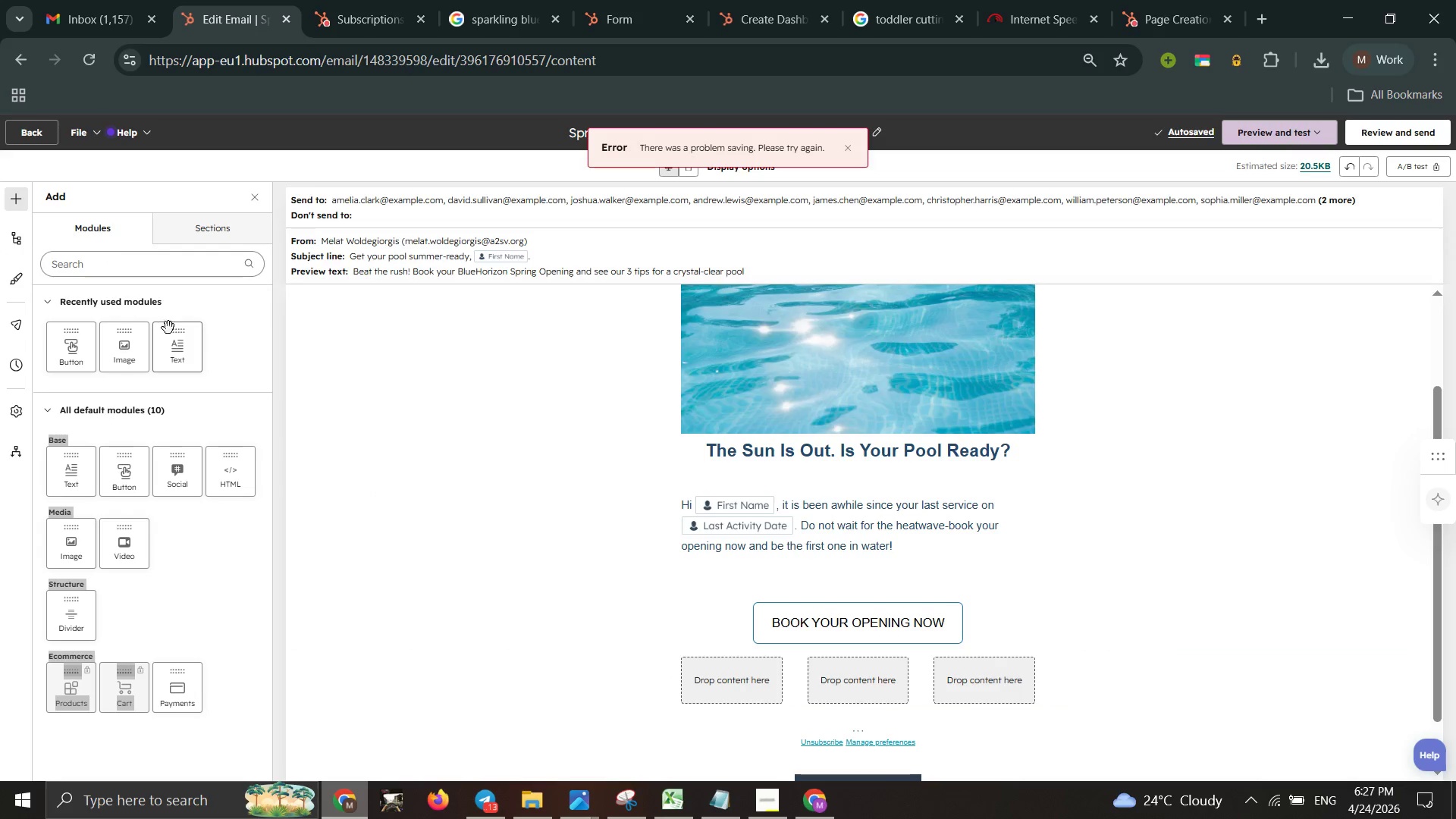 
left_click_drag(start_coordinate=[173, 339], to_coordinate=[735, 672])
 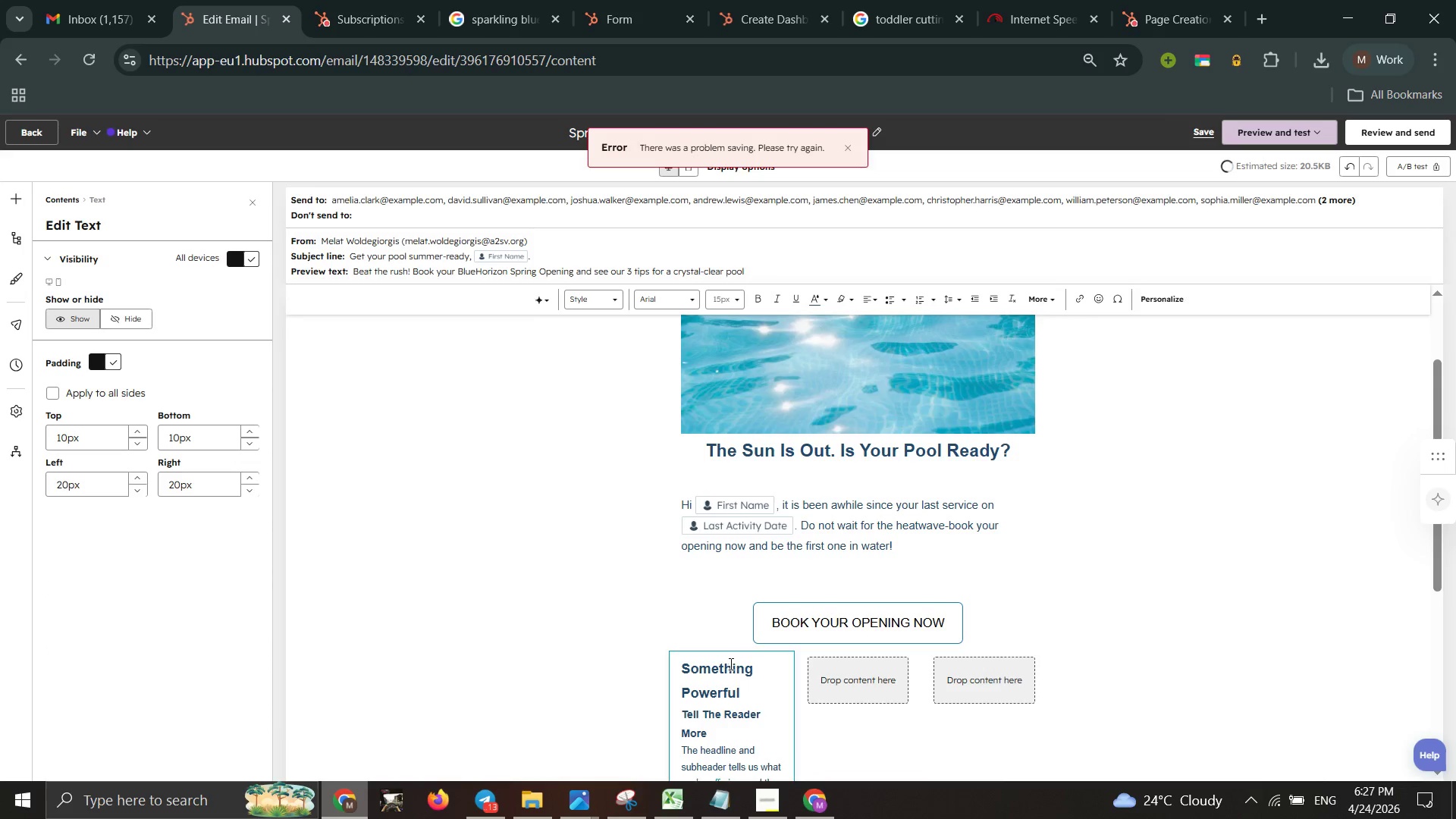 
scroll: coordinate [725, 673], scroll_direction: down, amount: 2.0
 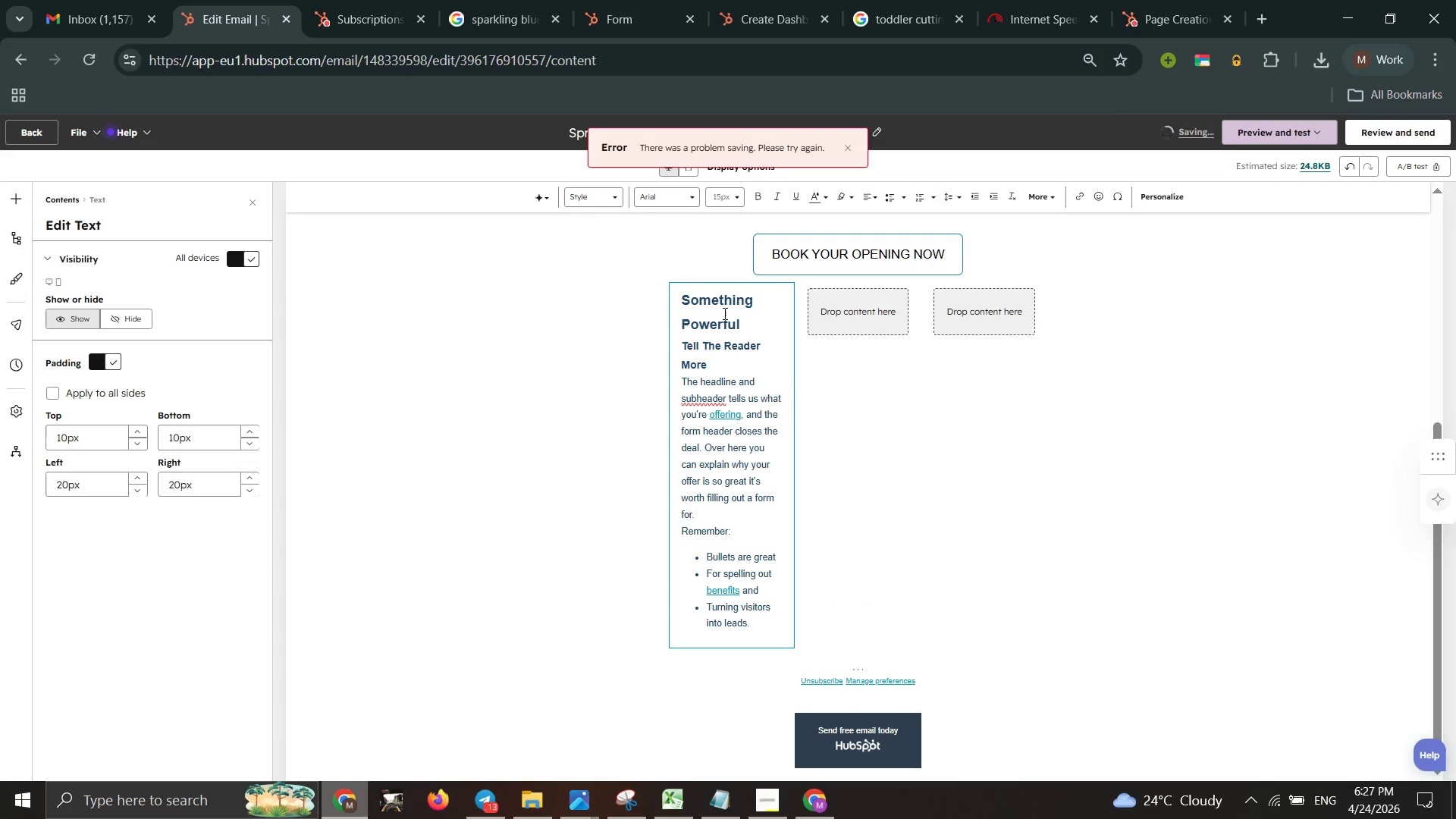 
left_click_drag(start_coordinate=[770, 323], to_coordinate=[683, 306])
 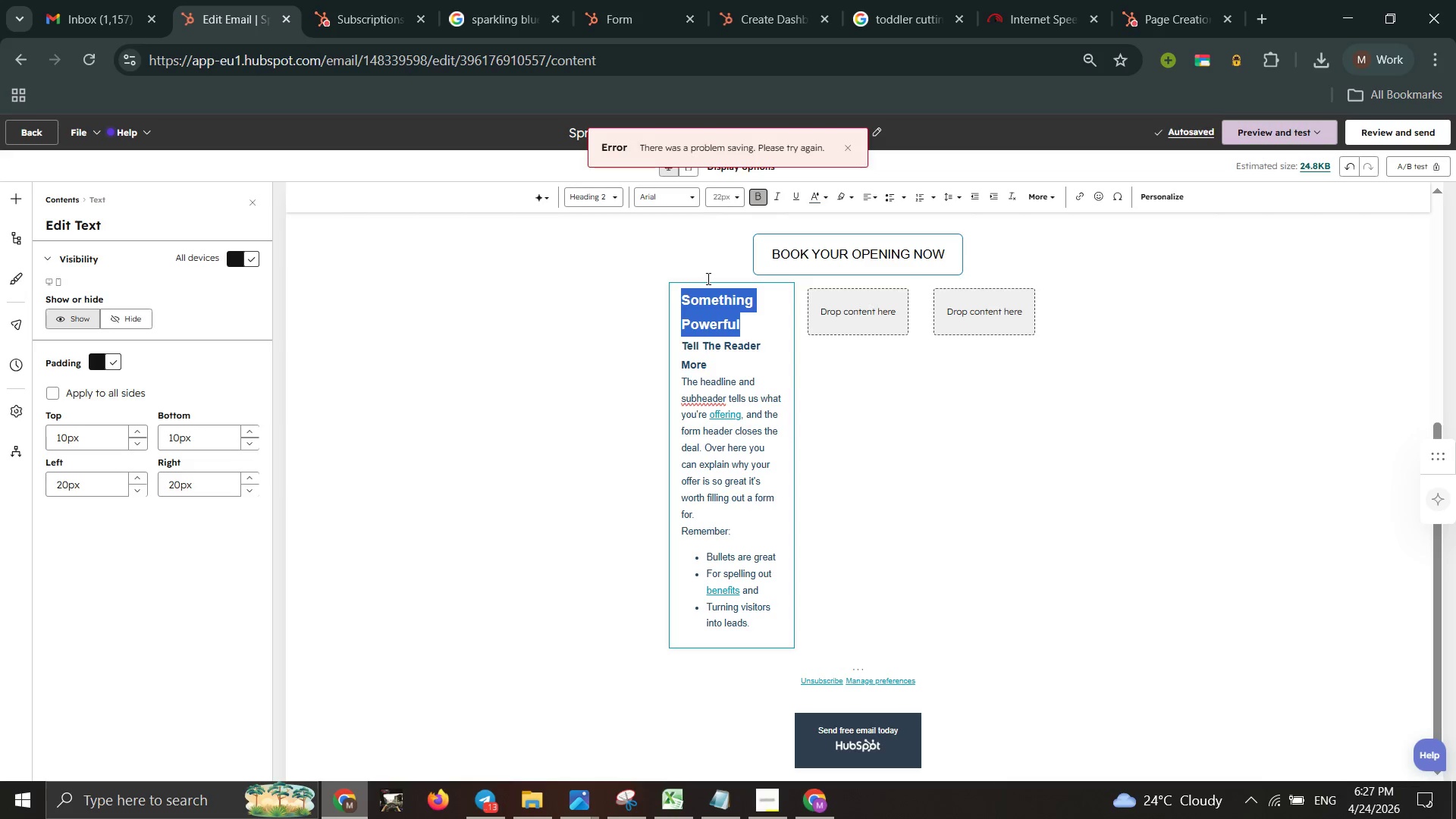 
type(Basic Ope)
 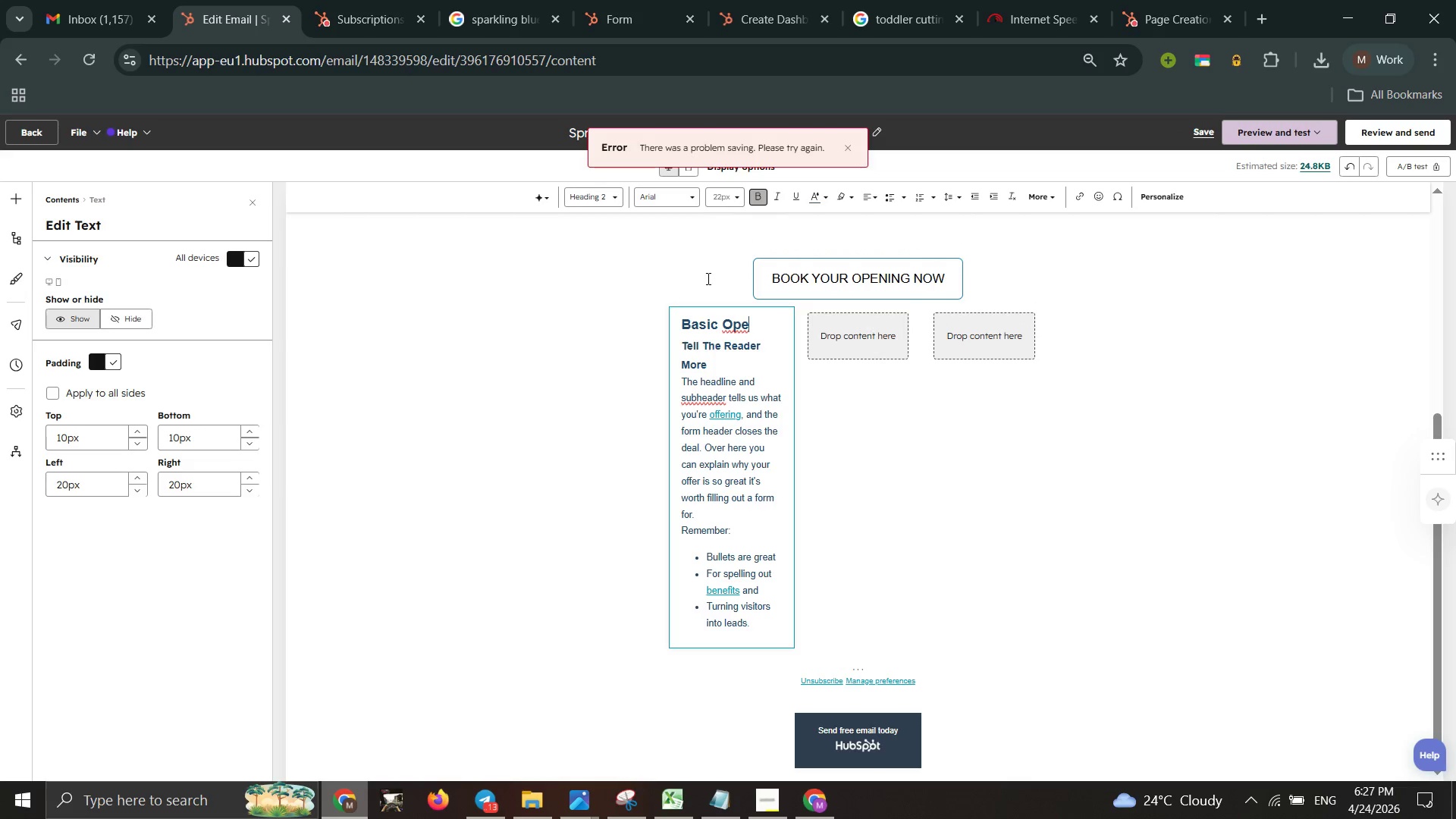 
type(ning)
 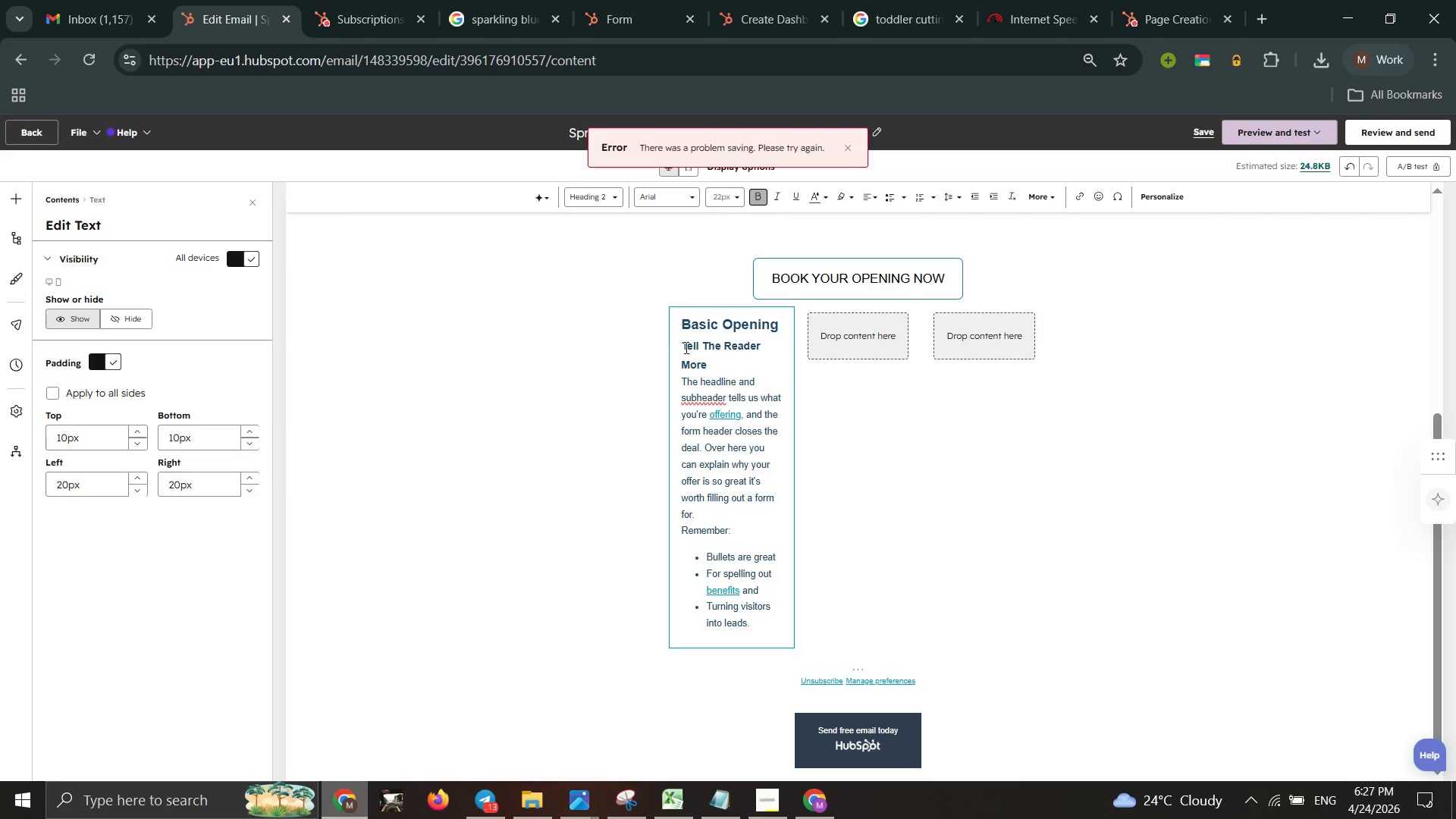 
left_click([679, 344])
 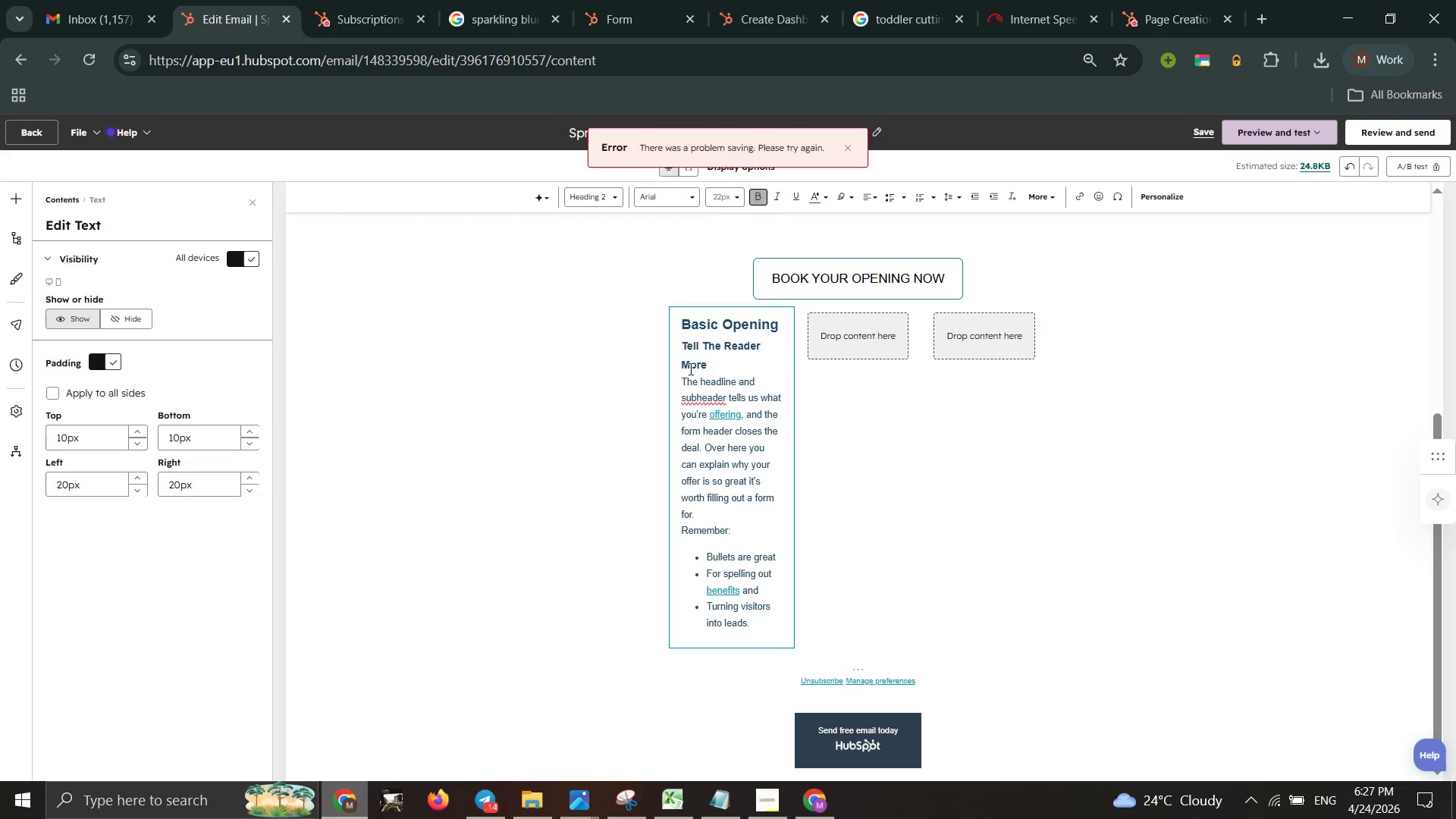 
left_click_drag(start_coordinate=[679, 344], to_coordinate=[759, 575])
 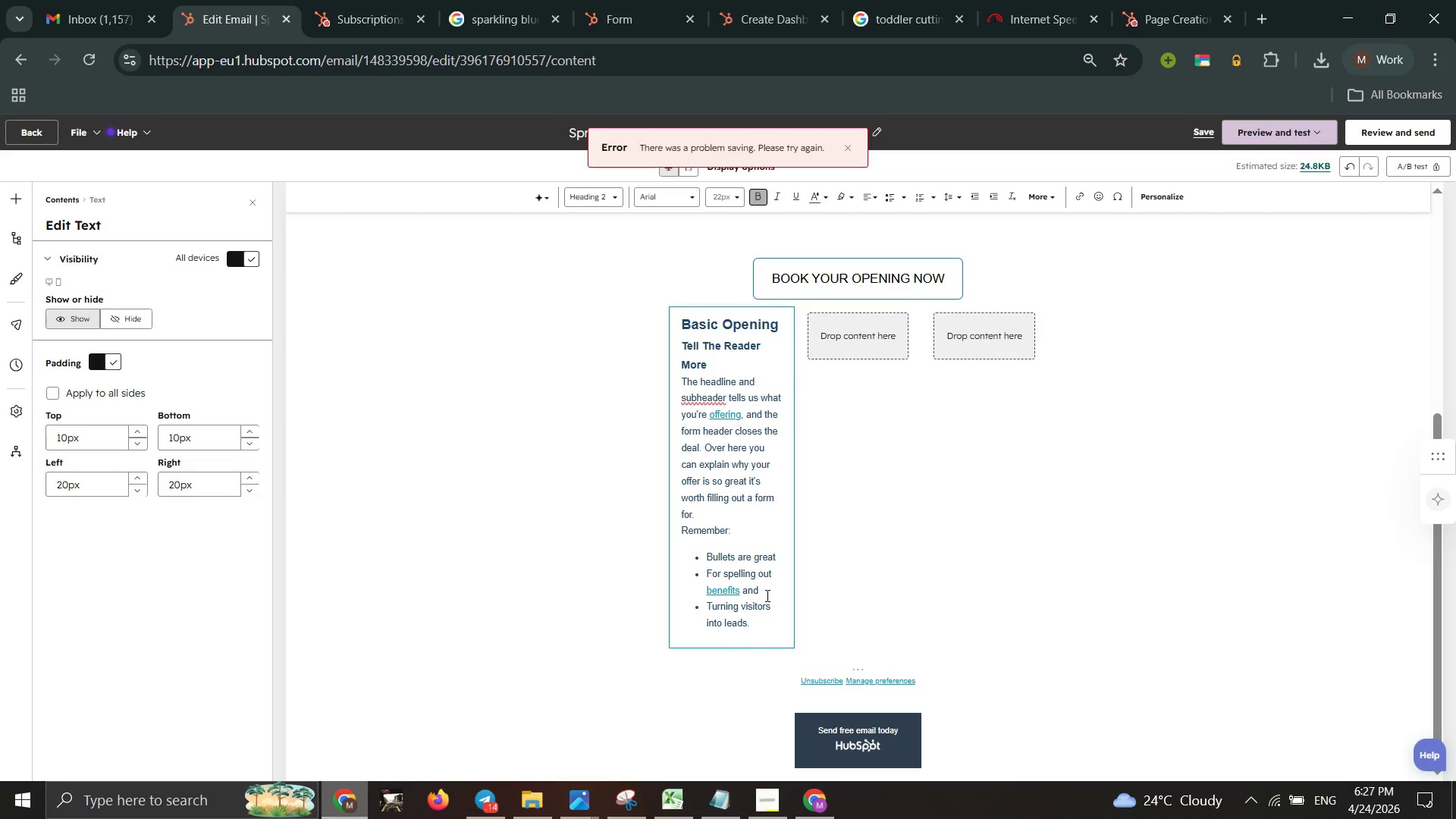 
left_click_drag(start_coordinate=[760, 578], to_coordinate=[766, 597])
 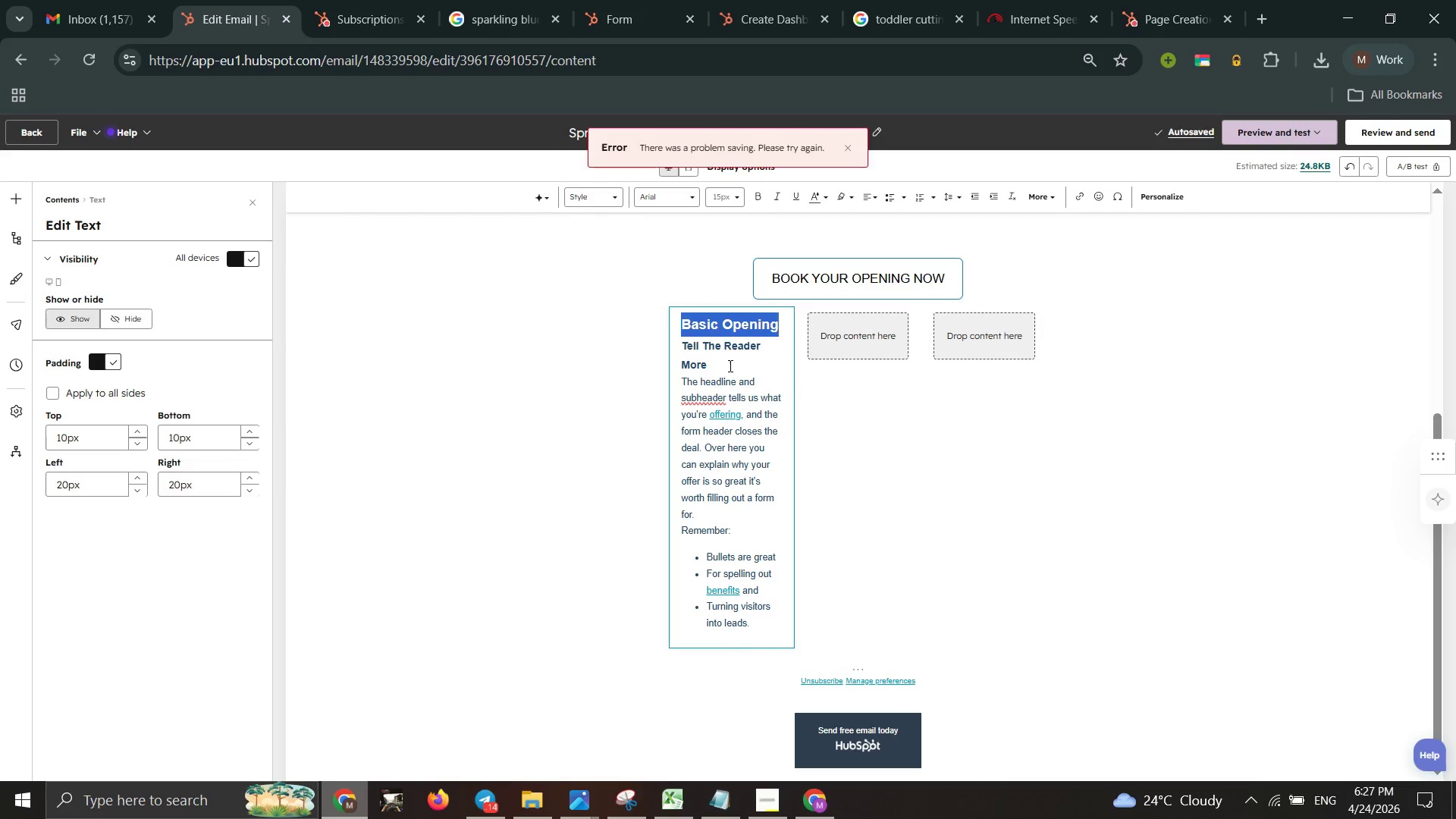 
left_click([727, 358])
 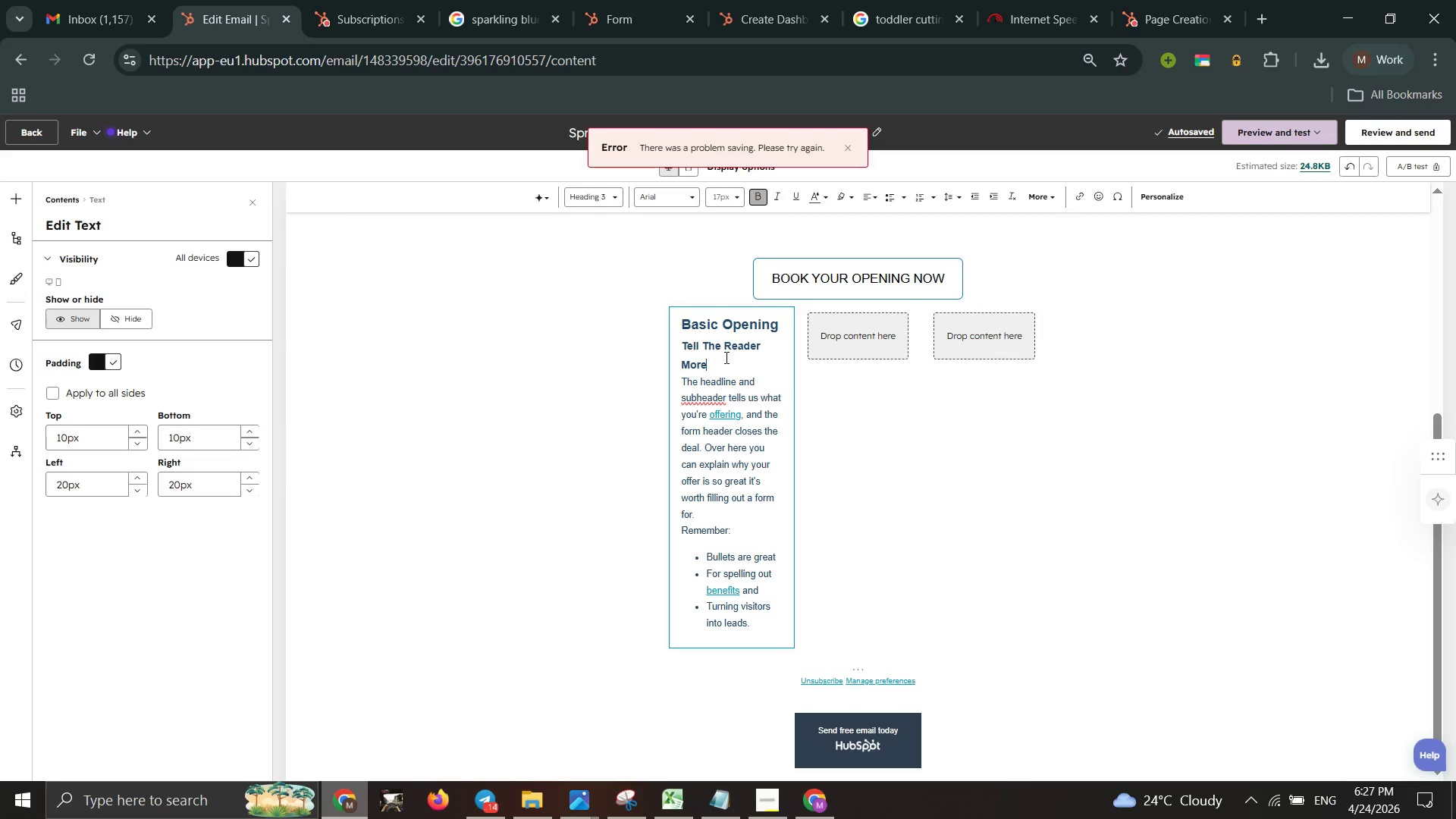 
left_click_drag(start_coordinate=[725, 357], to_coordinate=[711, 360])
 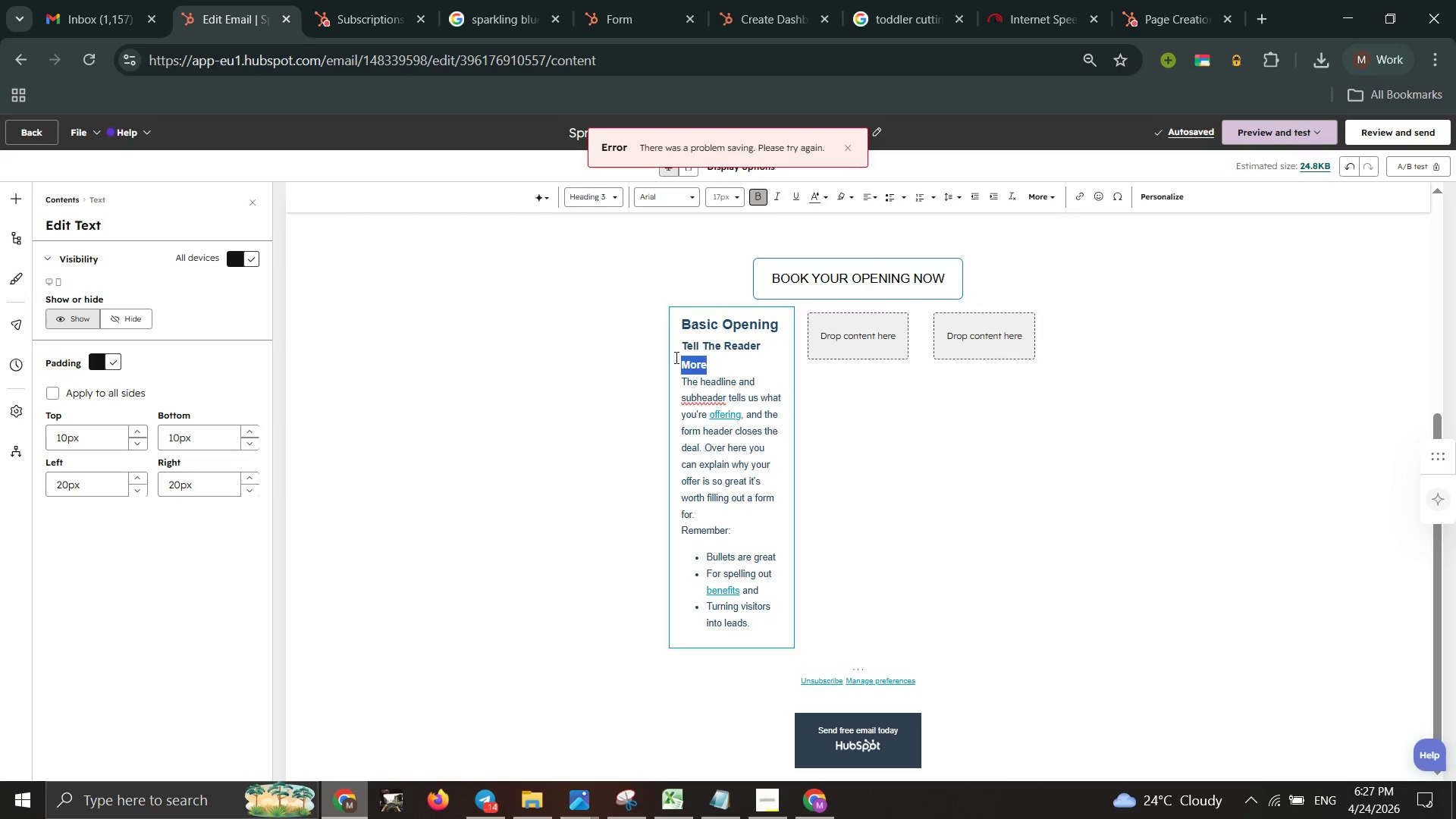 
left_click_drag(start_coordinate=[709, 360], to_coordinate=[678, 359])
 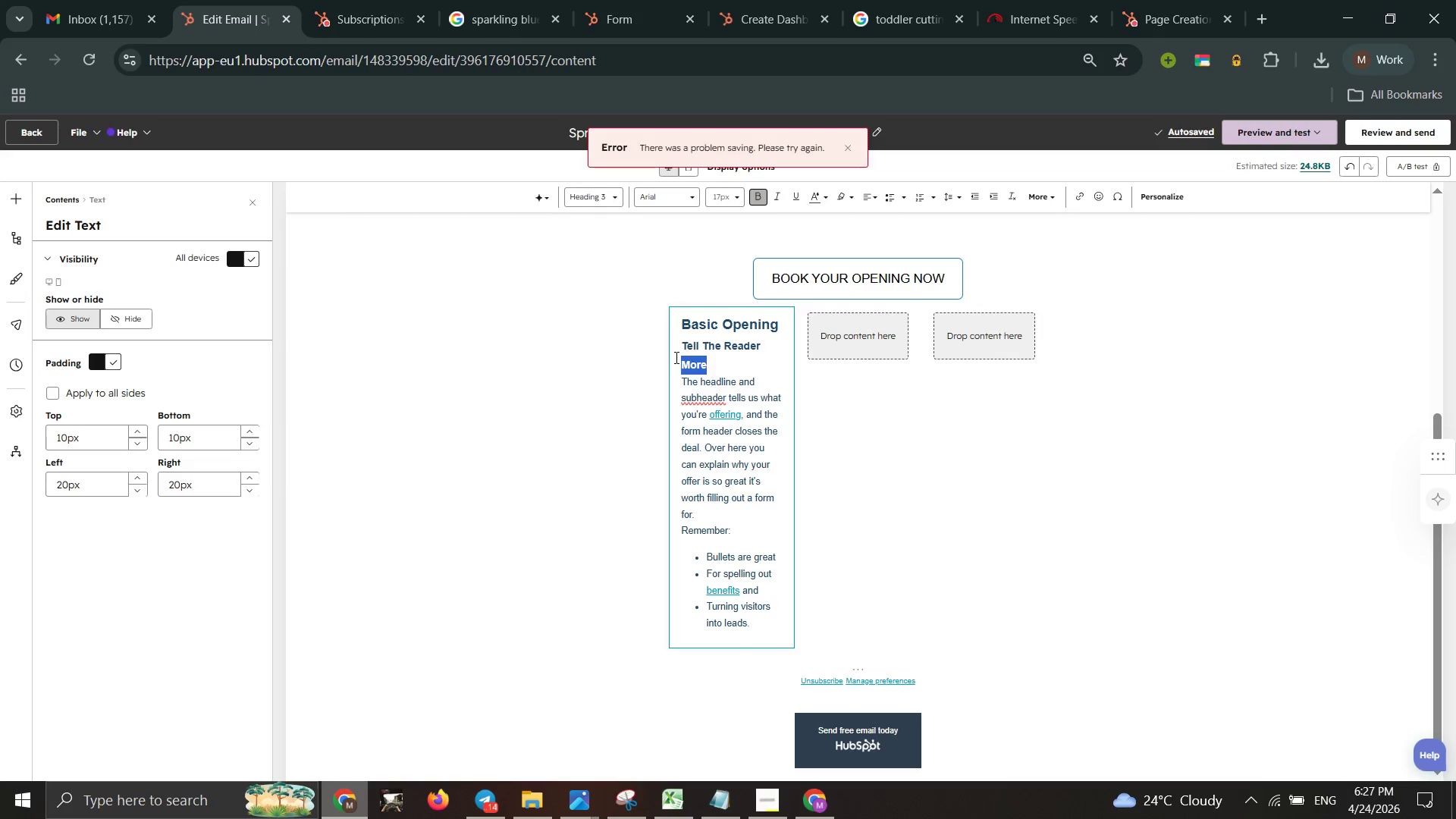 
left_click_drag(start_coordinate=[675, 358], to_coordinate=[672, 353])
 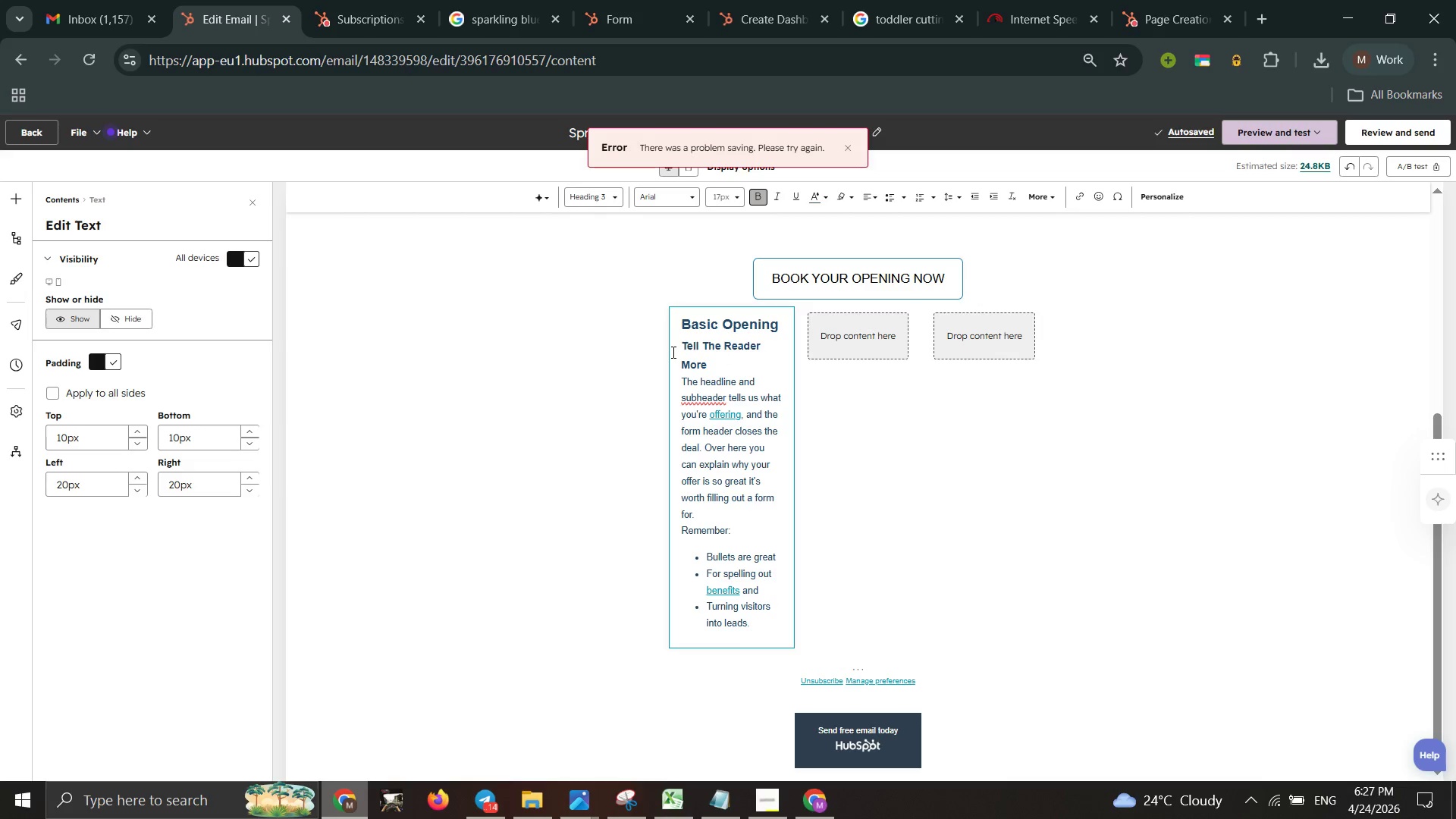 
left_click([672, 352])
 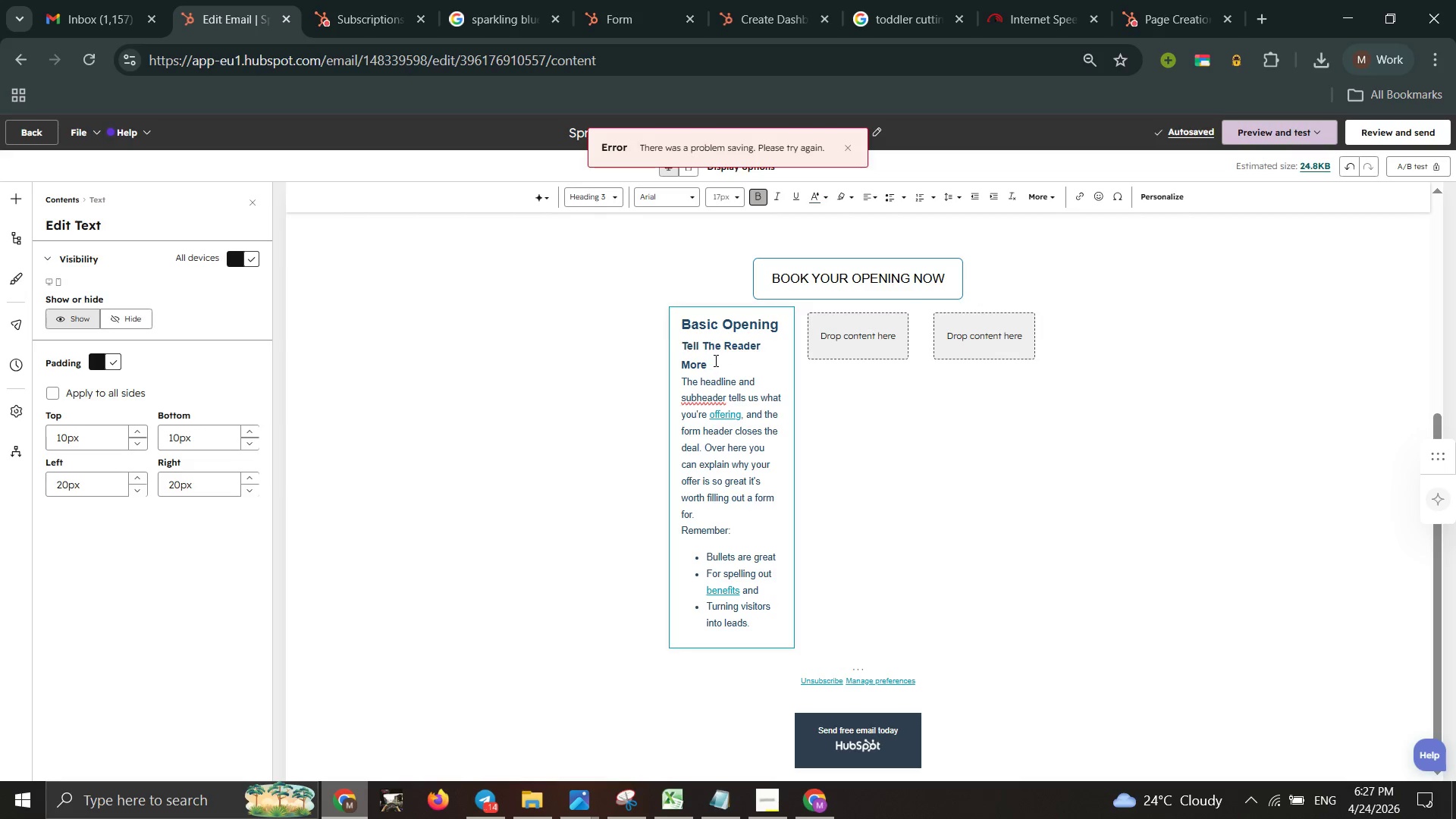 
left_click_drag(start_coordinate=[714, 360], to_coordinate=[680, 348])
 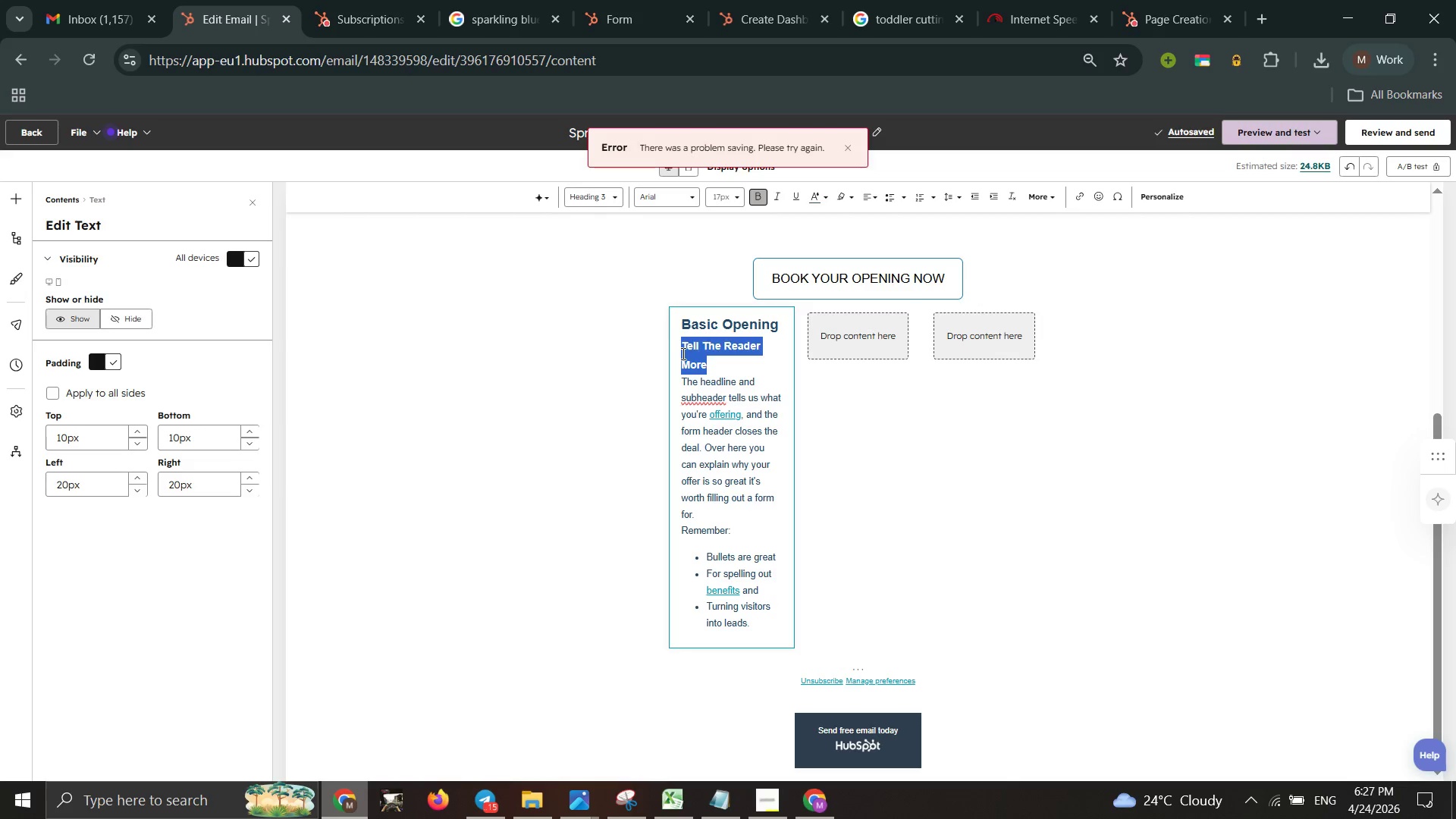 
key(Backspace)
 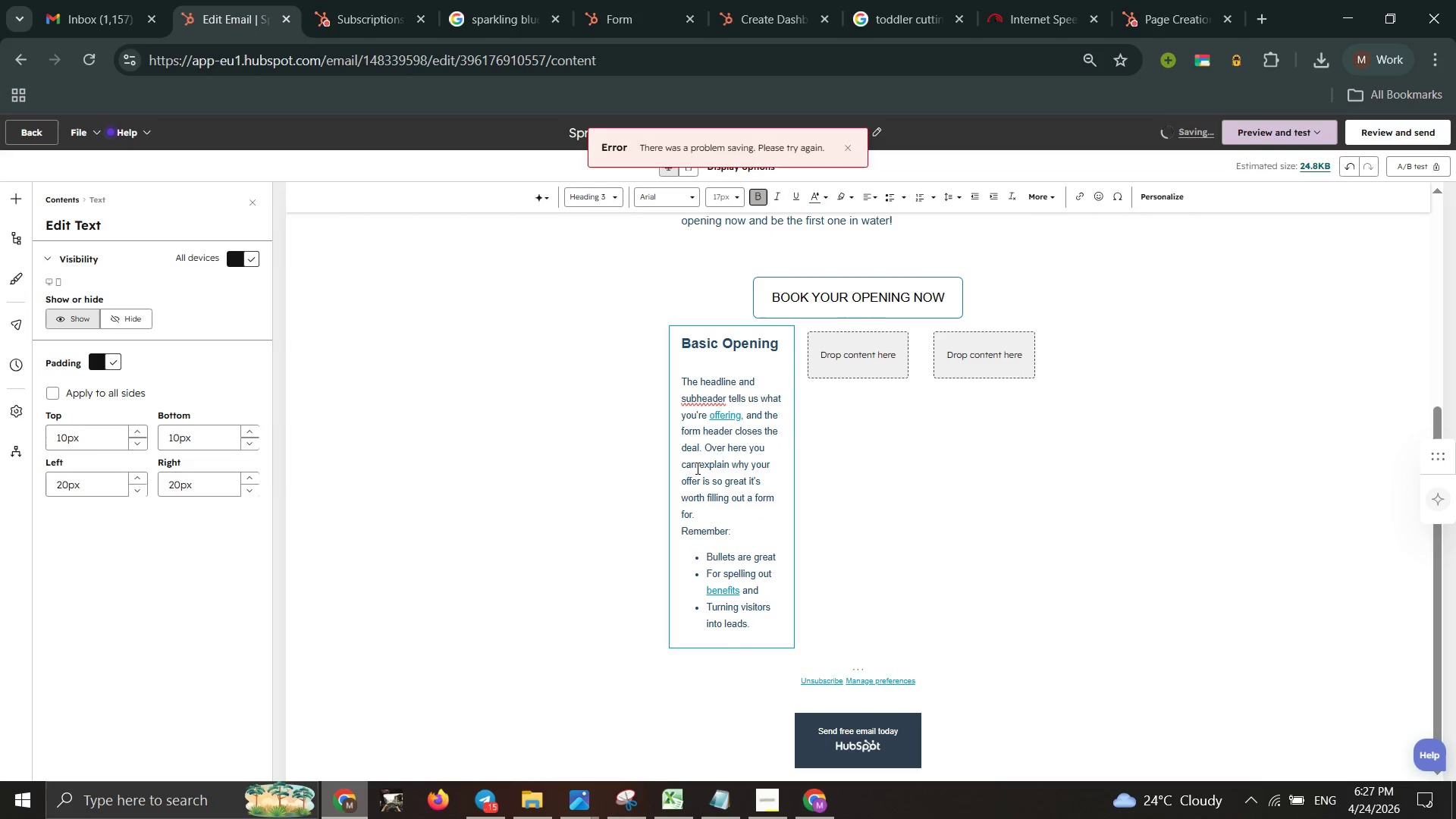 
wait(9.0)
 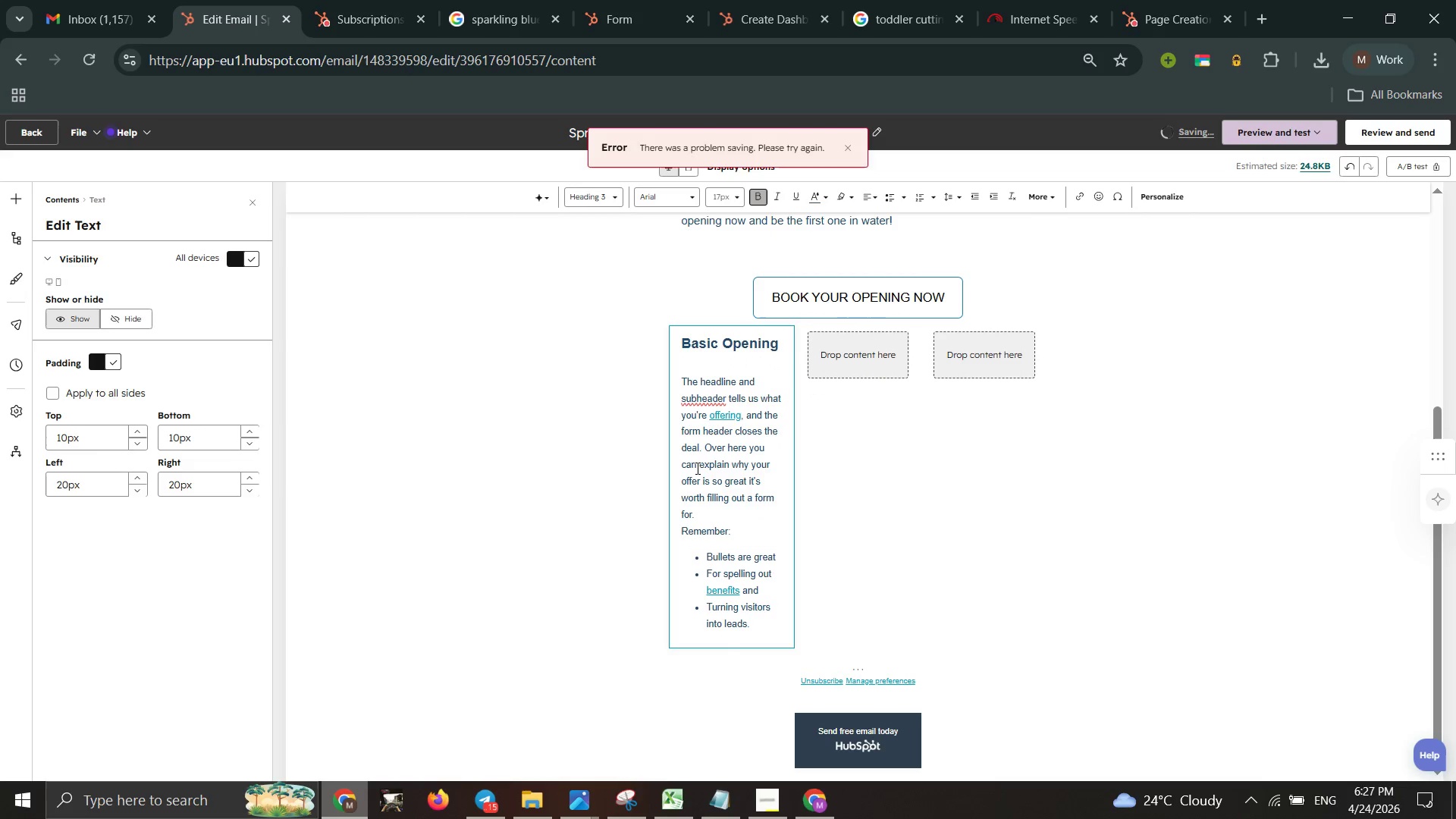 
left_click_drag(start_coordinate=[754, 527], to_coordinate=[682, 382])
 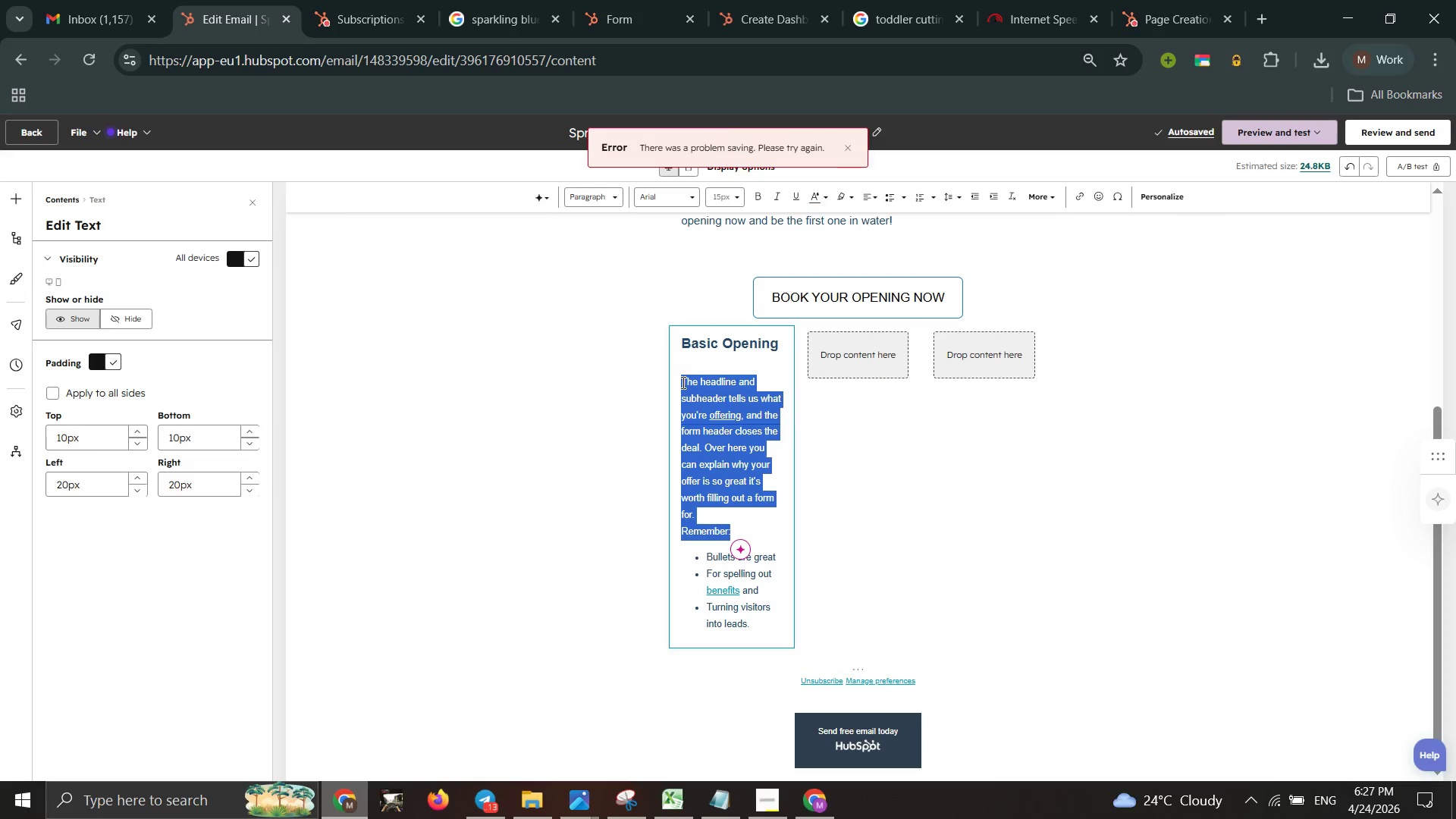 
key(Backspace)
 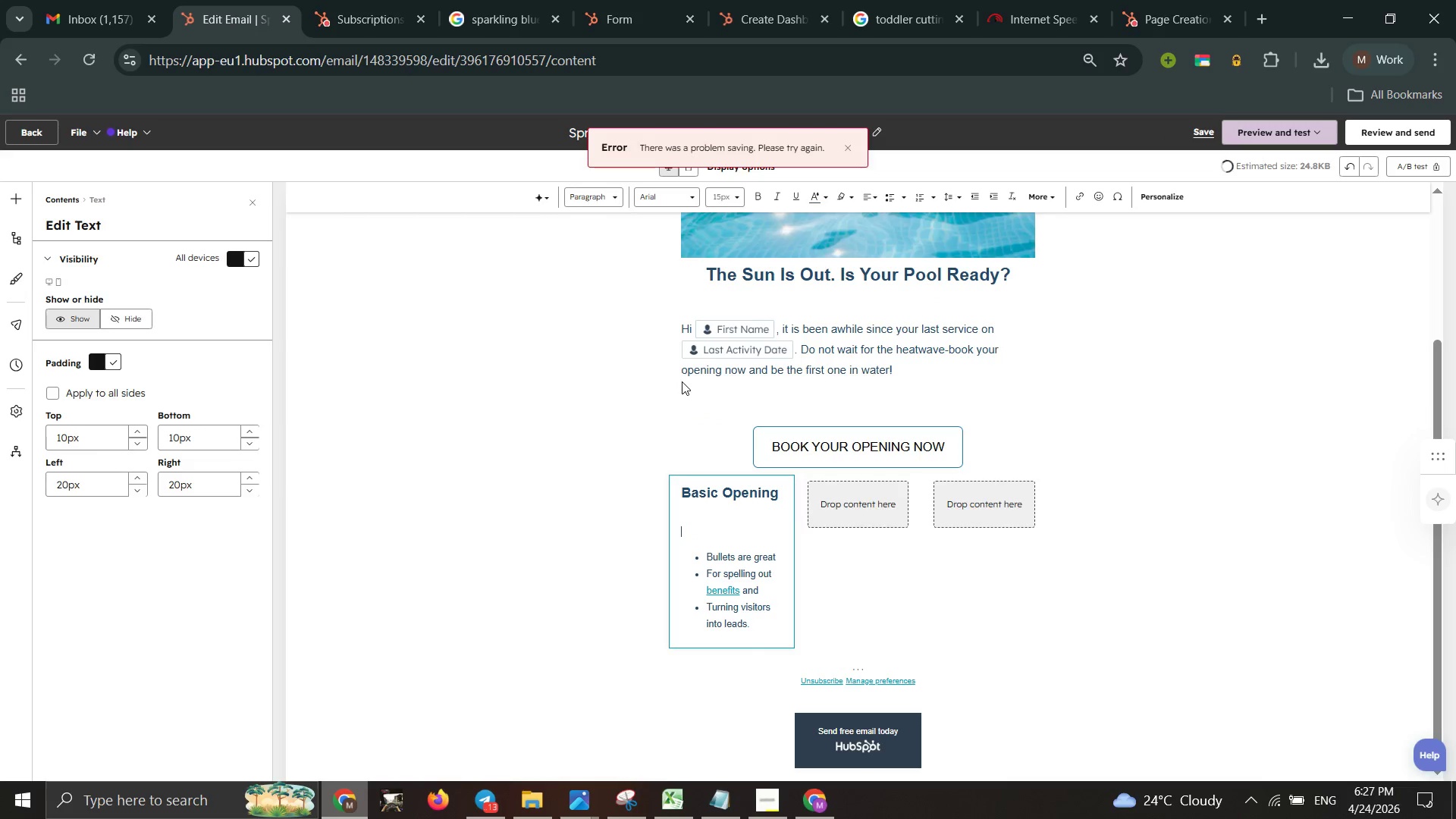 
key(ArrowDown)
 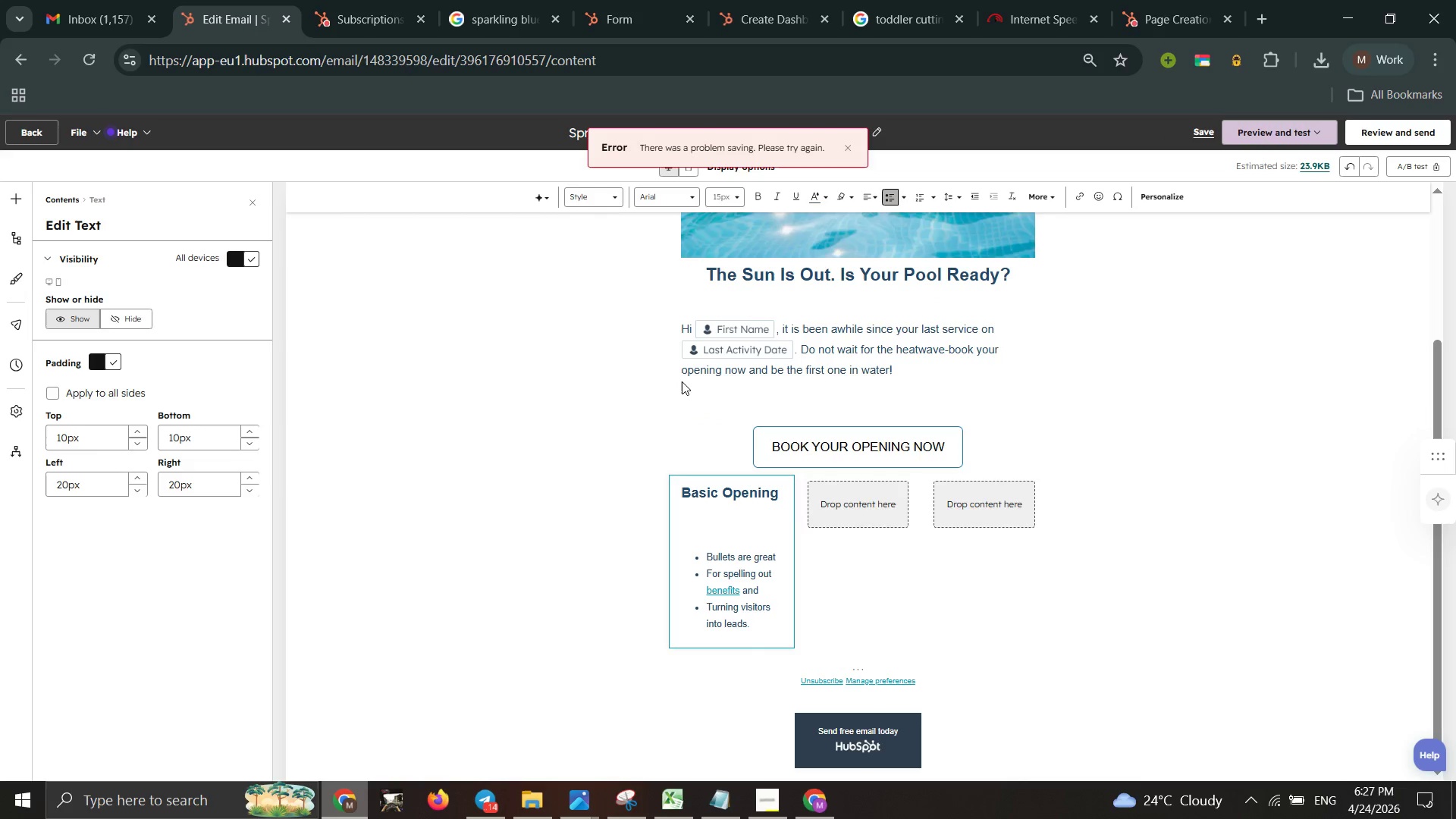 
key(ArrowUp)
 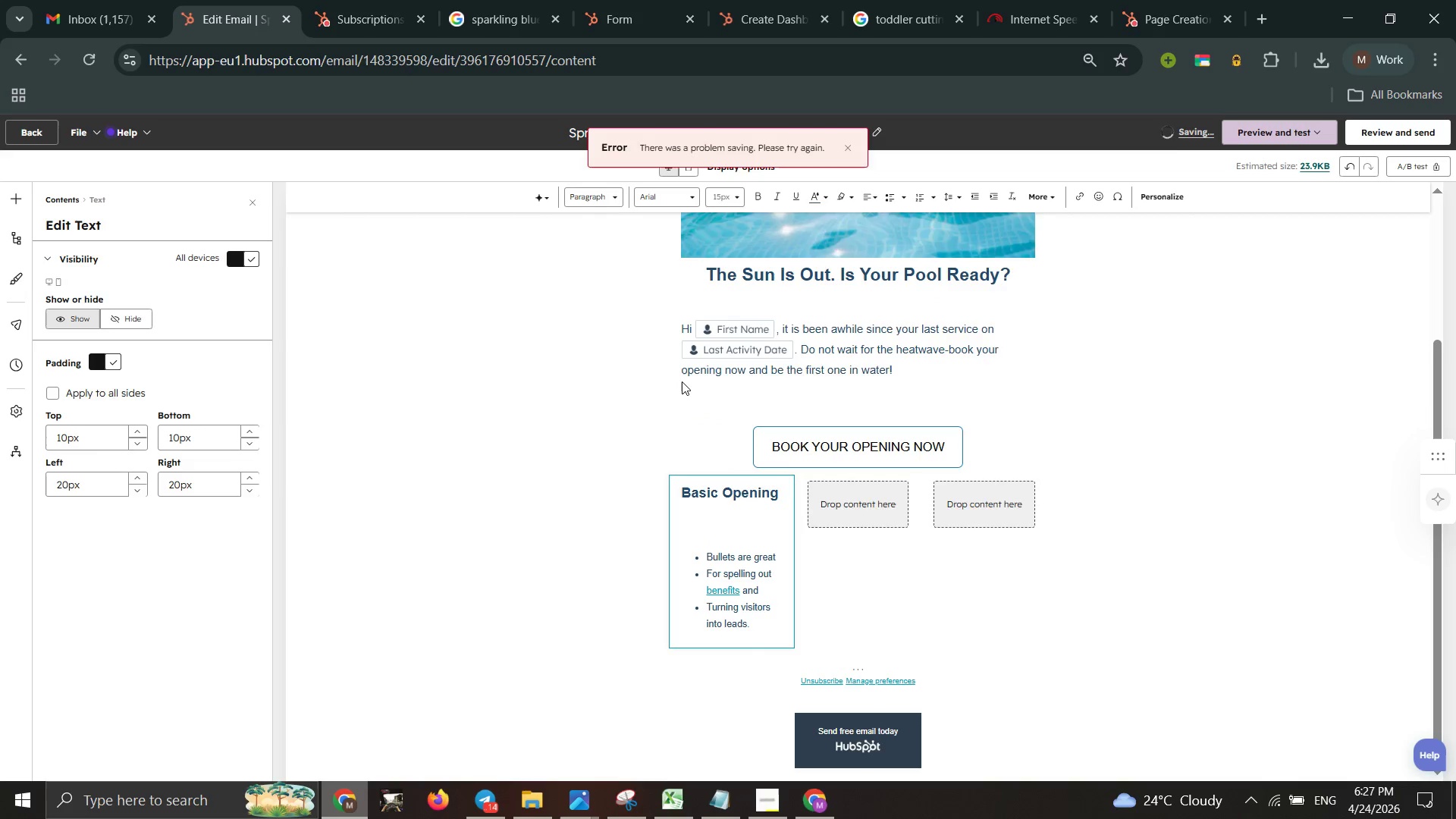 
key(Backspace)
 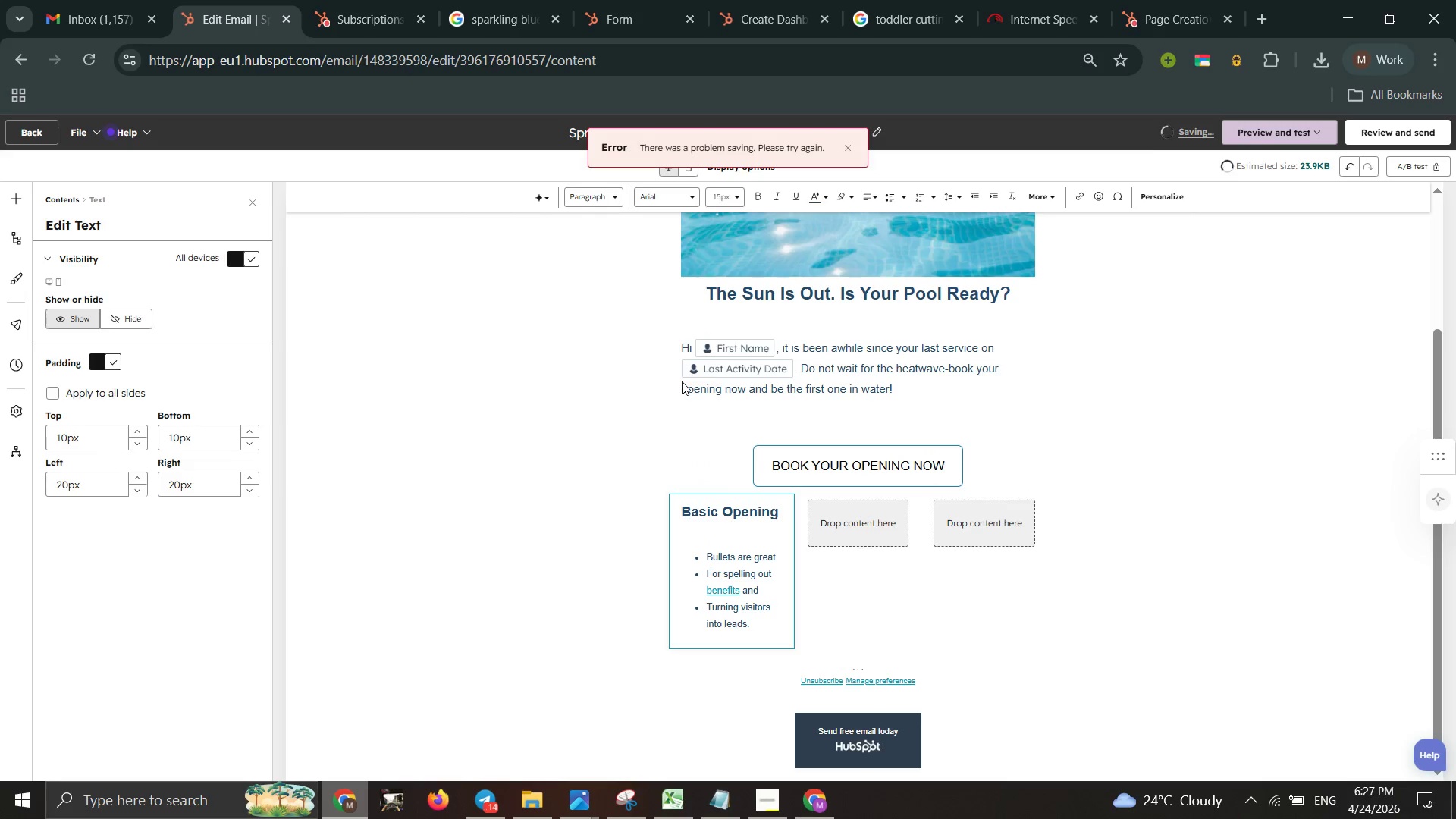 
key(ArrowDown)
 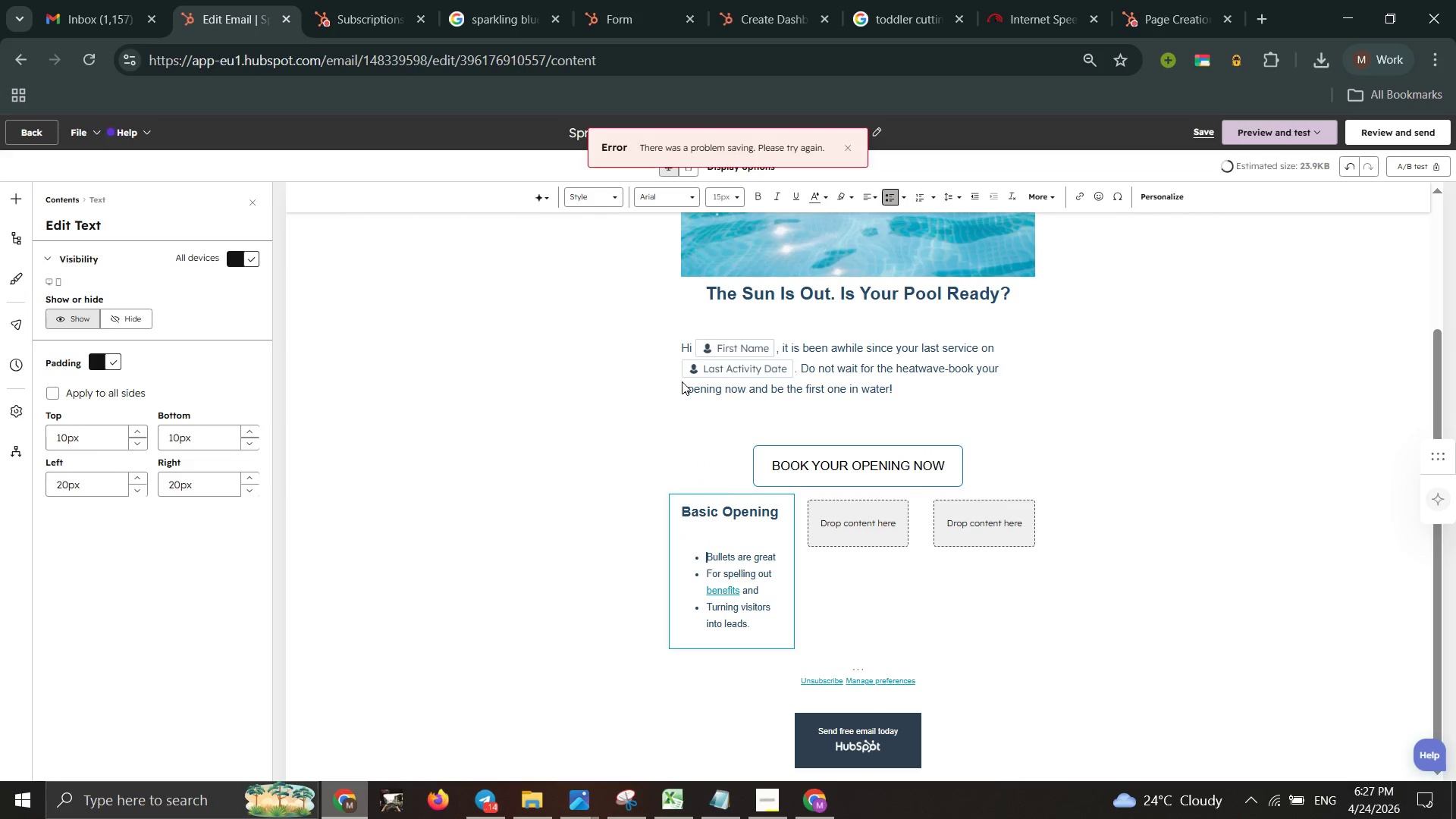 
key(ArrowUp)
 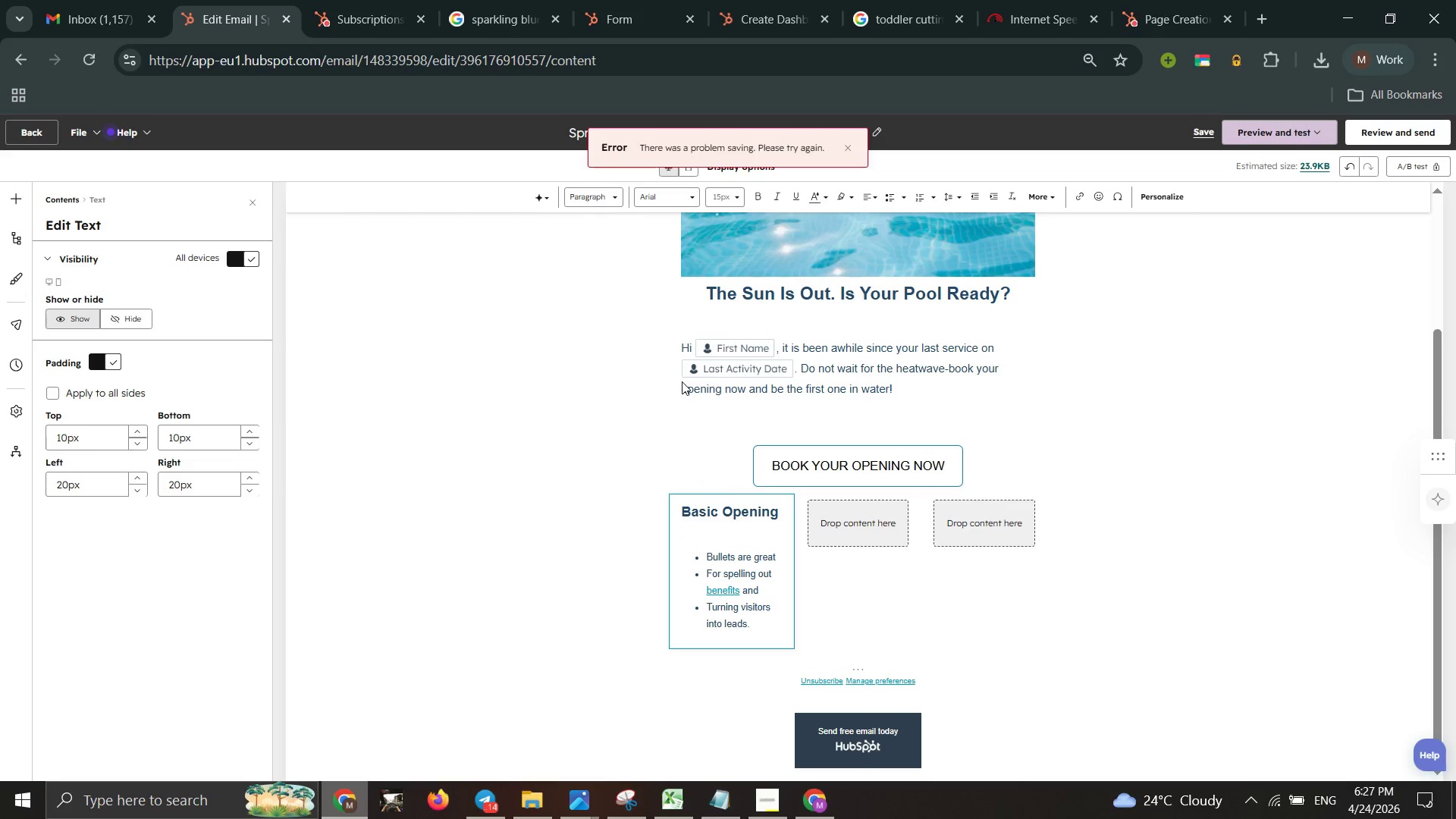 
key(Backspace)
 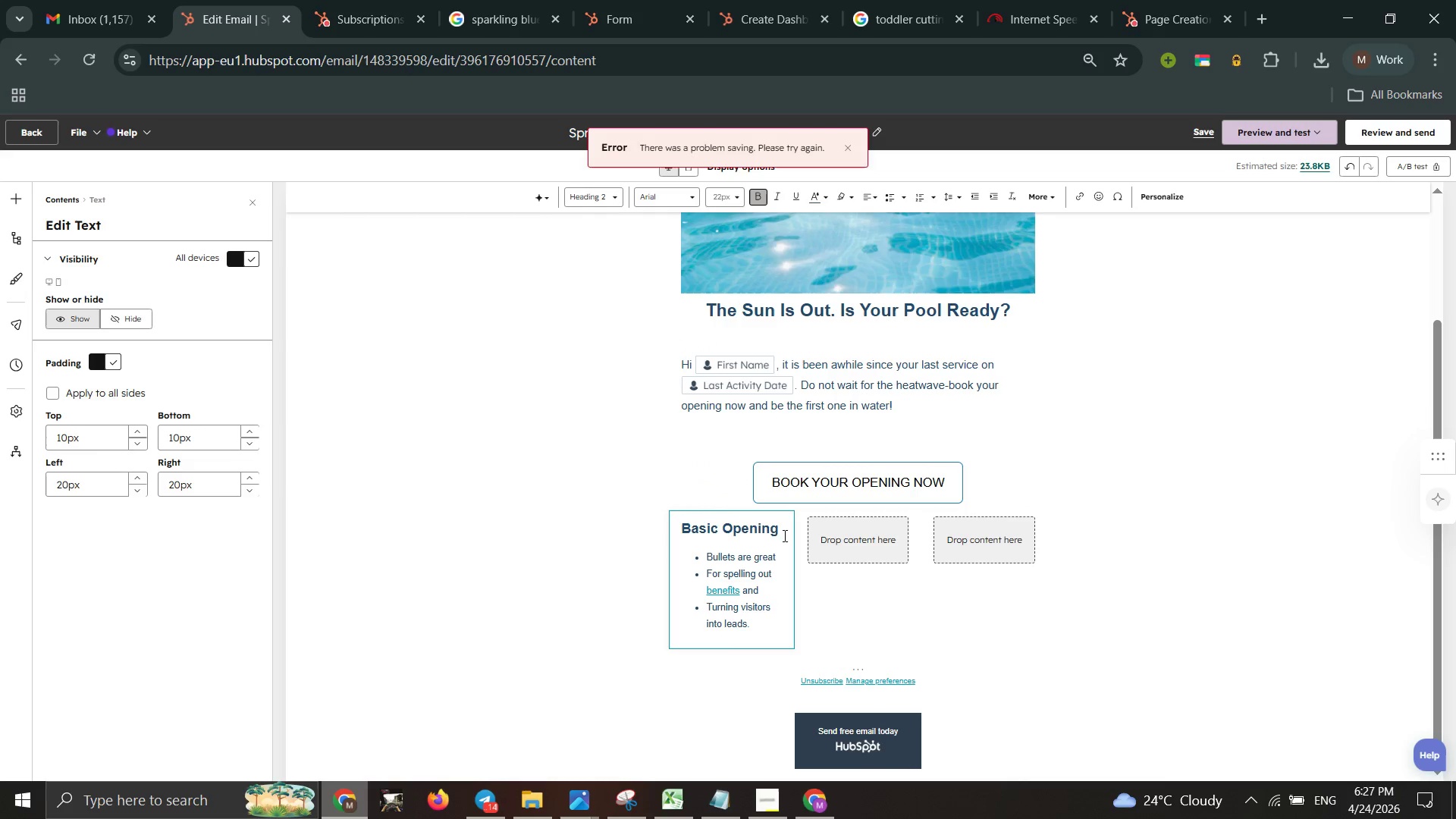 
left_click_drag(start_coordinate=[778, 559], to_coordinate=[696, 560])
 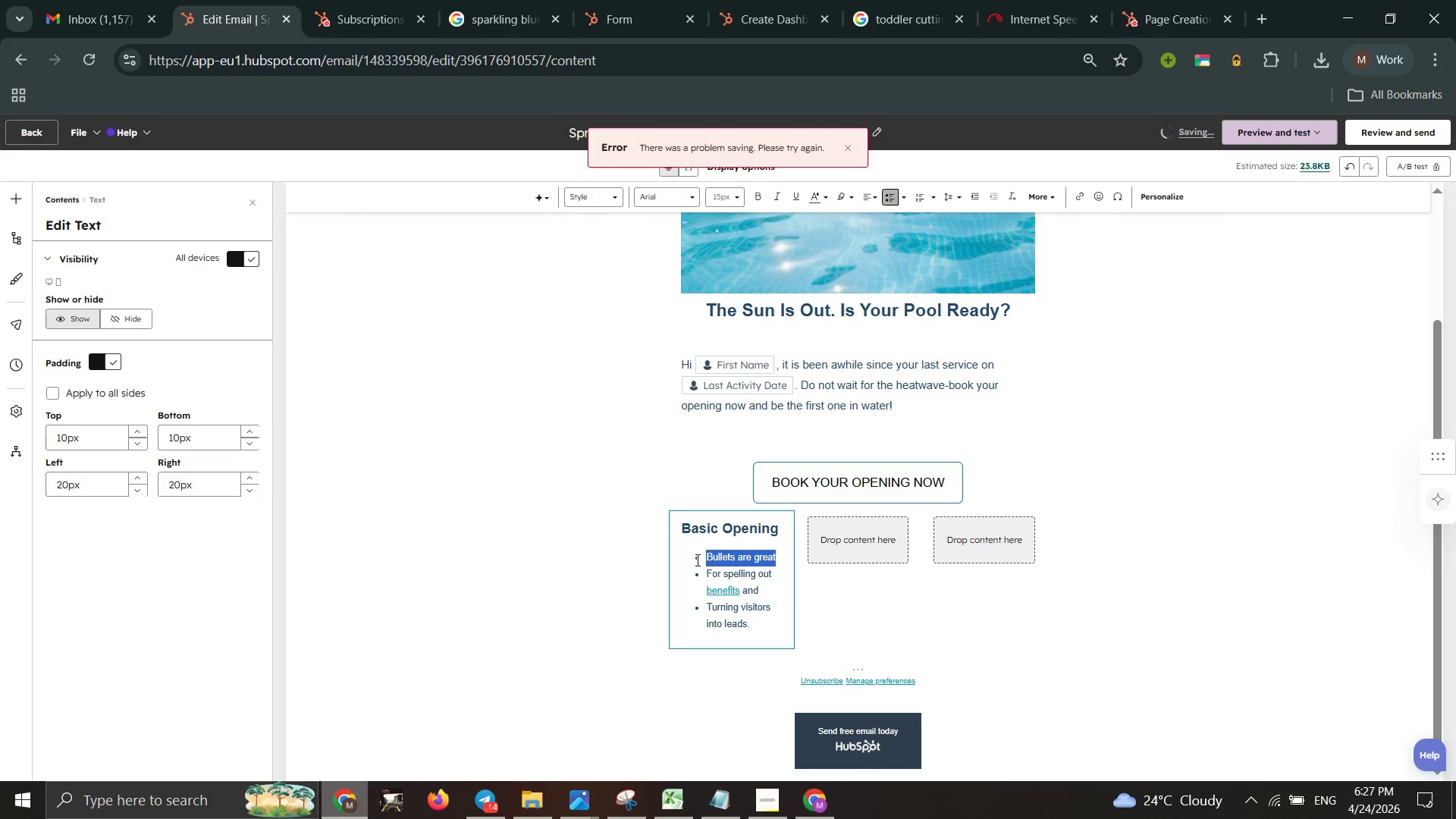 
left_click([696, 560])
 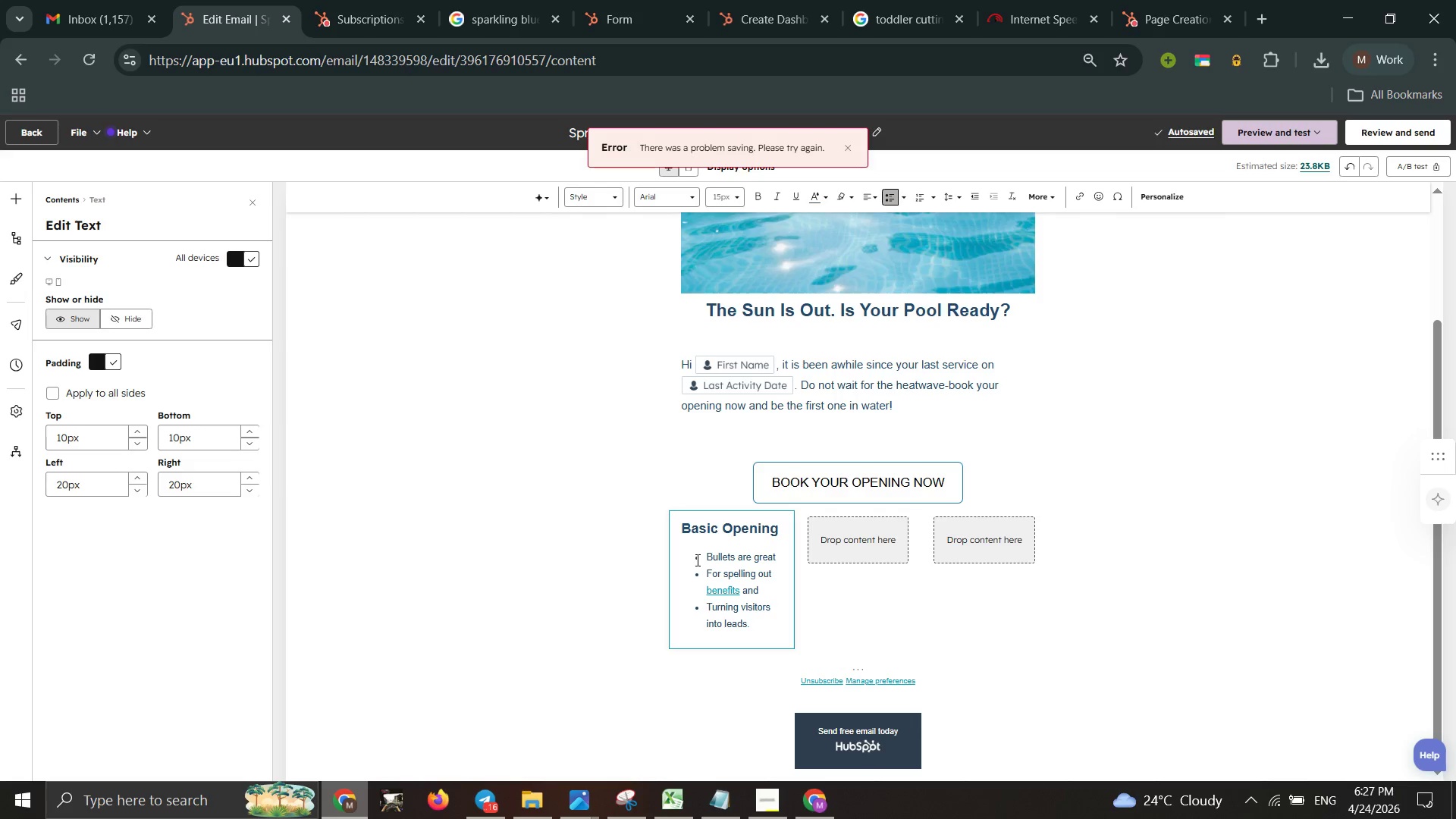 
type(Cover removal)
 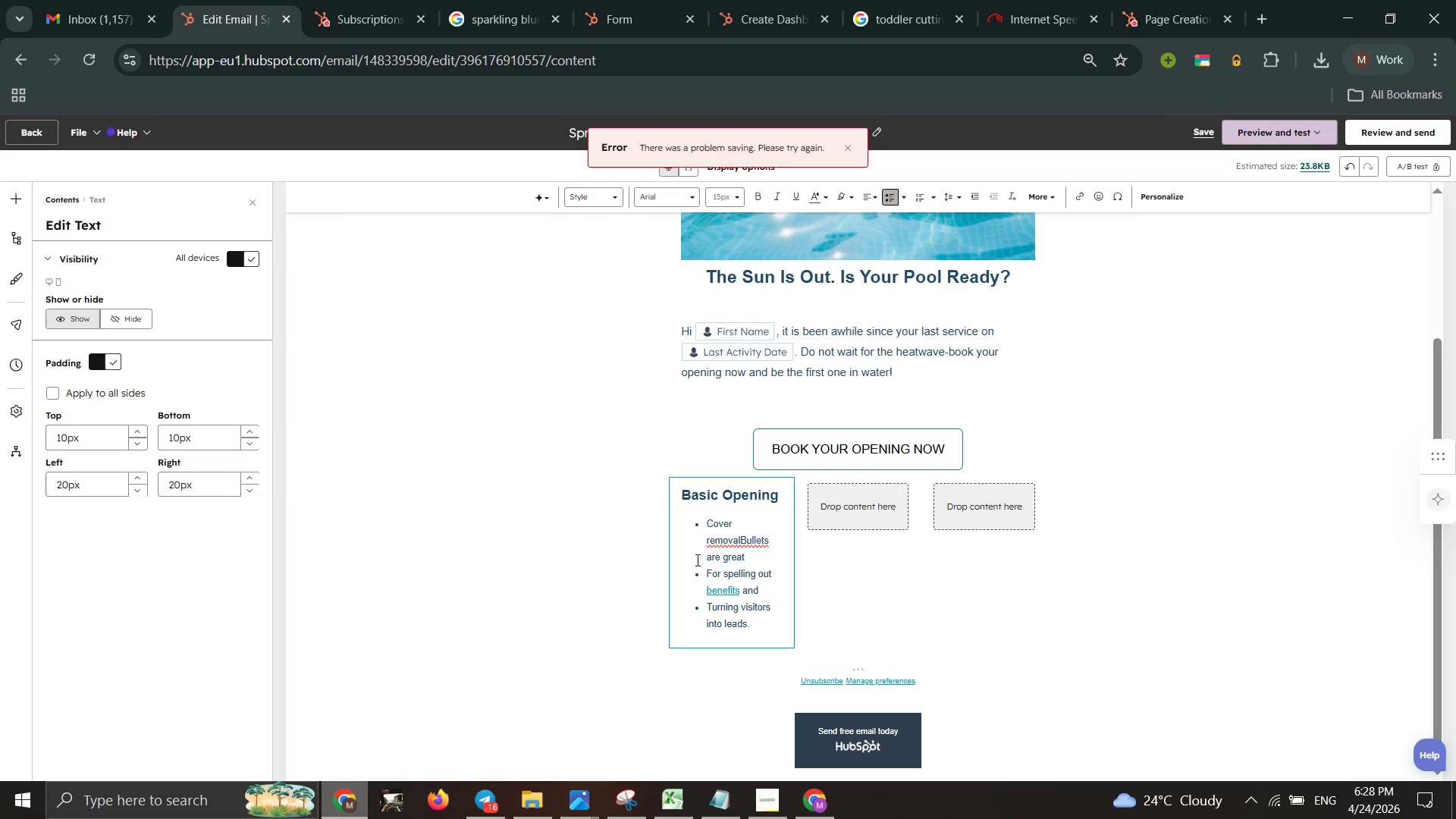 
left_click([756, 554])
 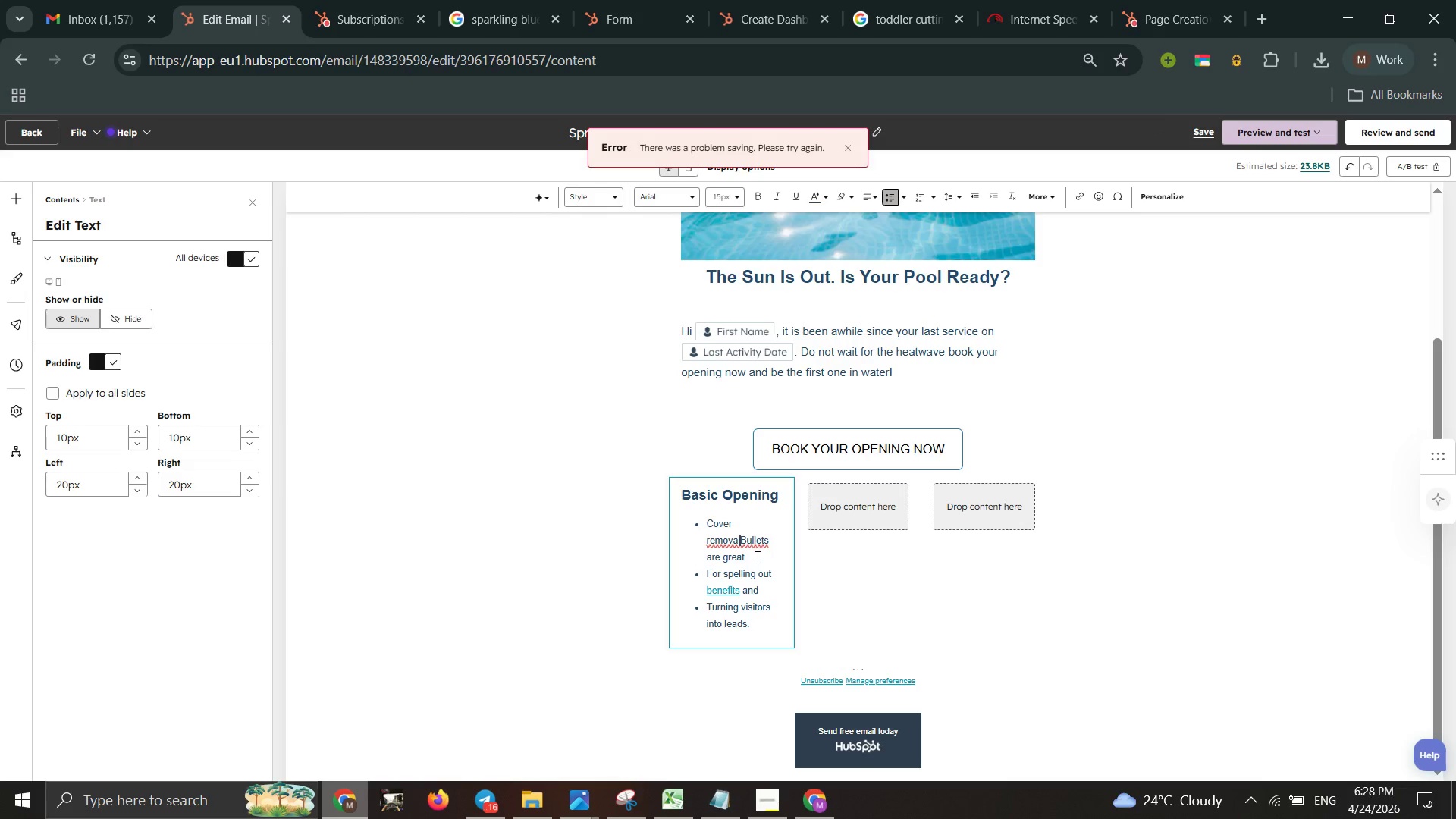 
left_click_drag(start_coordinate=[756, 554], to_coordinate=[723, 547])
 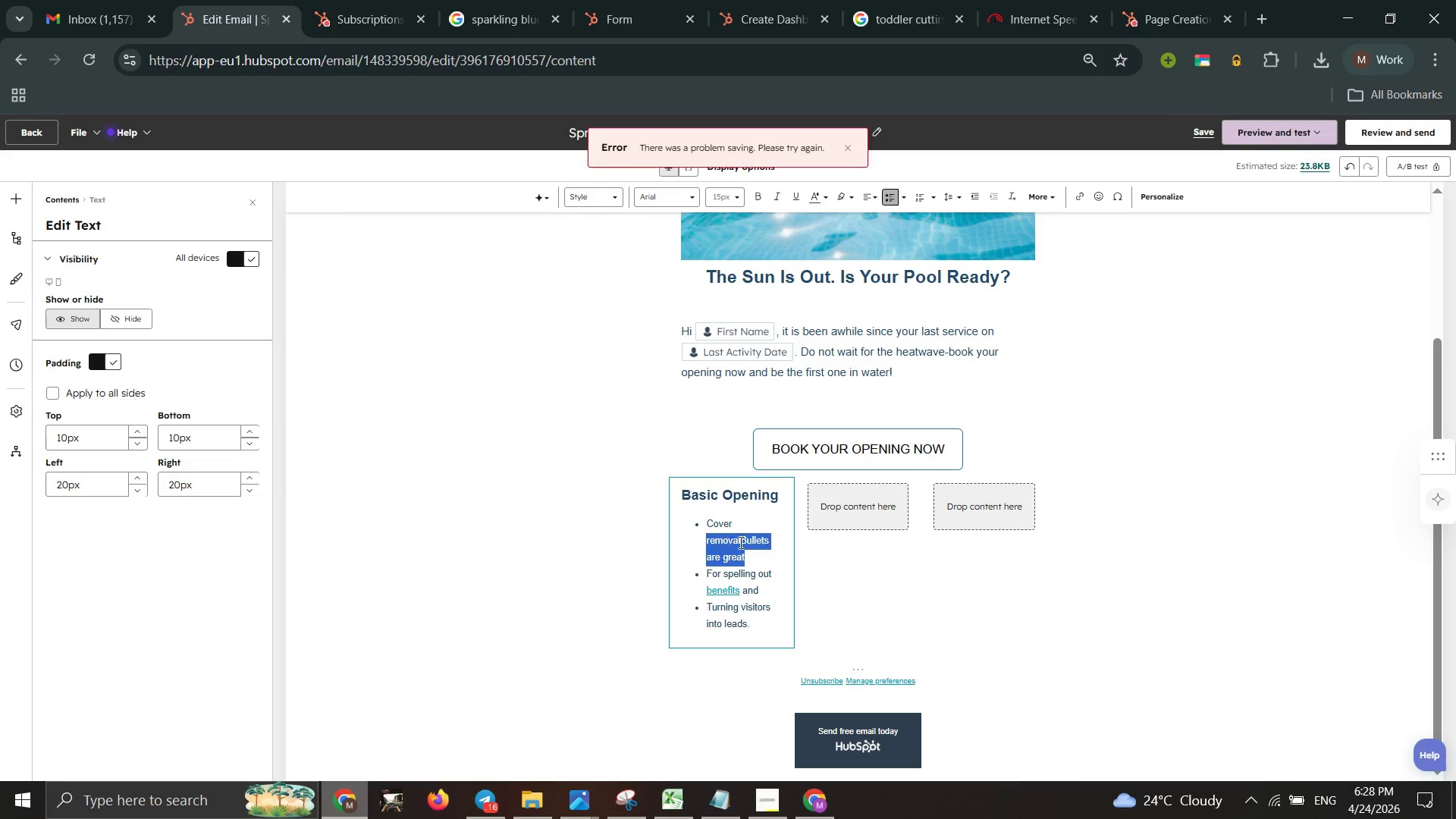 
left_click_drag(start_coordinate=[728, 542], to_coordinate=[733, 542])
 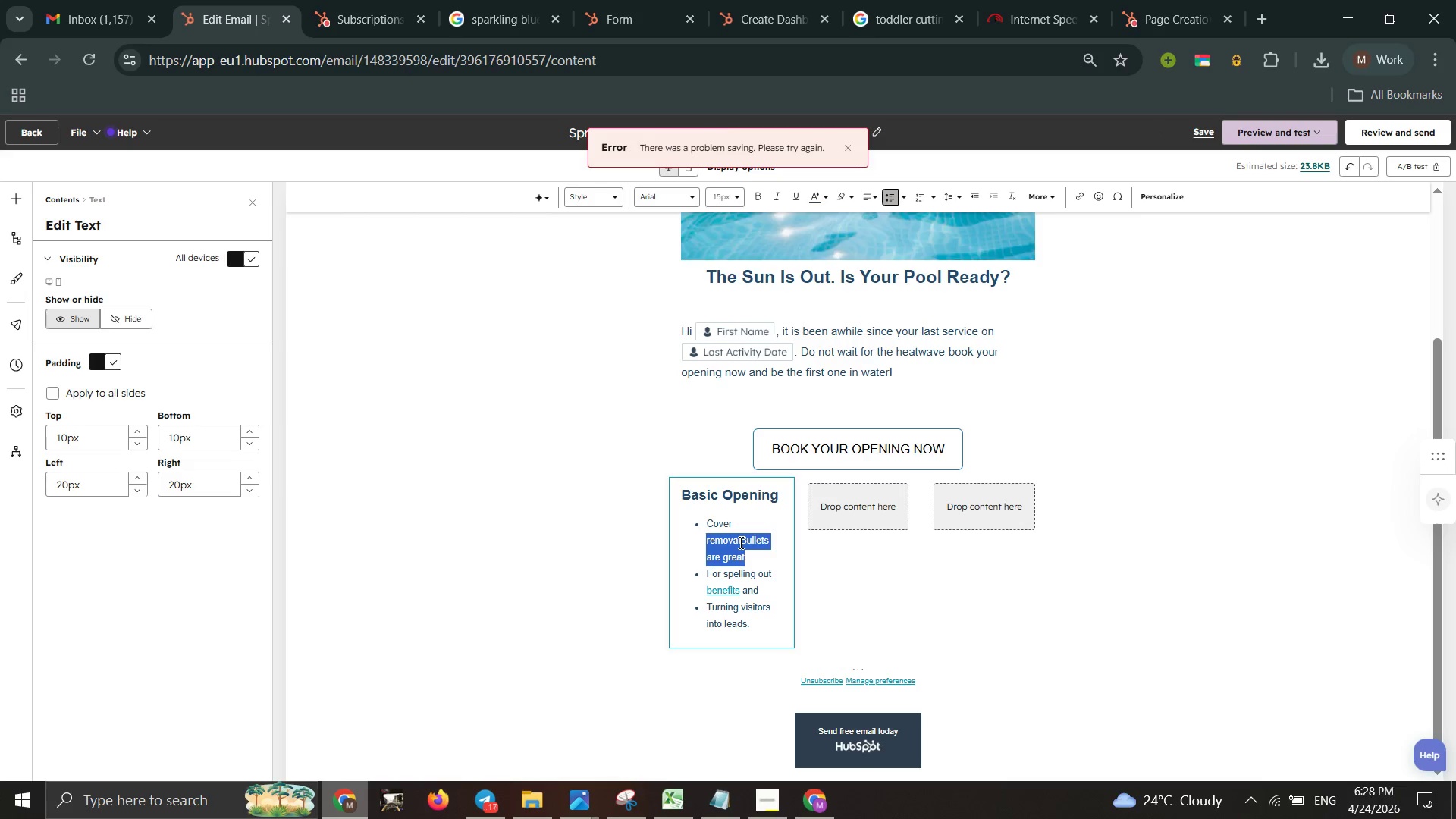 
triple_click([739, 542])
 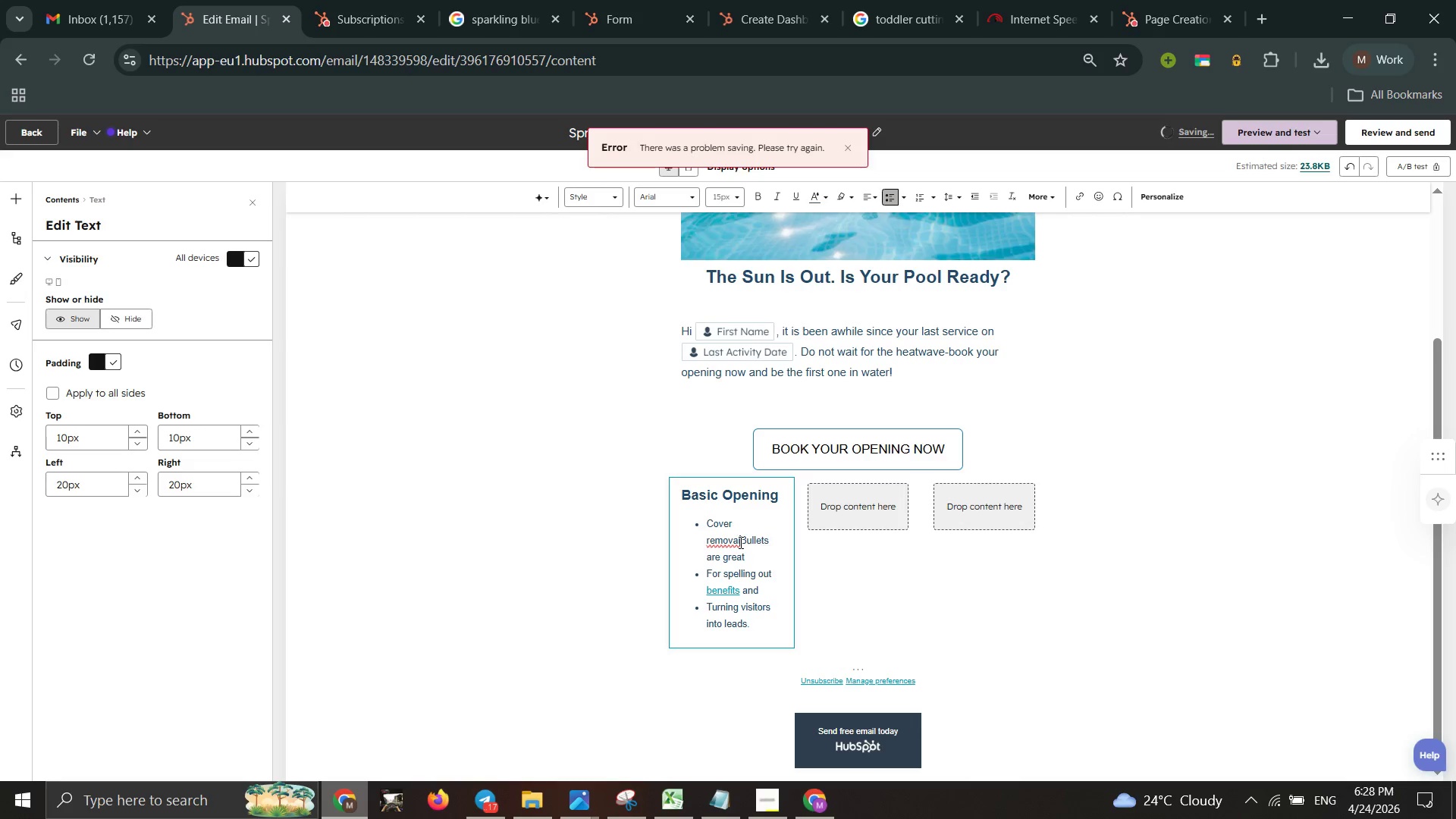 
left_click([739, 542])
 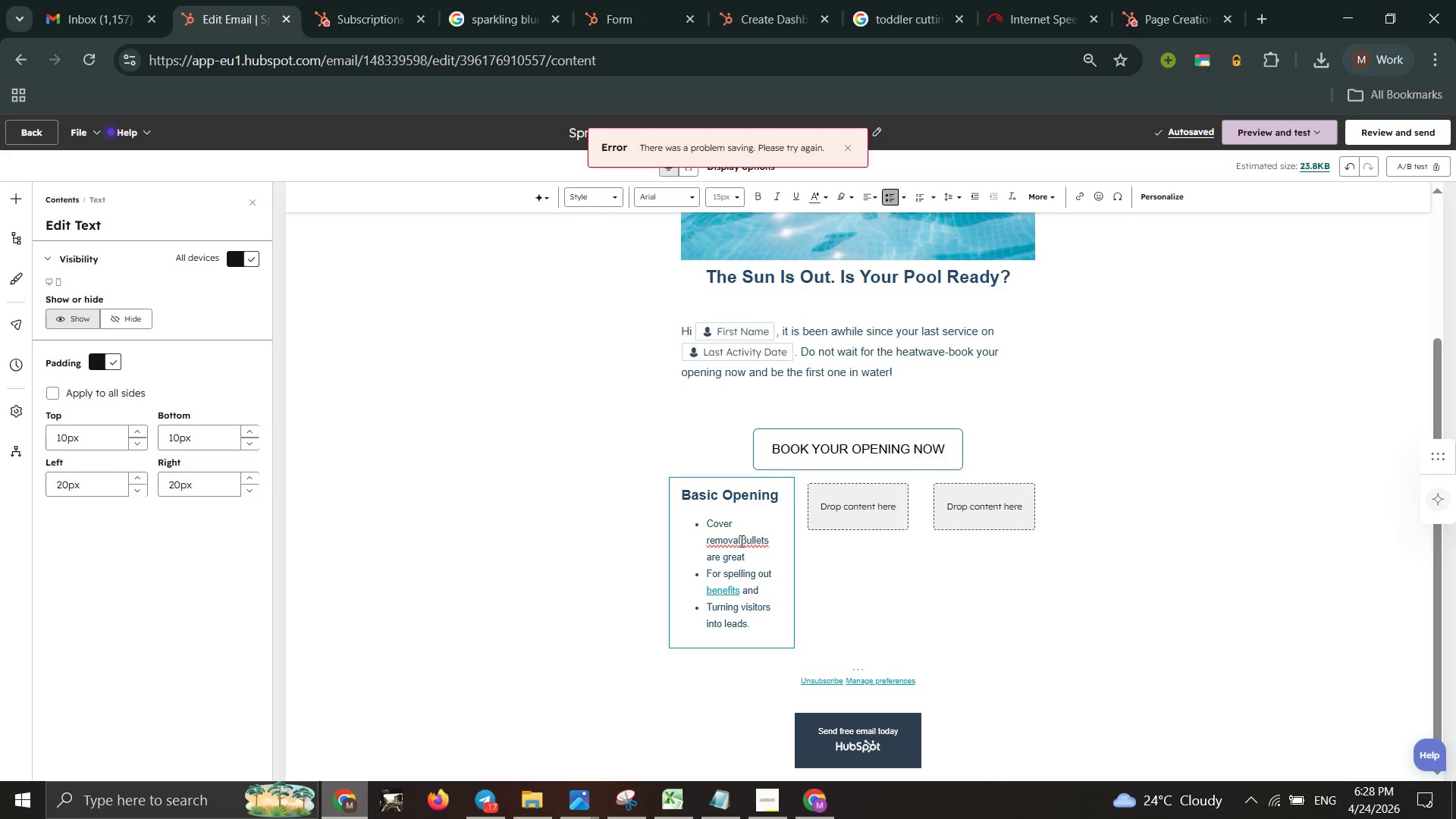 
left_click_drag(start_coordinate=[740, 541], to_coordinate=[745, 544])
 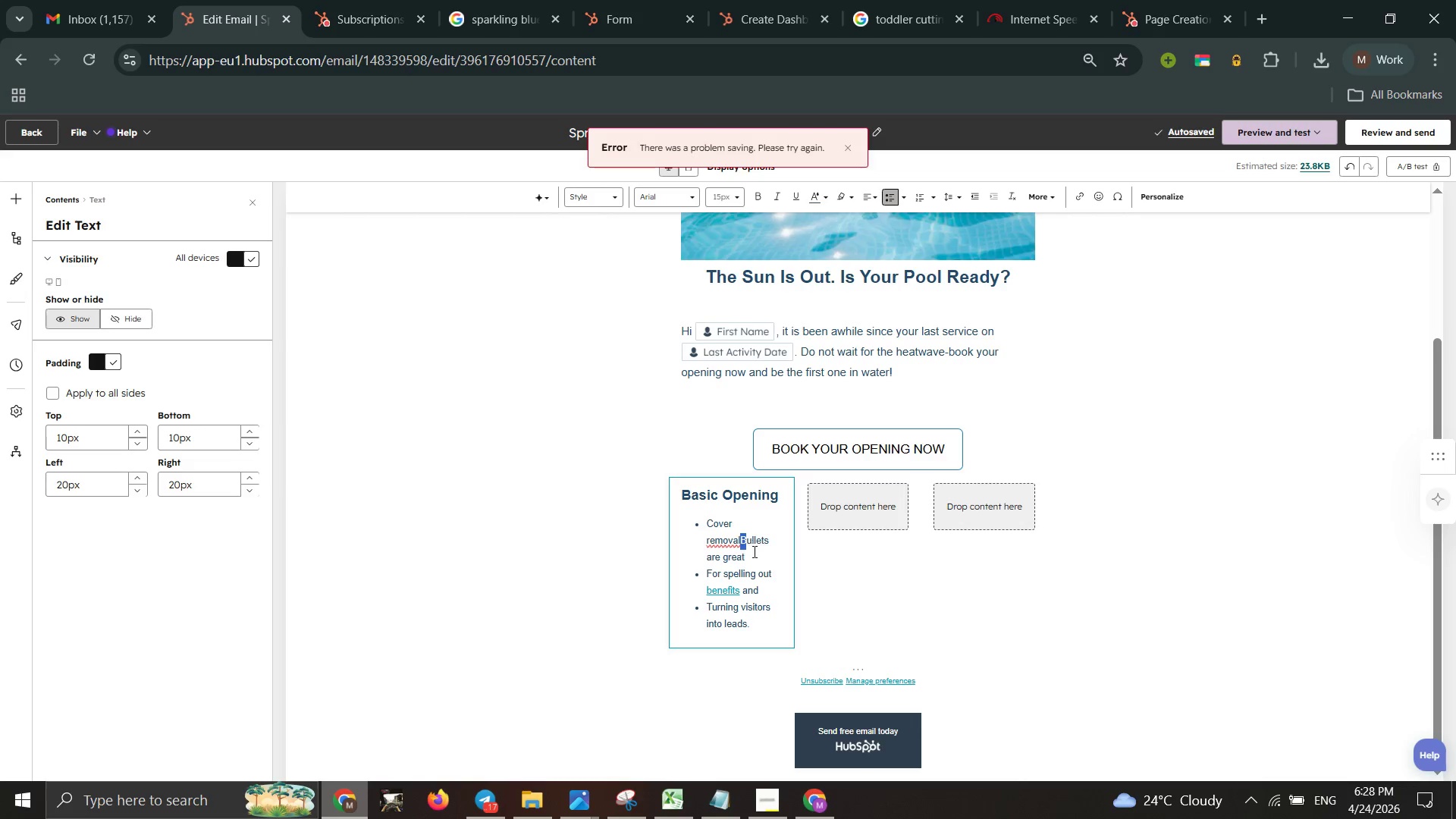 
left_click_drag(start_coordinate=[748, 548], to_coordinate=[756, 560])
 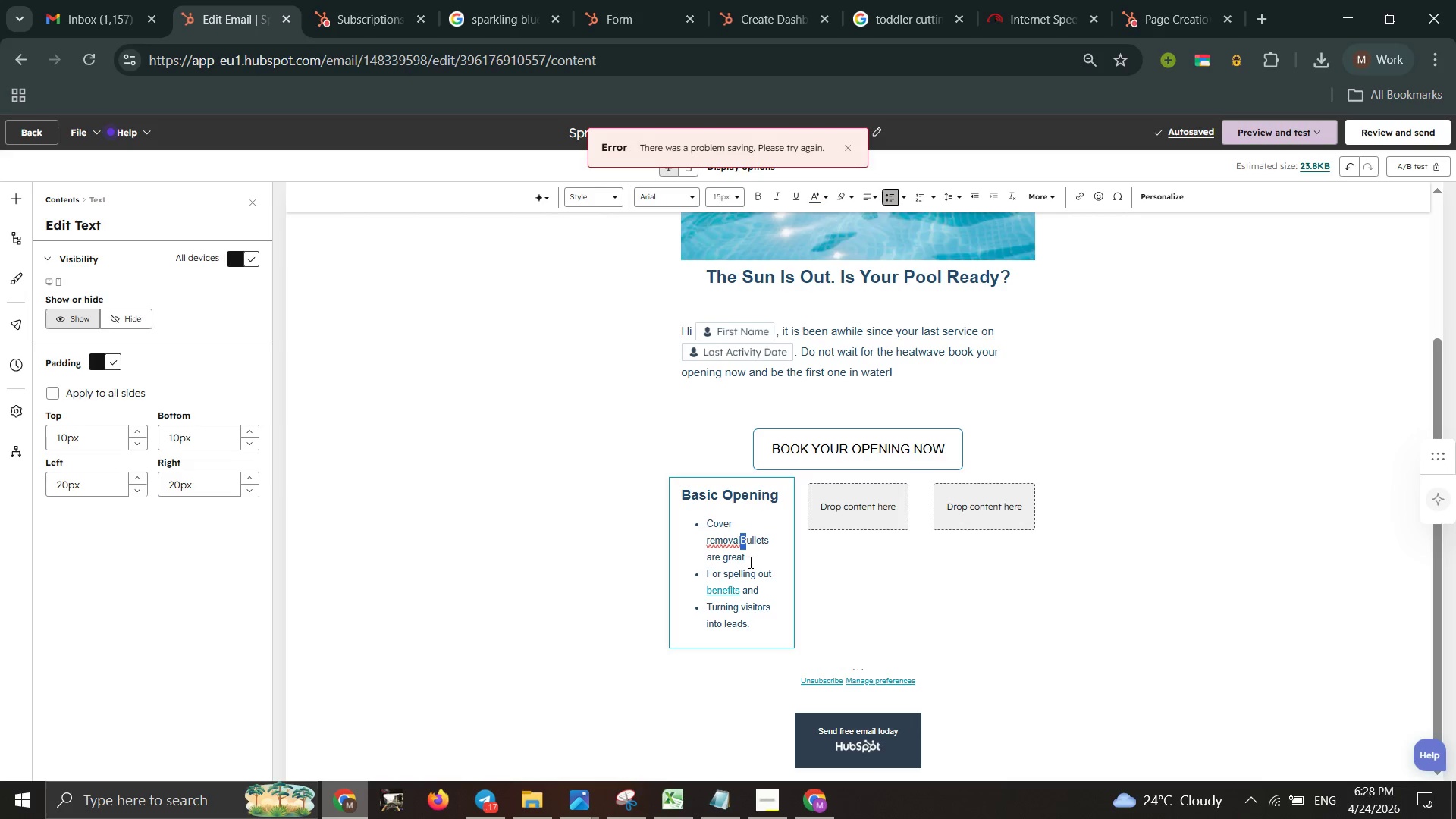 
left_click([749, 562])
 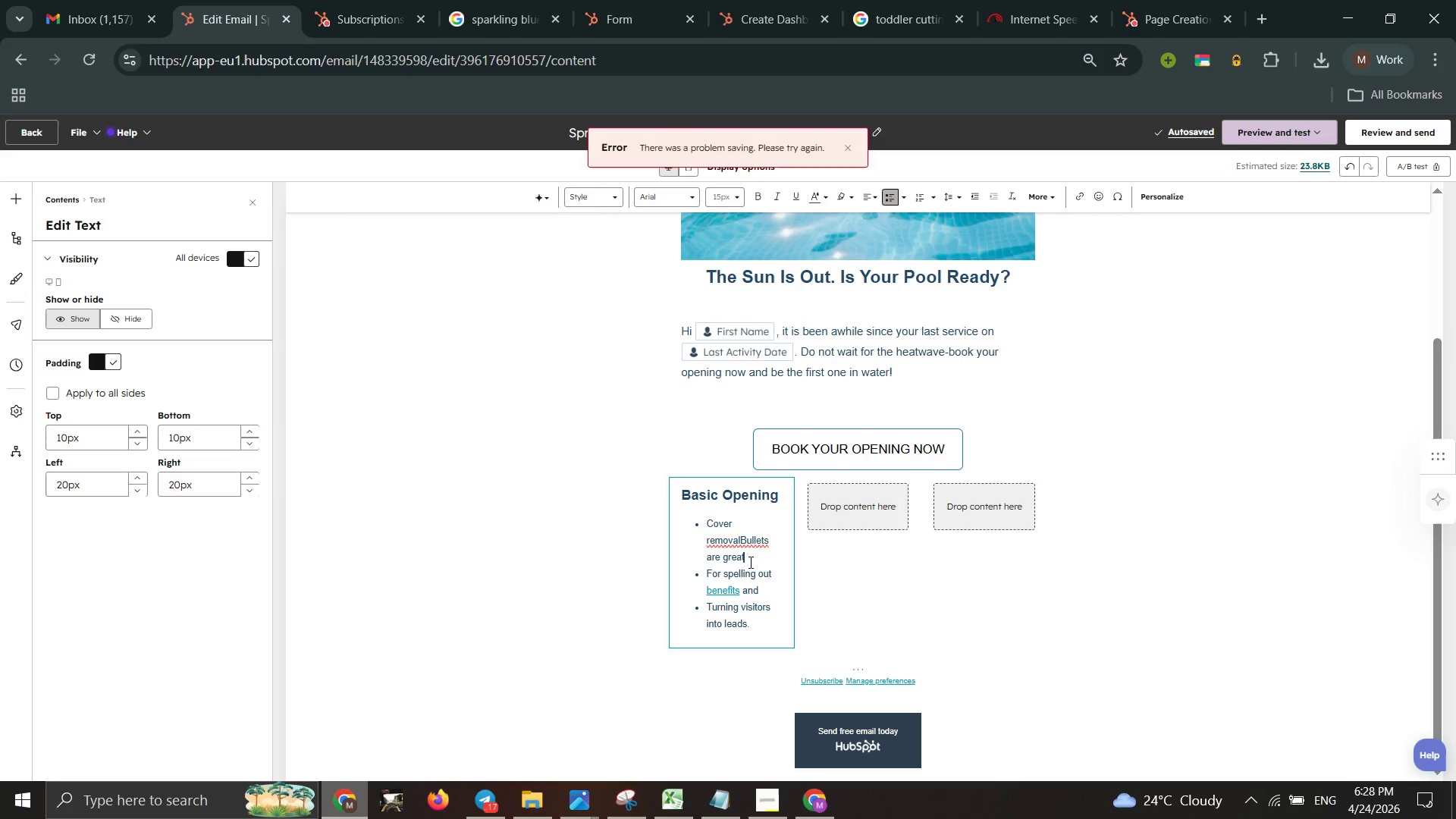 
left_click_drag(start_coordinate=[749, 562], to_coordinate=[745, 535])
 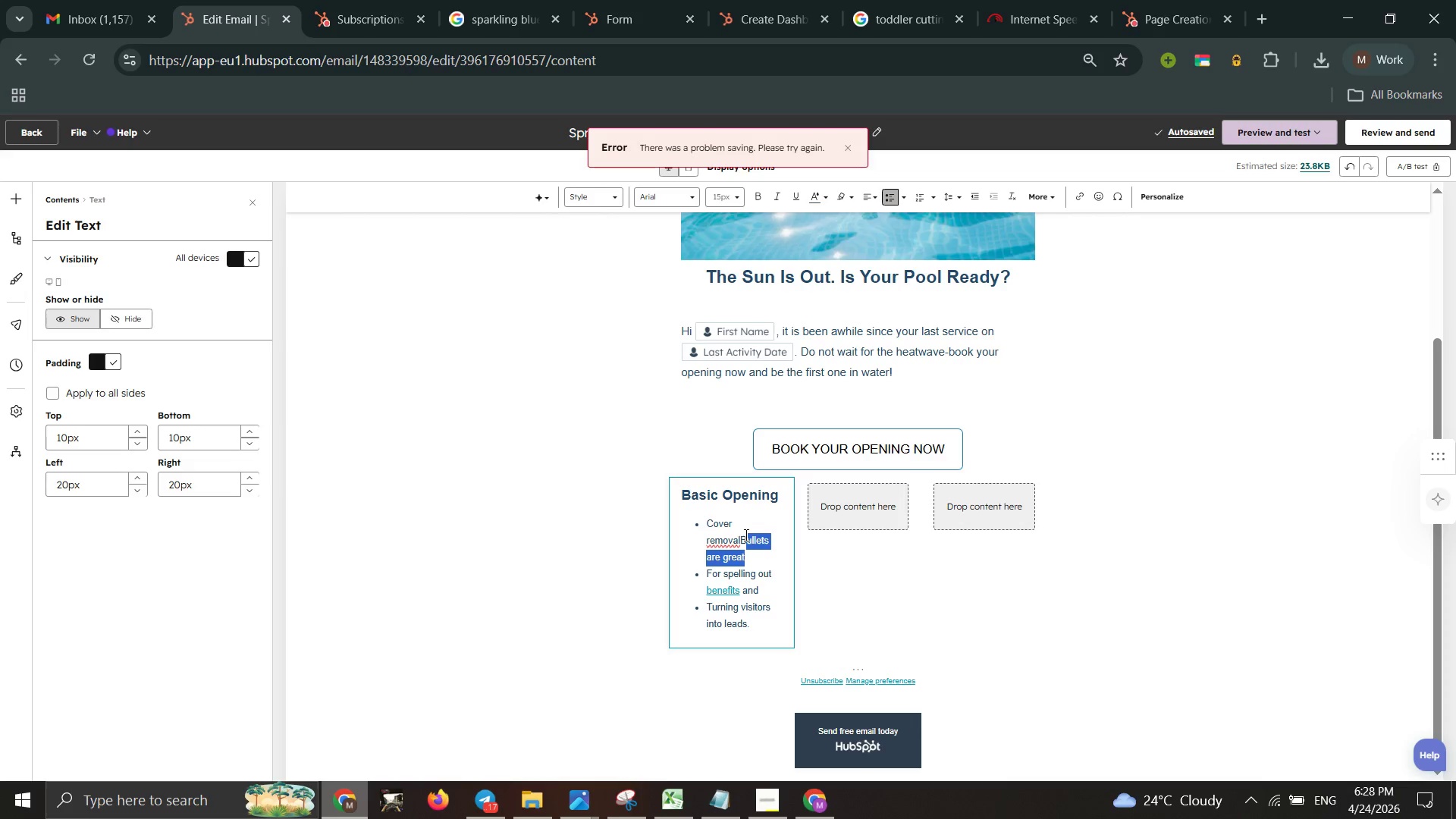 
left_click([745, 535])
 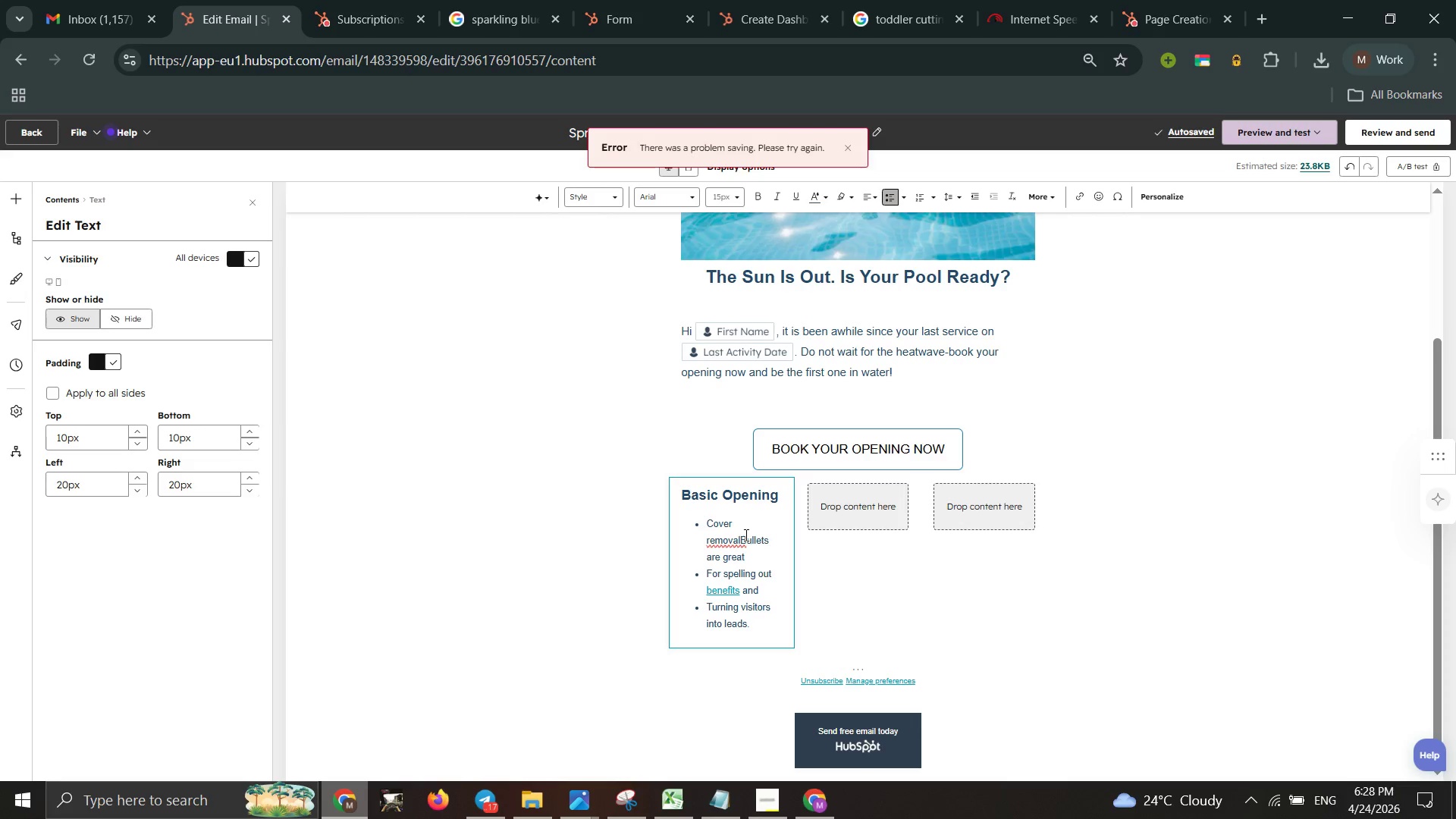 
left_click([745, 535])
 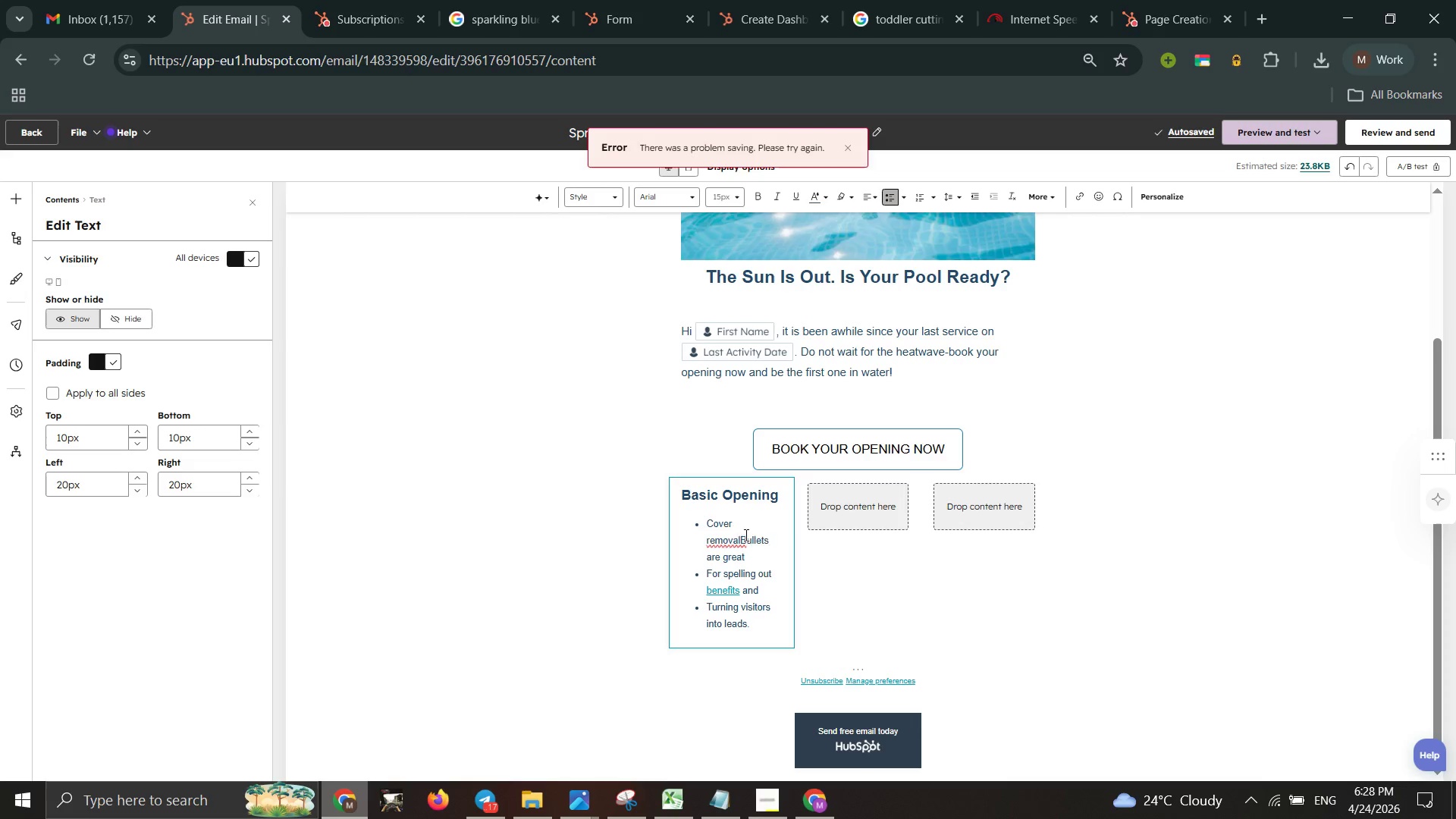 
left_click_drag(start_coordinate=[745, 535], to_coordinate=[758, 541])
 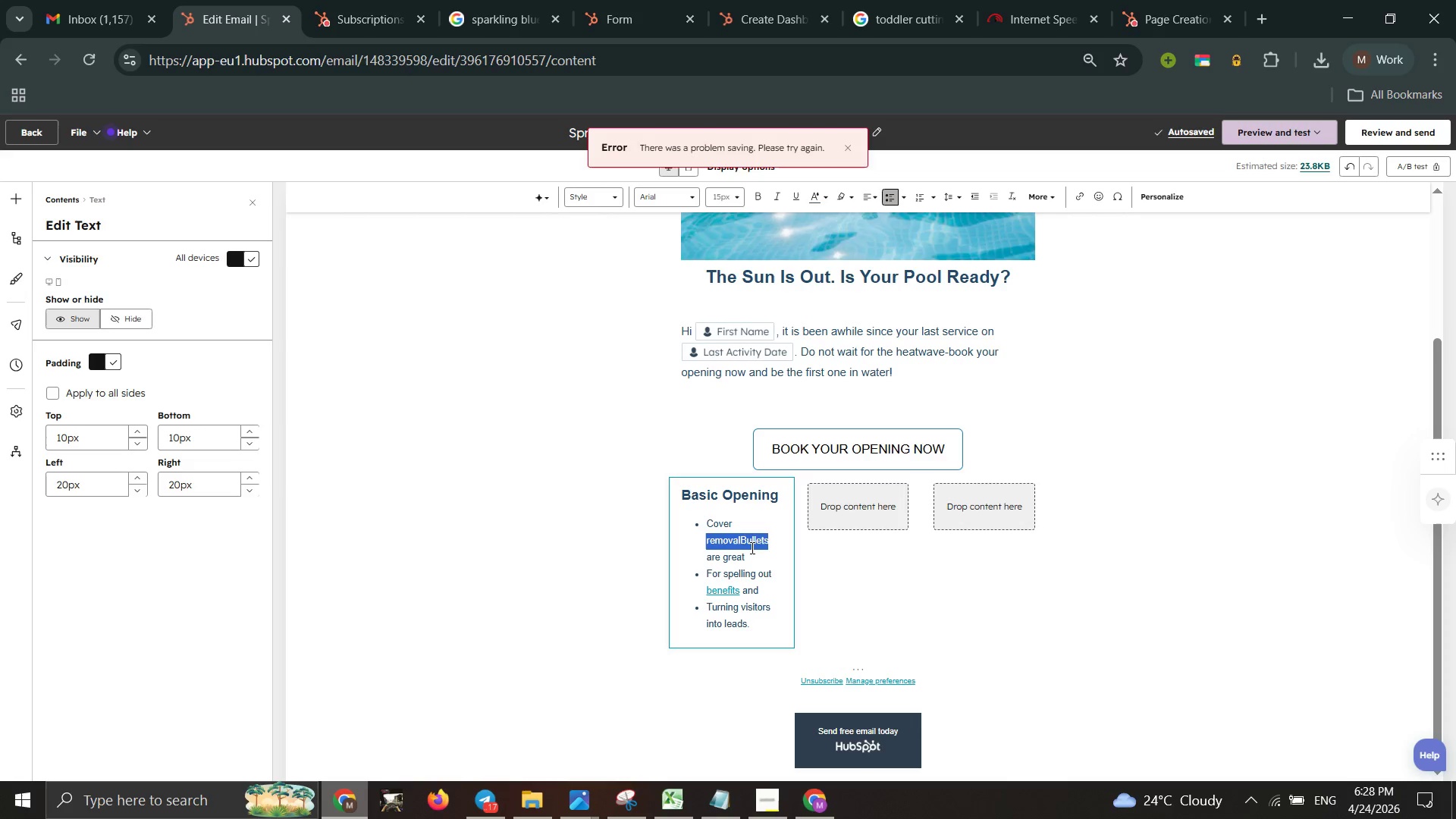 
left_click([751, 548])
 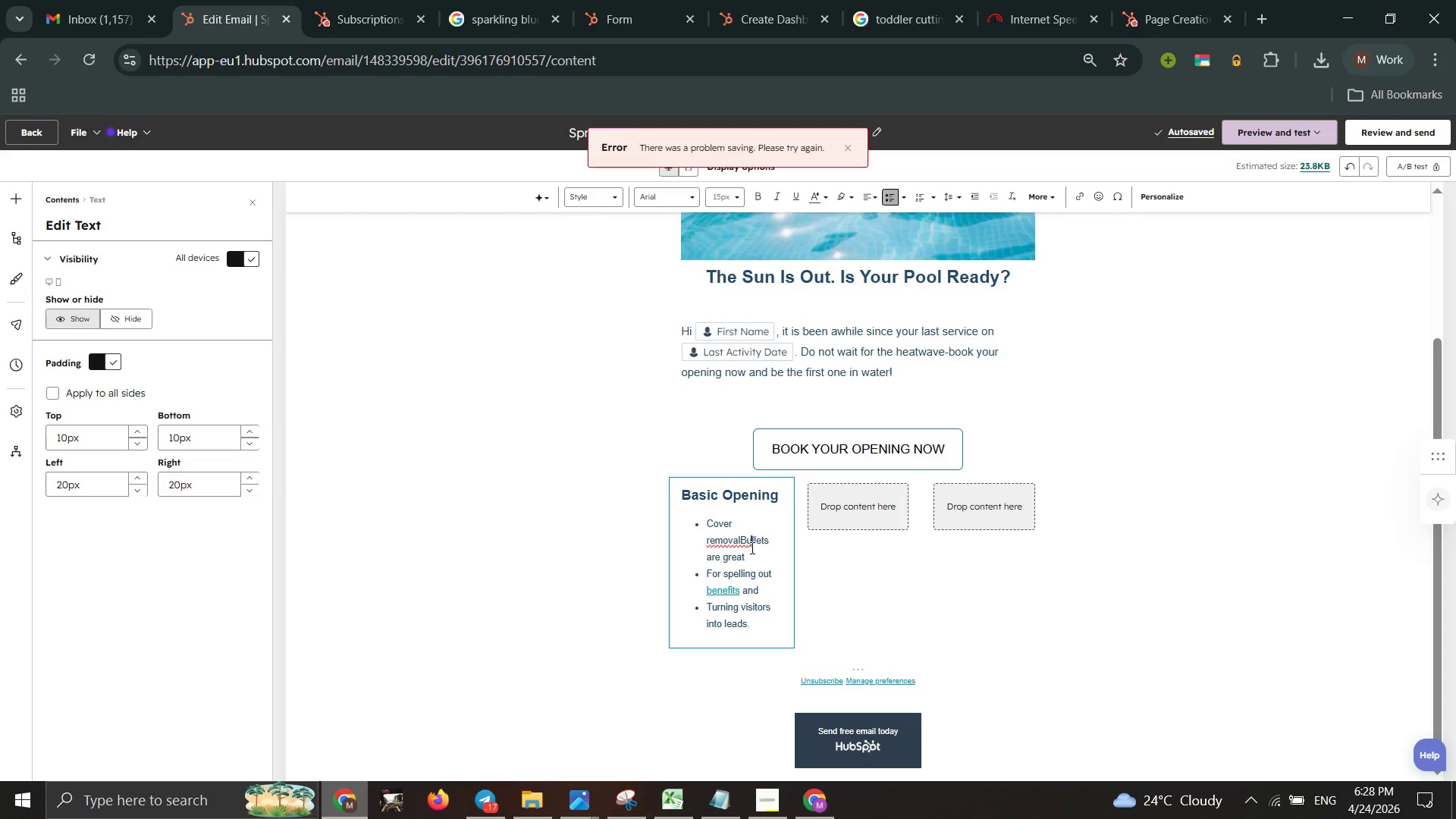 
left_click_drag(start_coordinate=[751, 548], to_coordinate=[749, 562])
 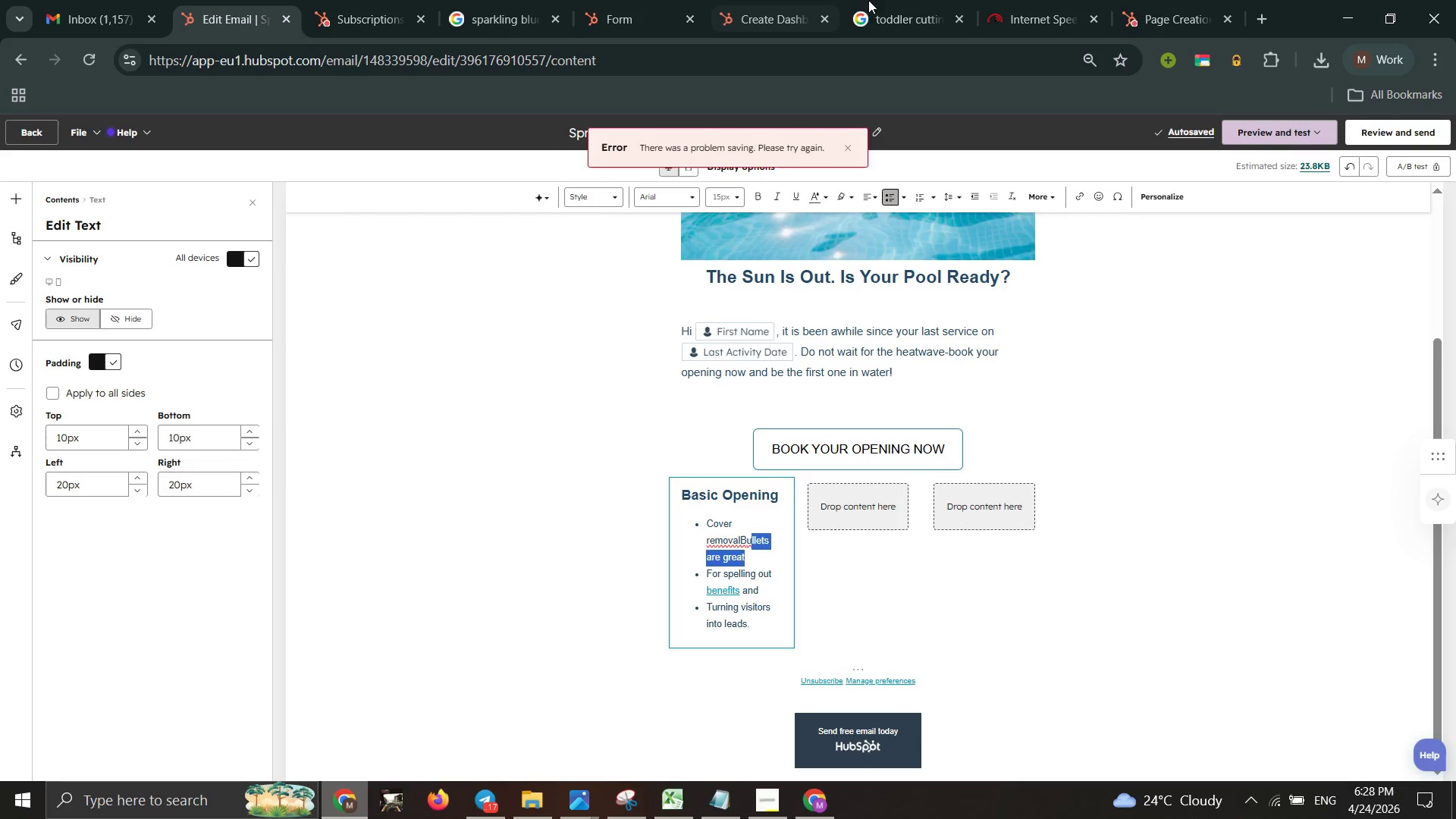 
key(Backspace)
 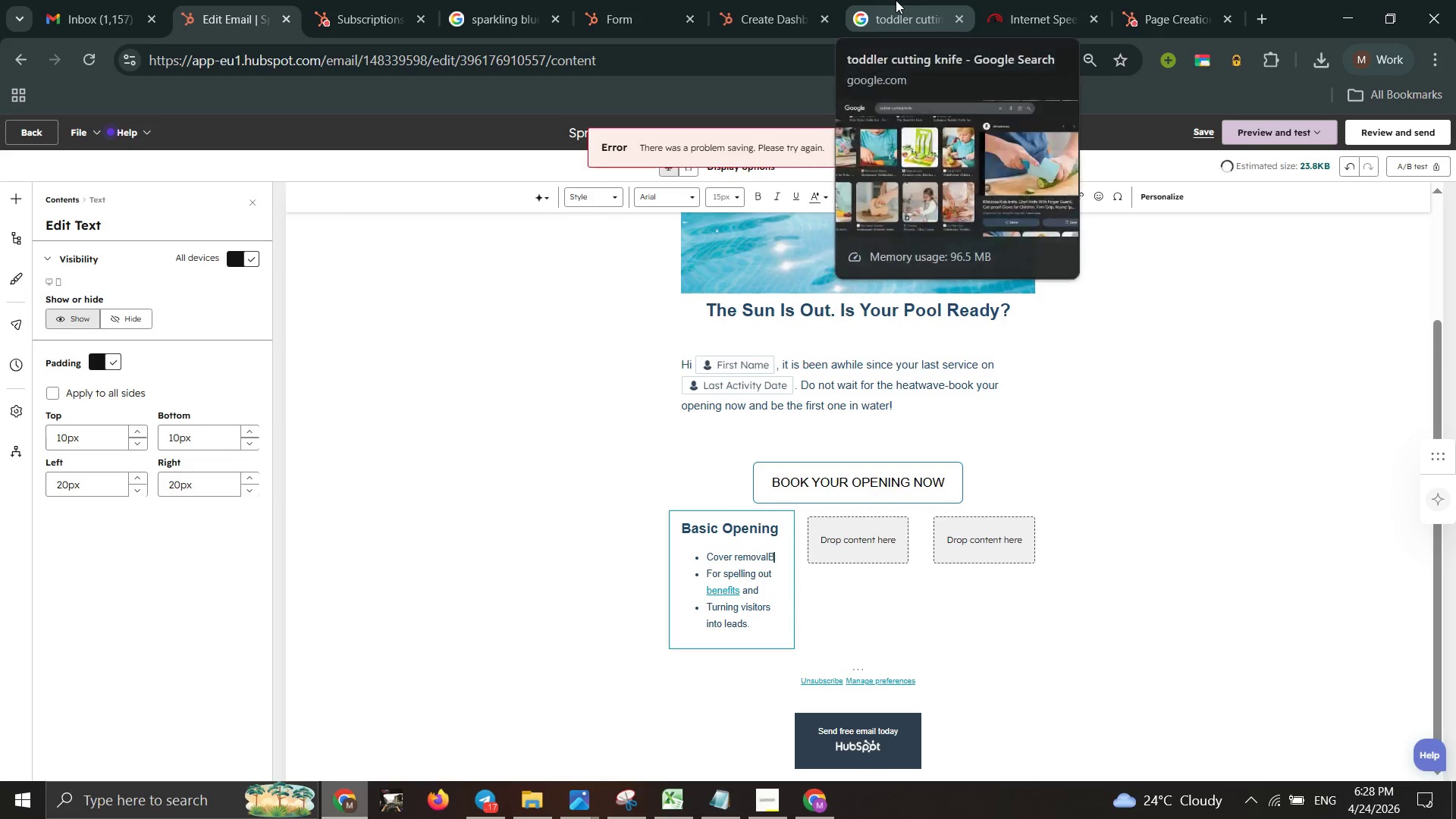 
key(Backspace)
 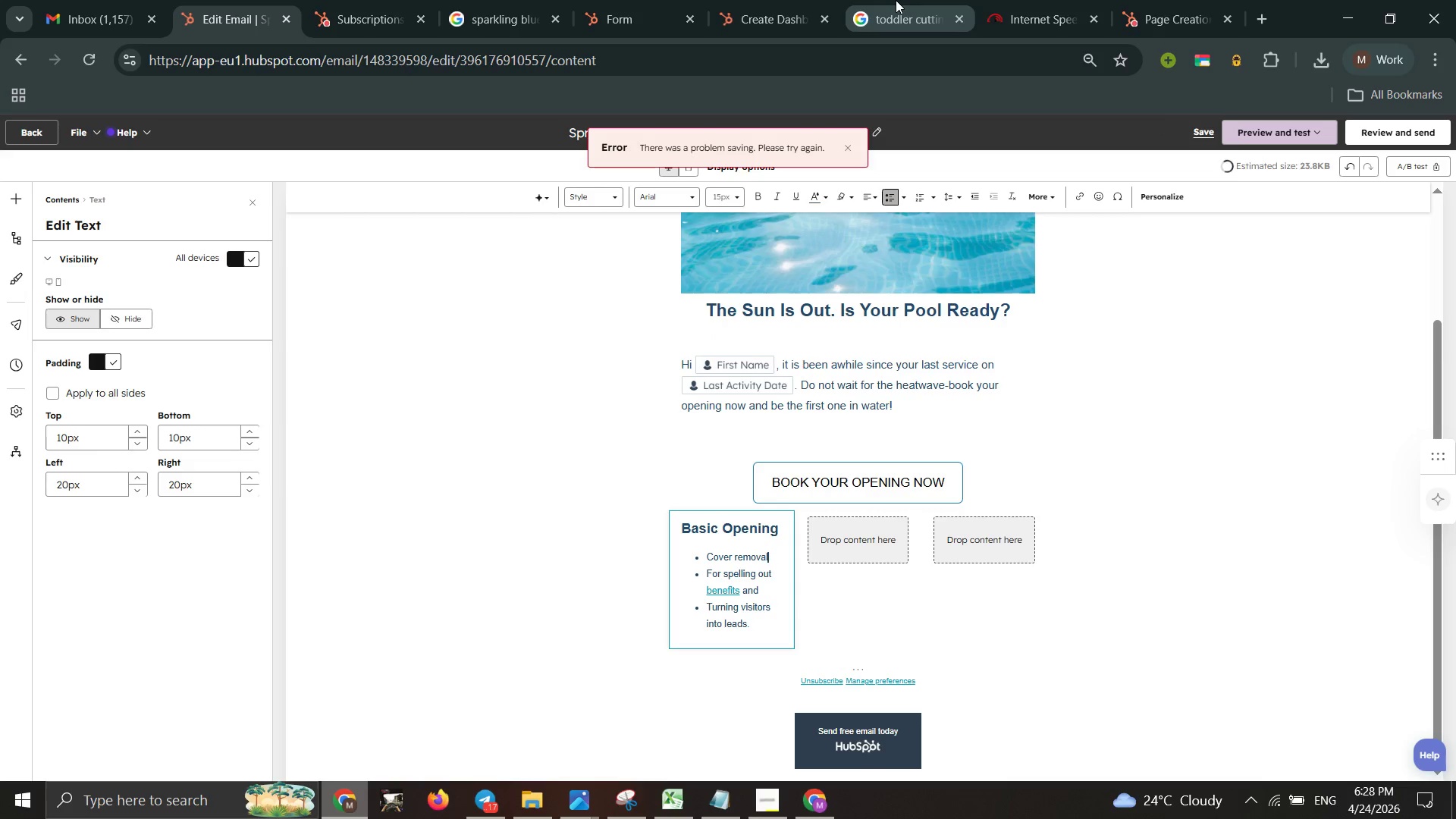 
key(Backspace)
 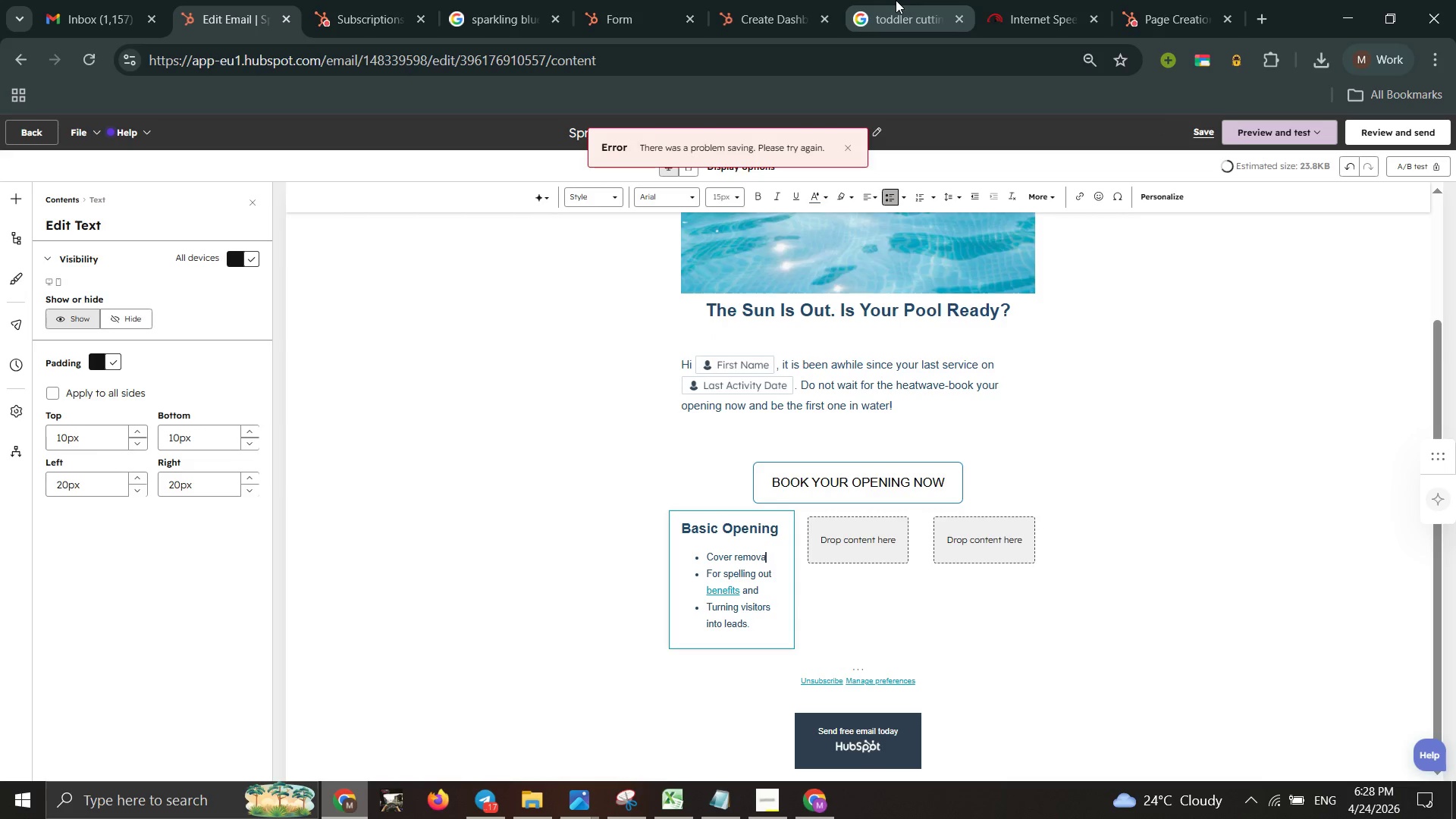 
key(Backspace)
 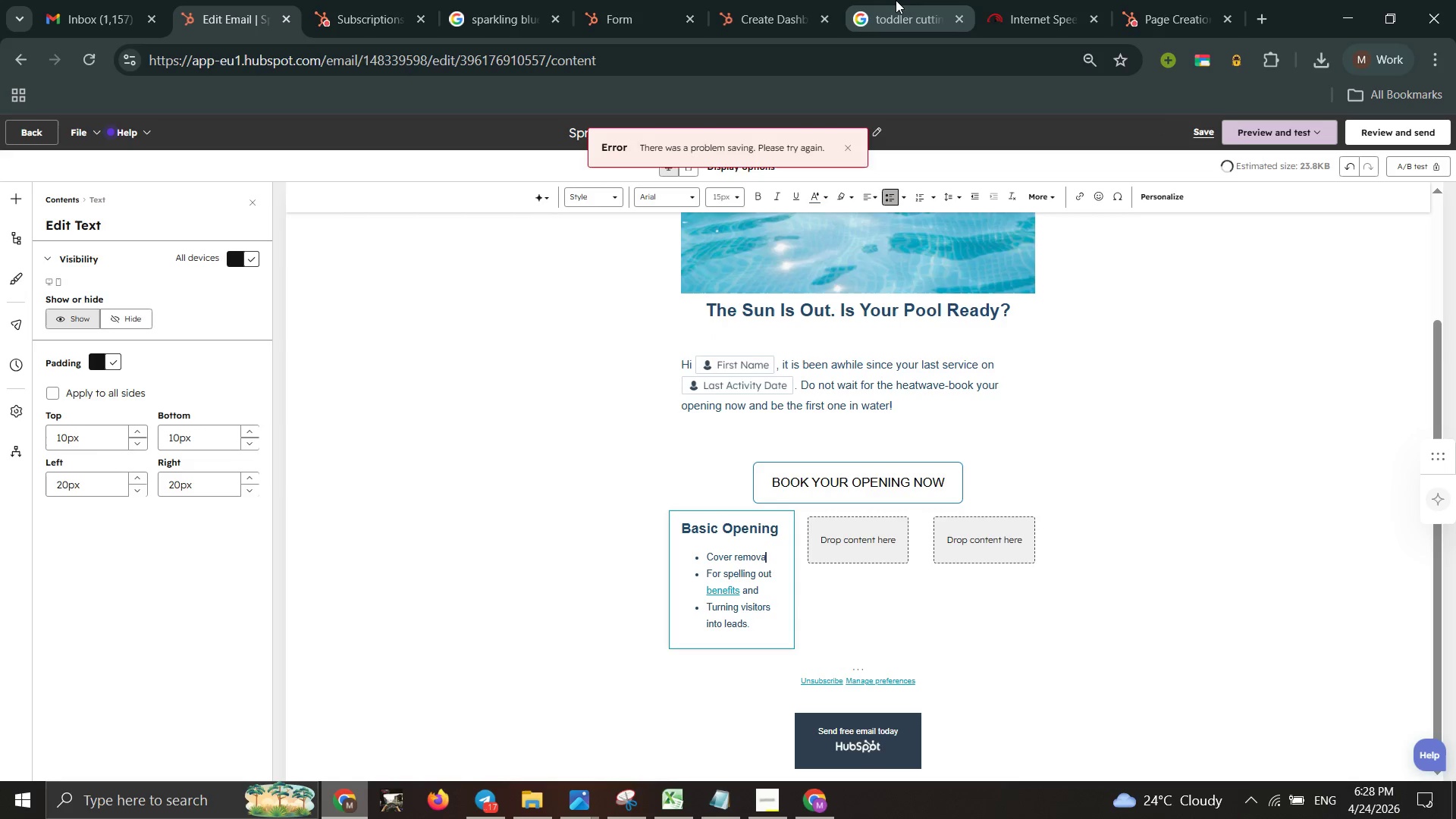 
key(L)
 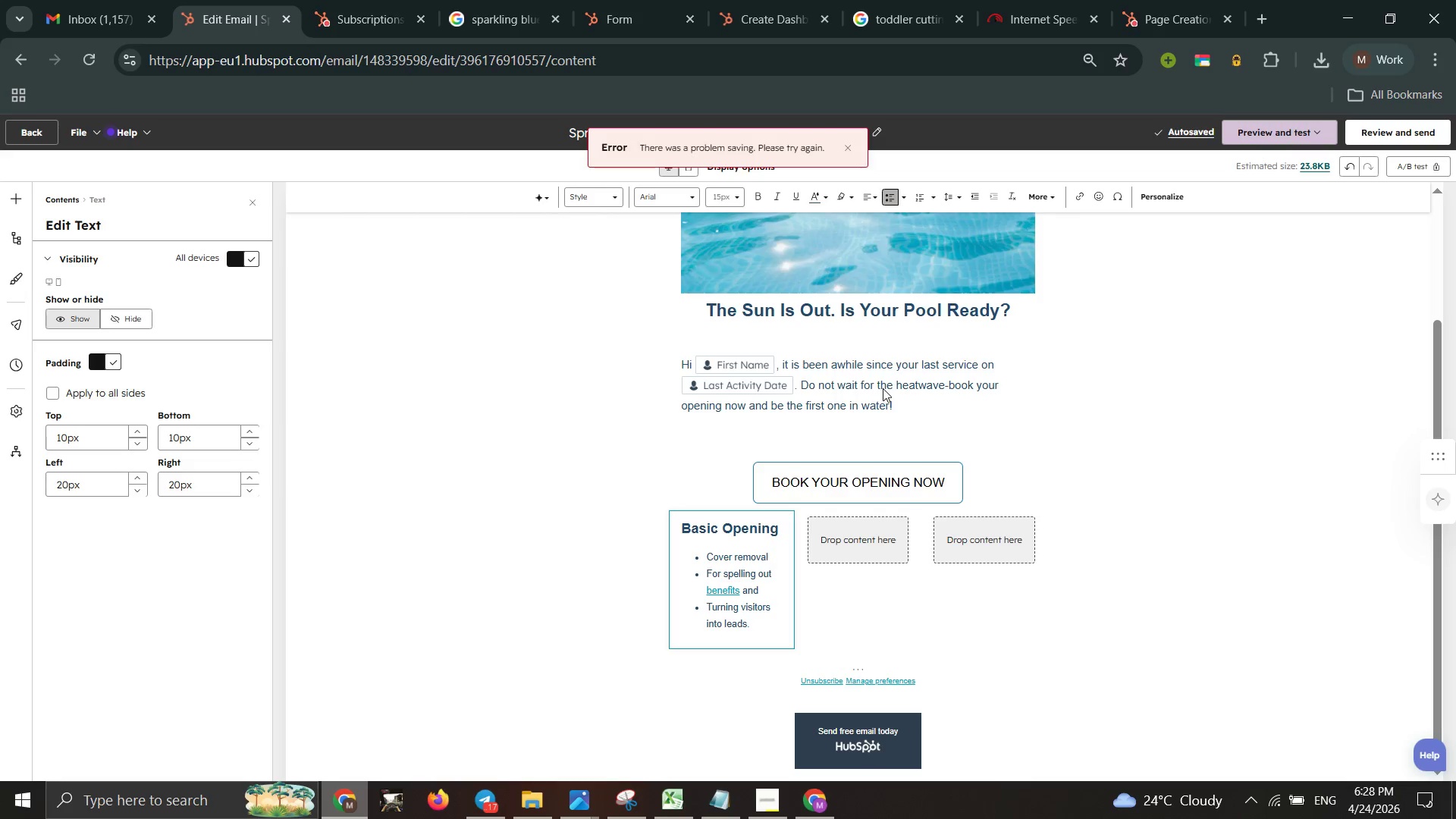 
wait(7.75)
 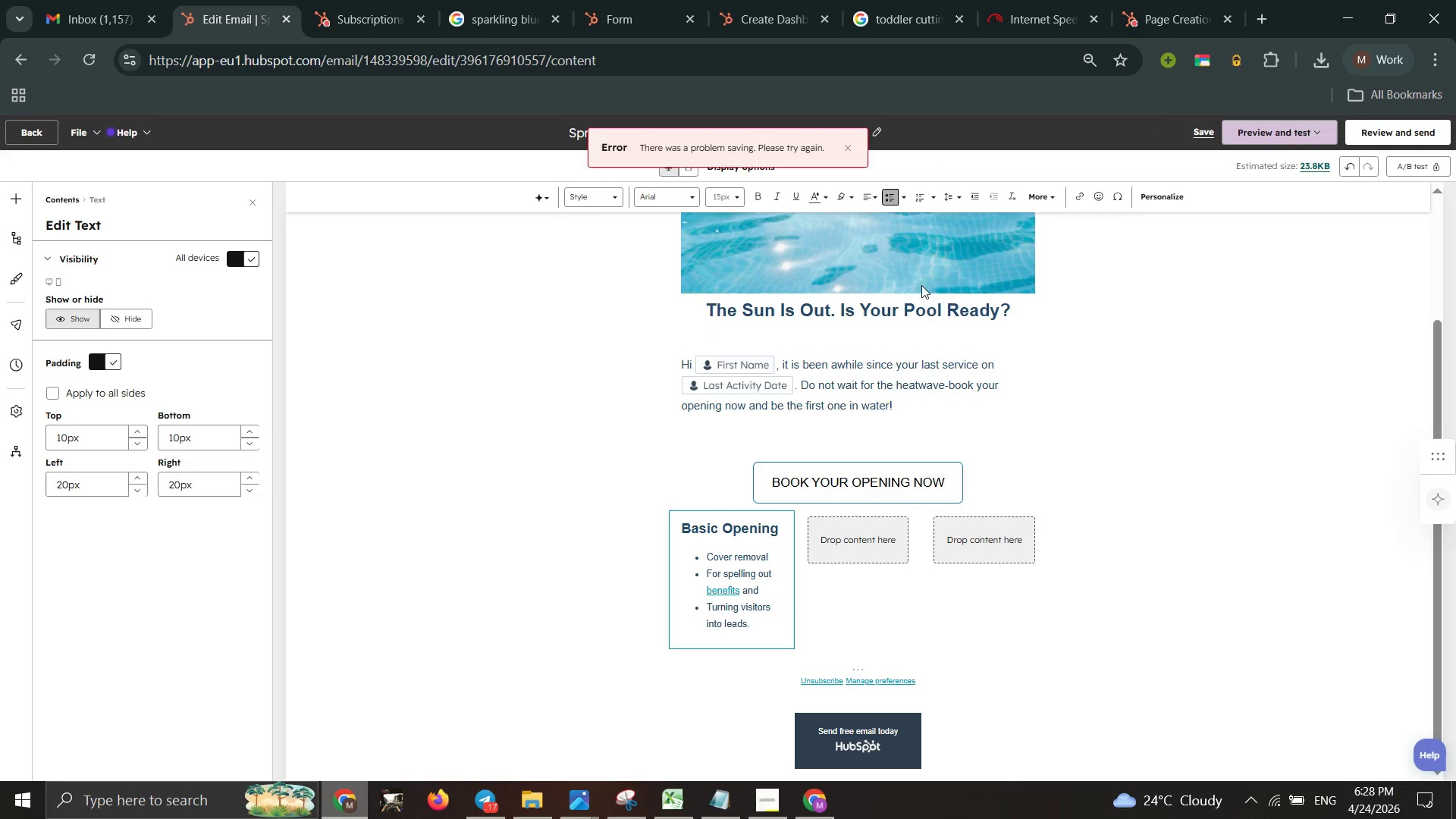 
left_click_drag(start_coordinate=[783, 575], to_coordinate=[734, 571])
 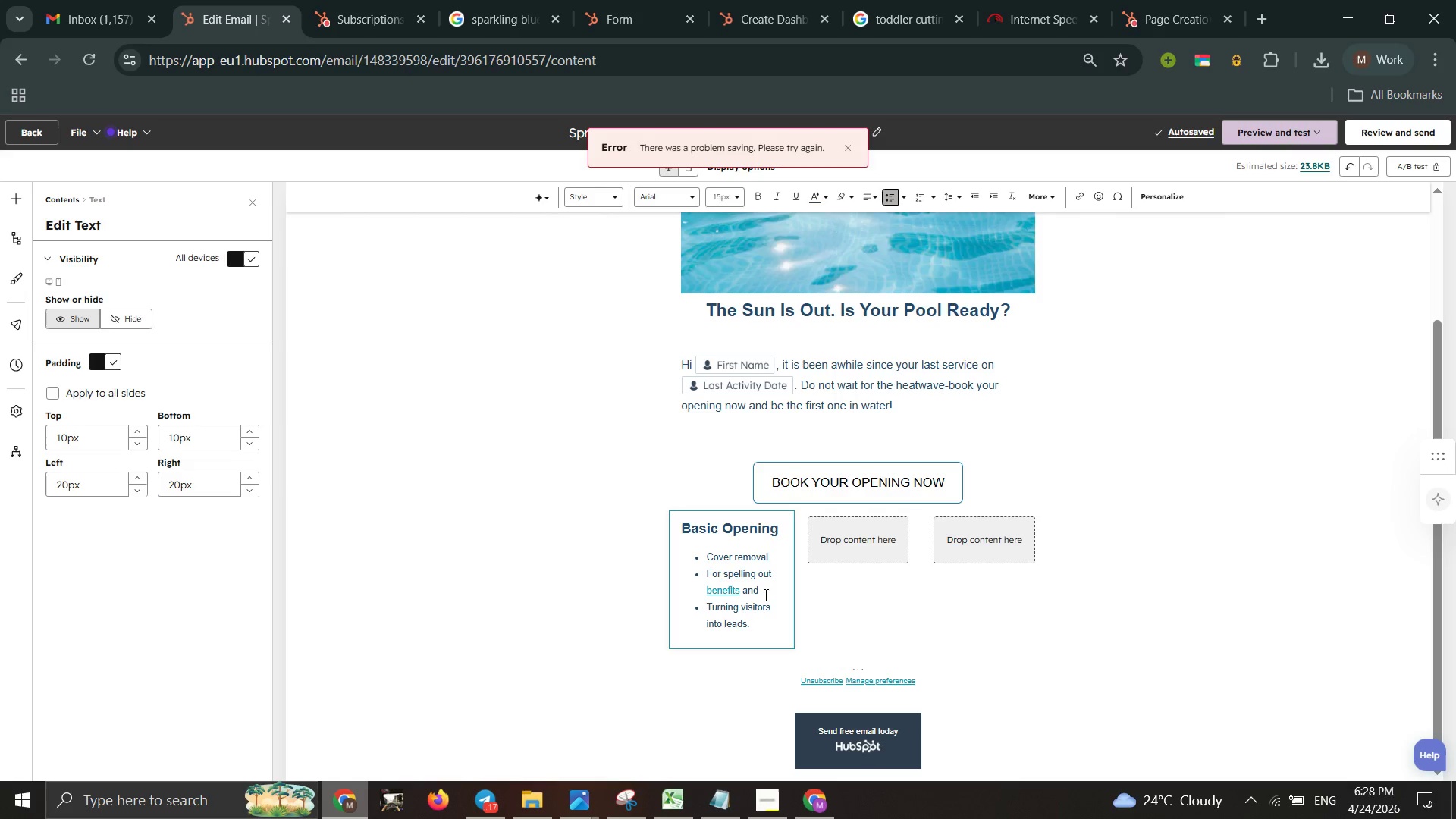 
left_click_drag(start_coordinate=[764, 595], to_coordinate=[704, 571])
 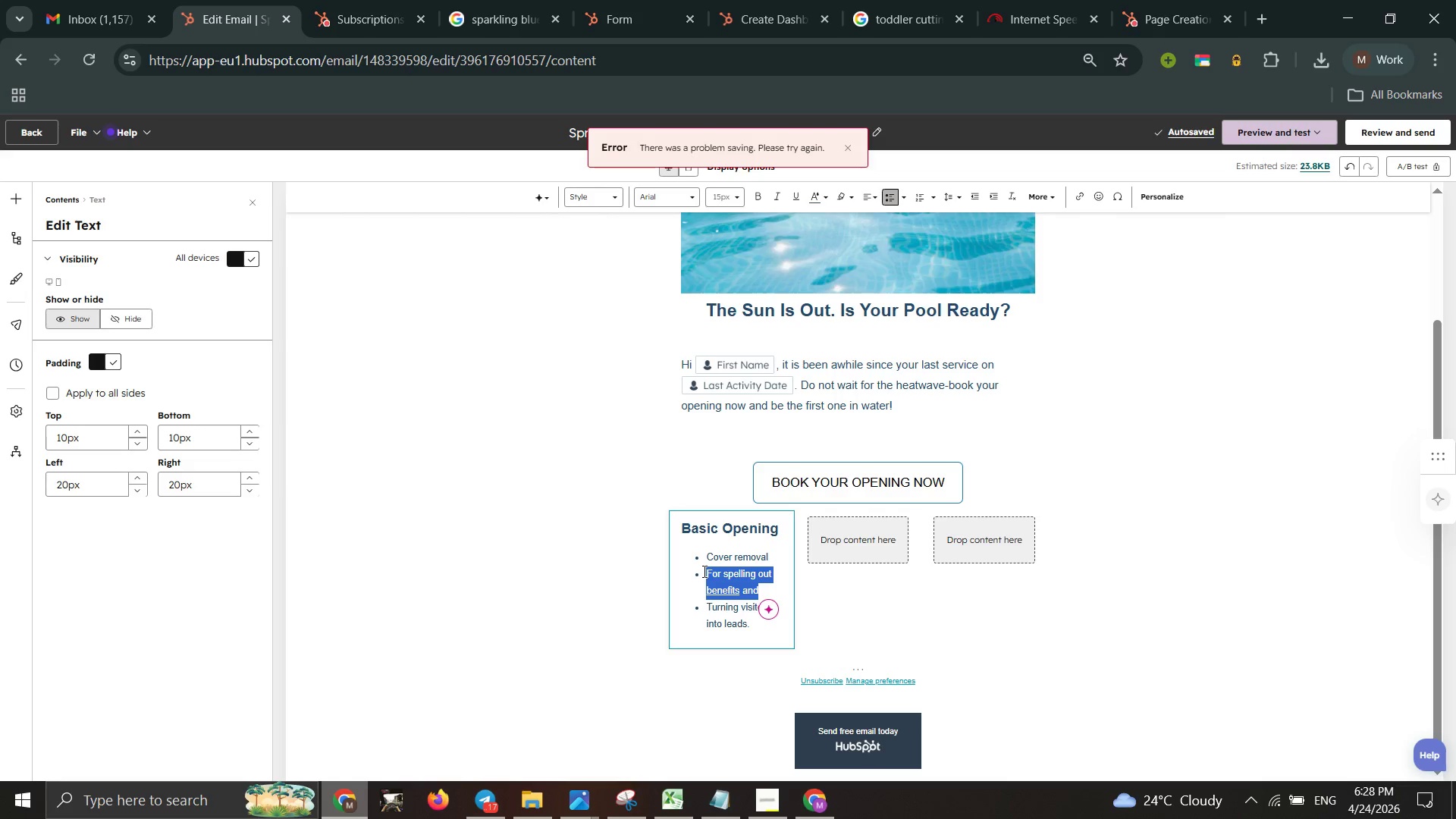 
type(System startup)
 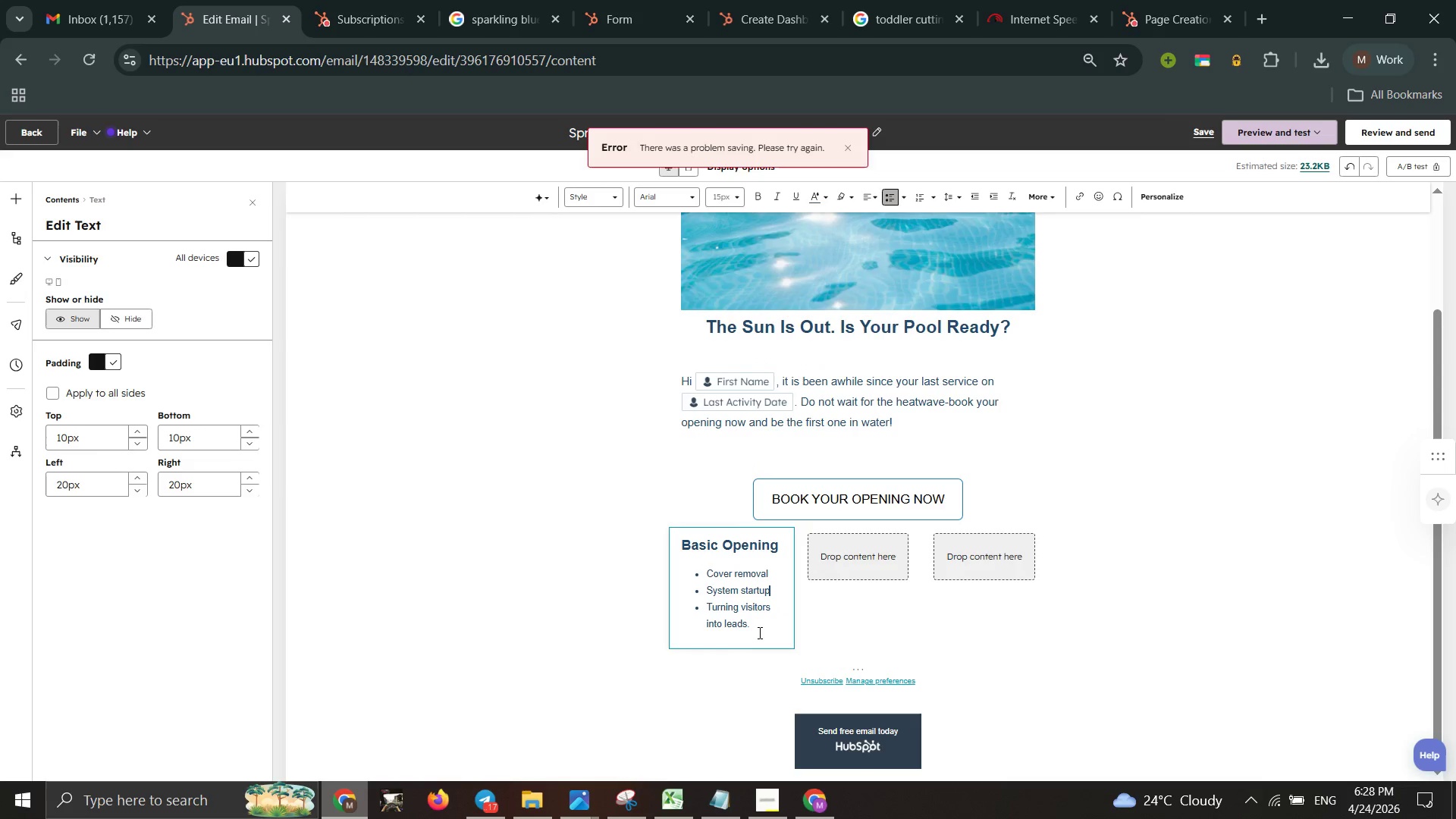 
left_click([752, 626])
 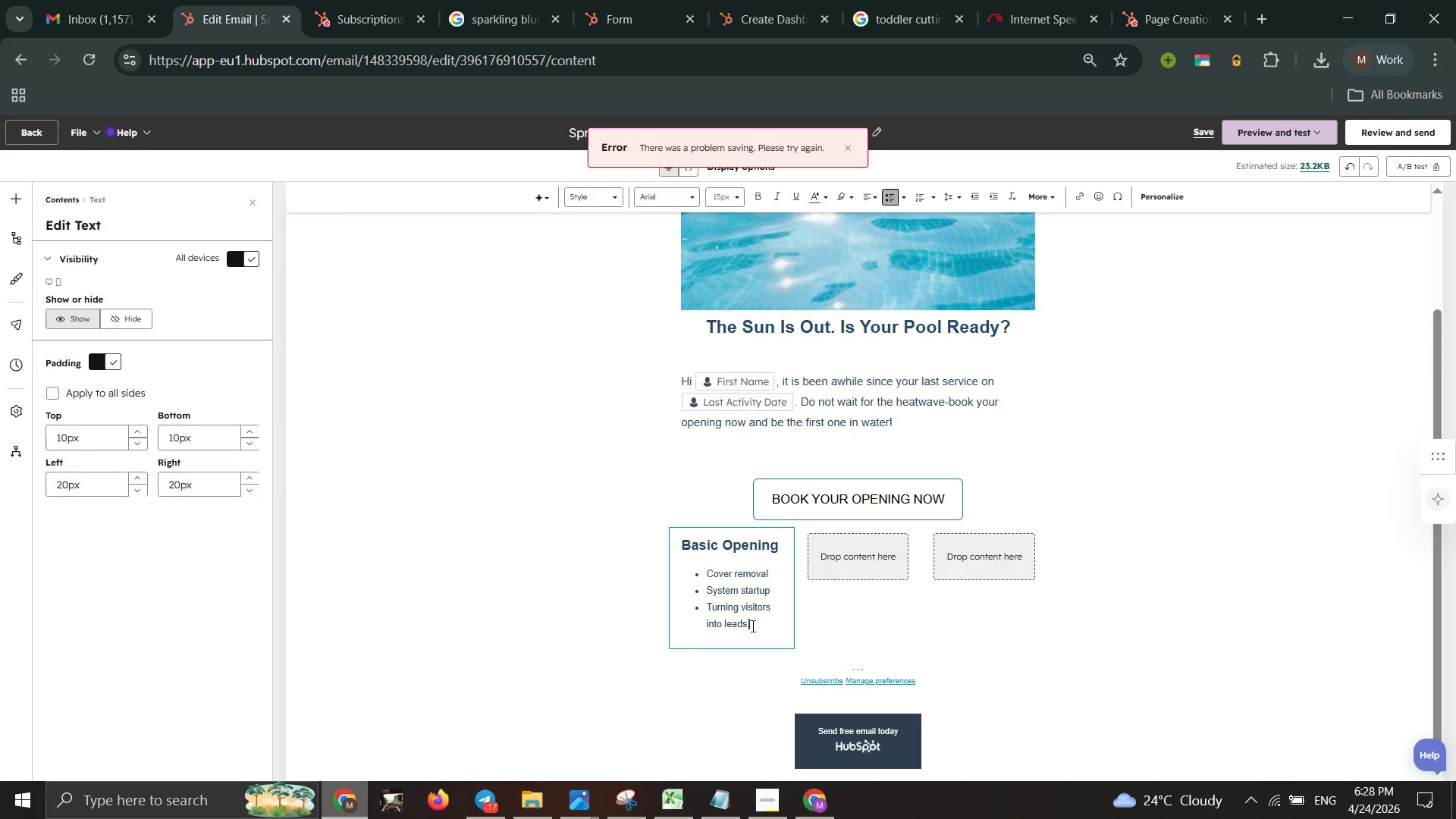 
left_click([752, 626])
 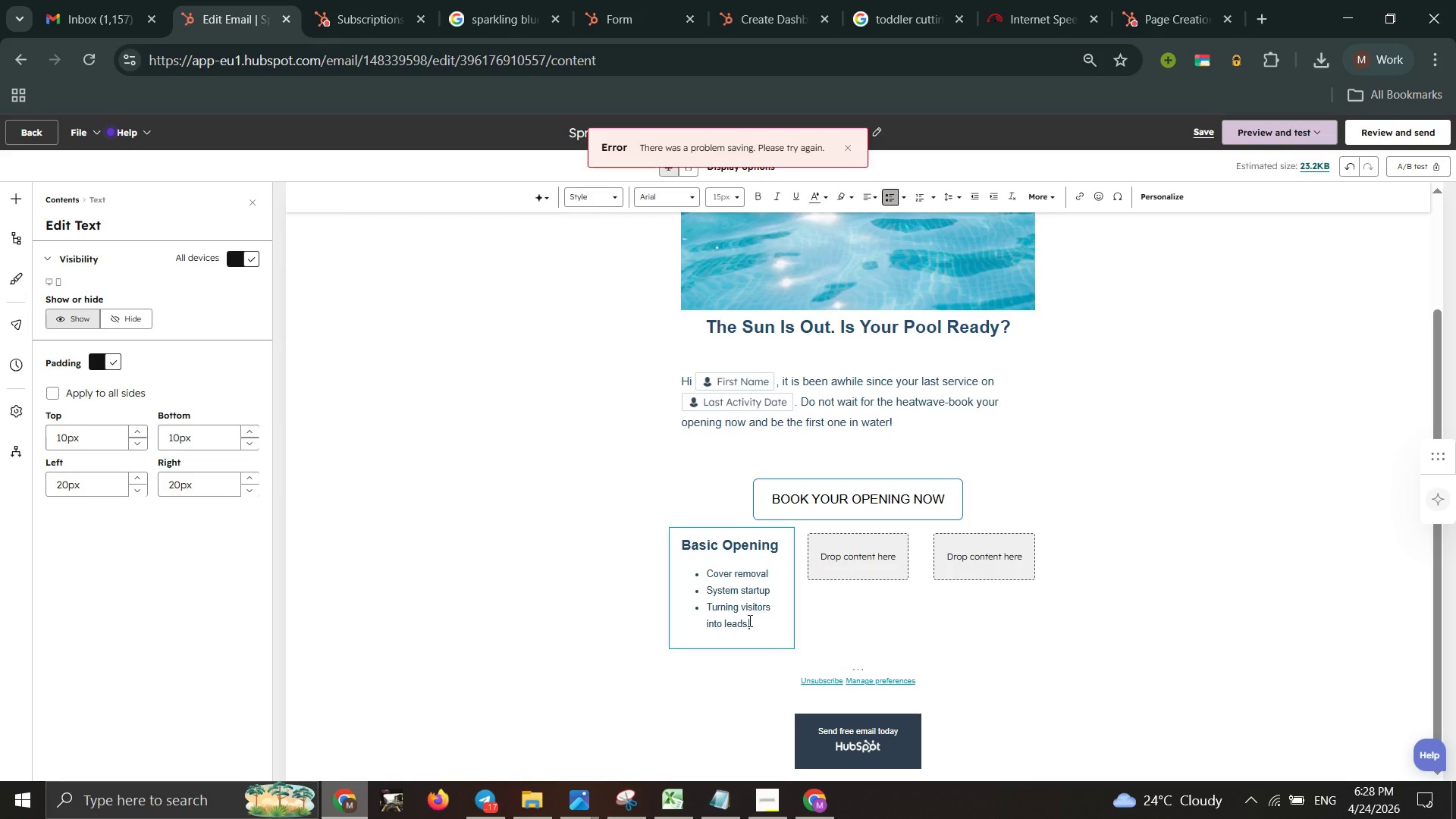 
left_click_drag(start_coordinate=[752, 626], to_coordinate=[698, 607])
 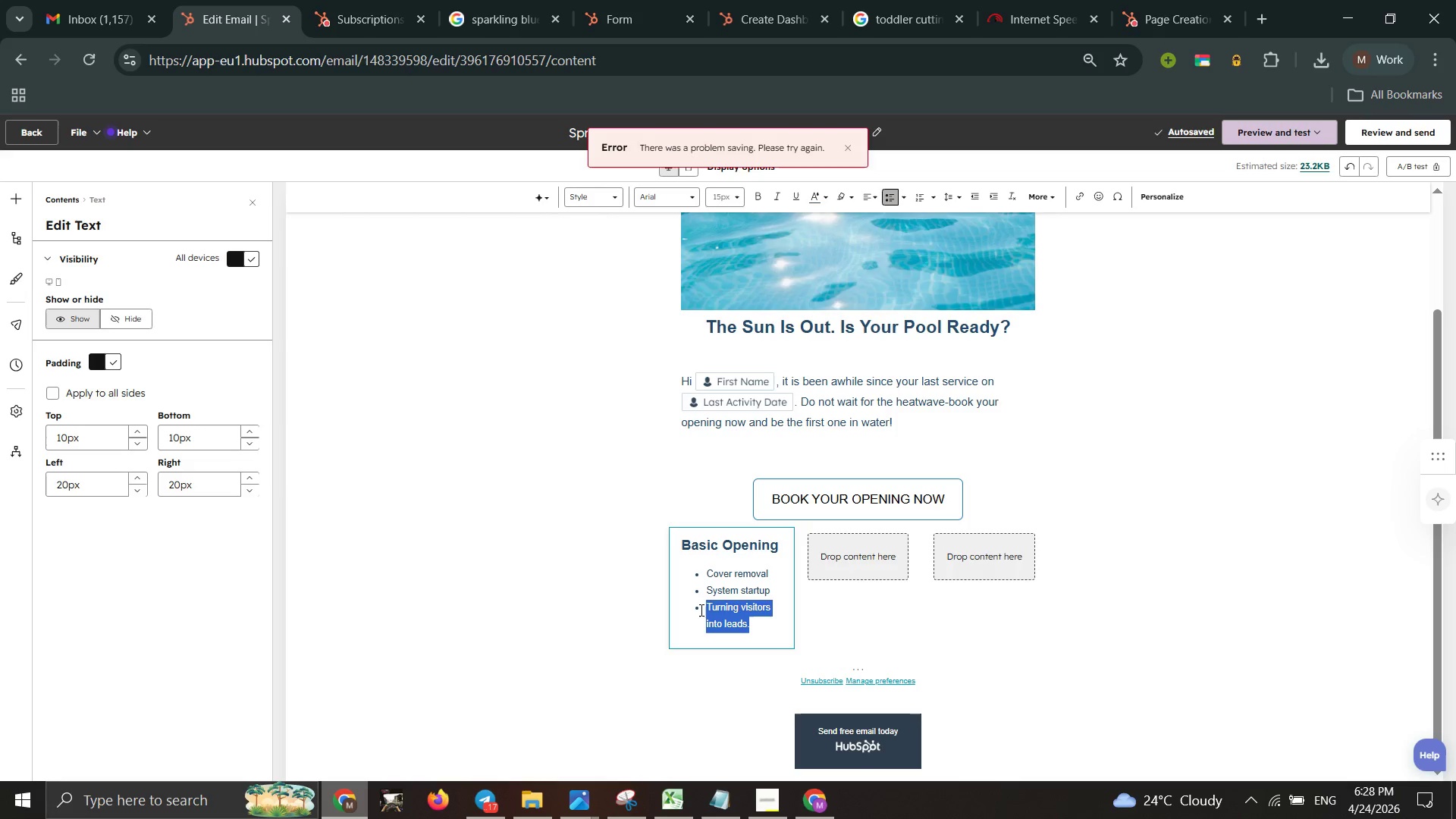 
wait(13.45)
 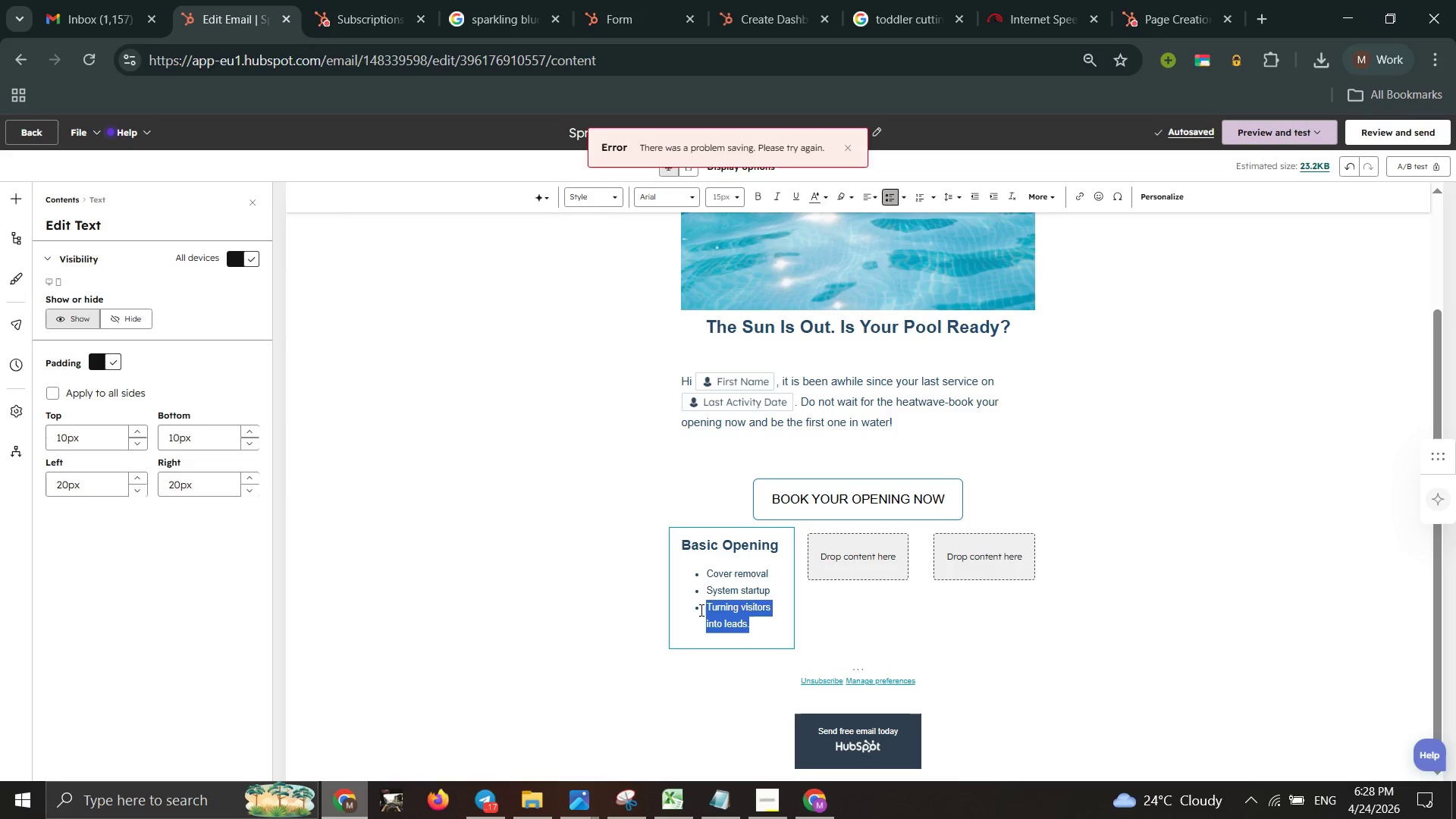 
type(i)
key(Backspace)
type(Initial skim)
 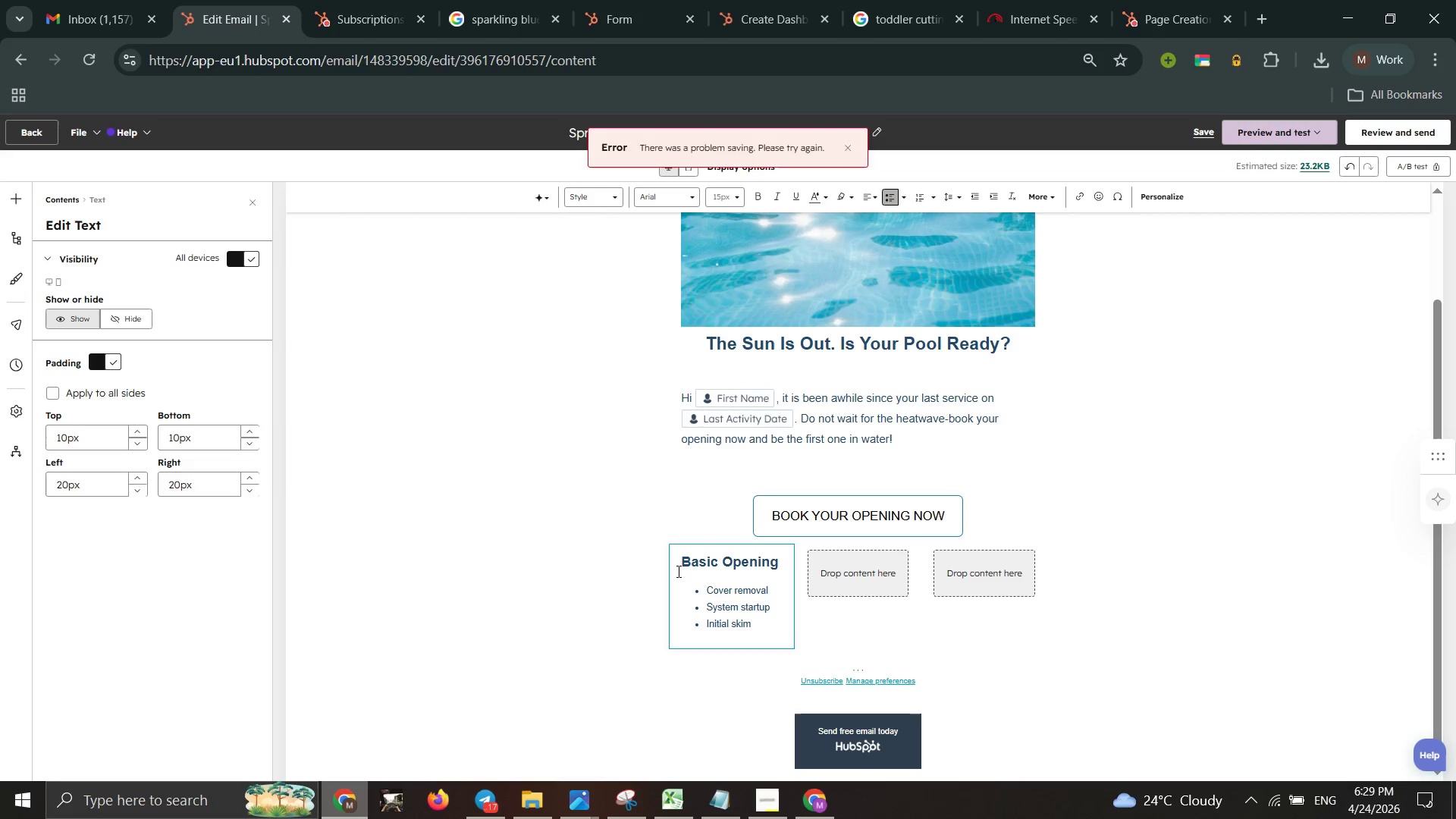 
double_click([594, 554])
 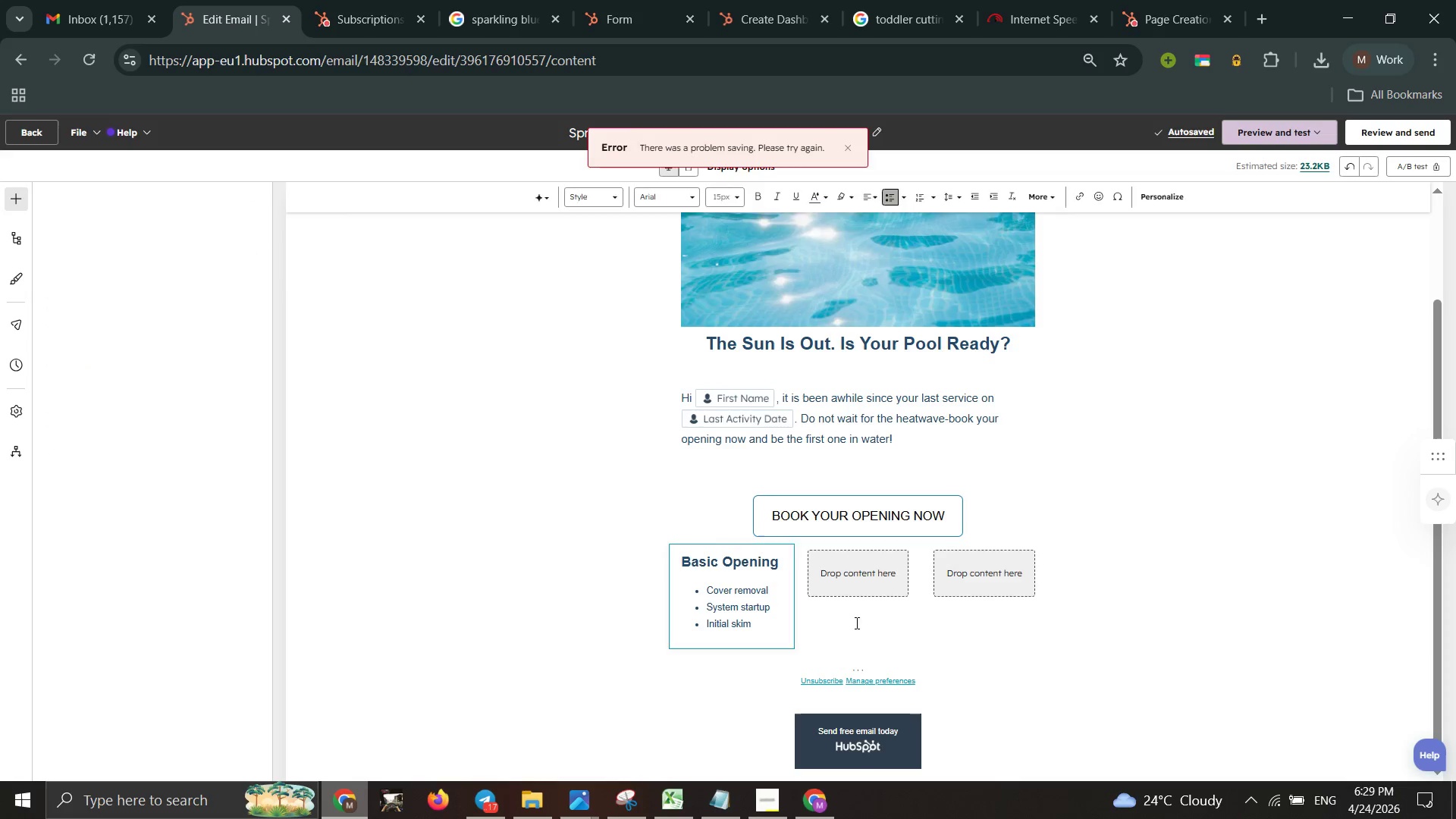 
left_click([855, 623])
 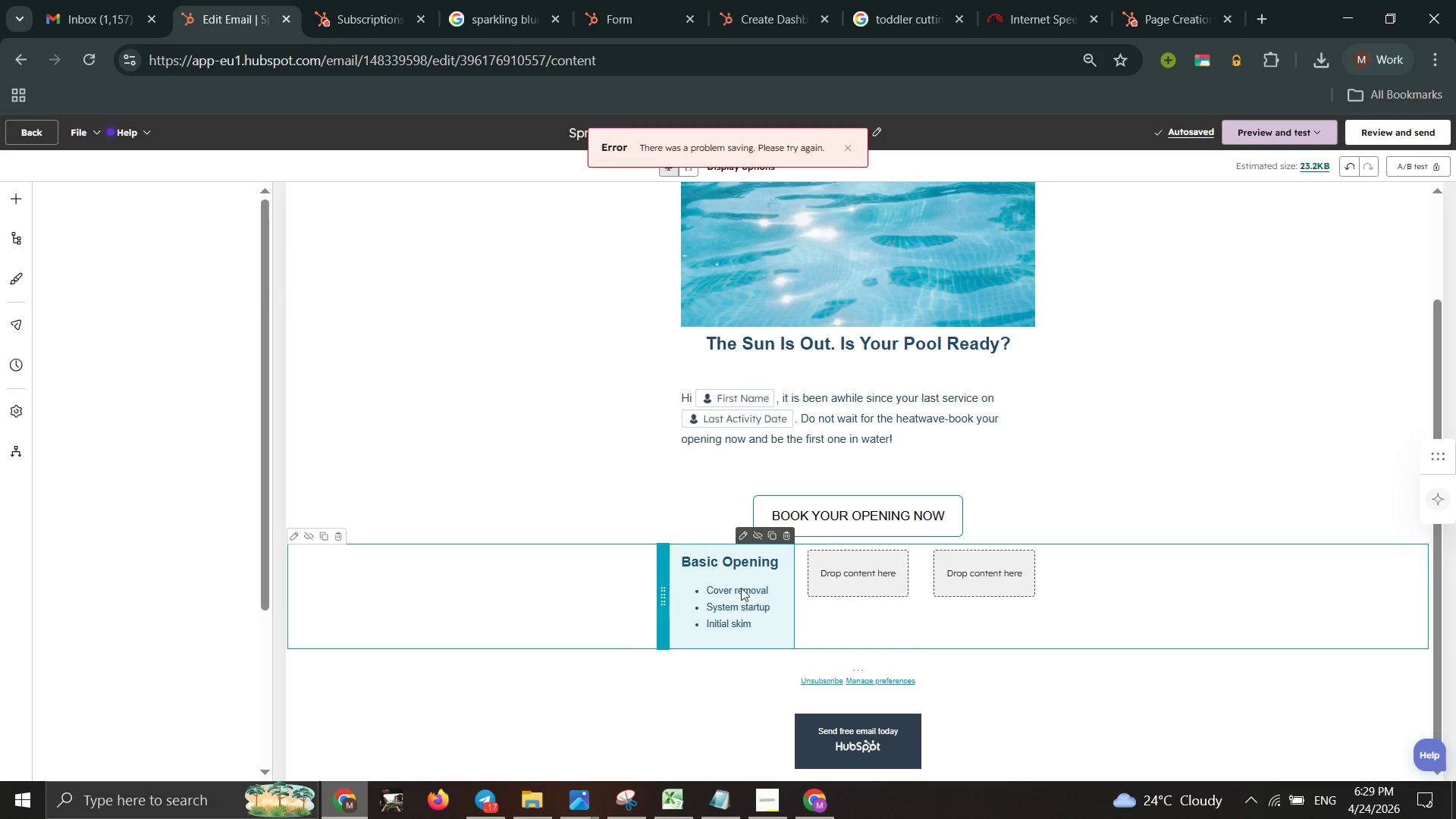 
double_click([741, 588])
 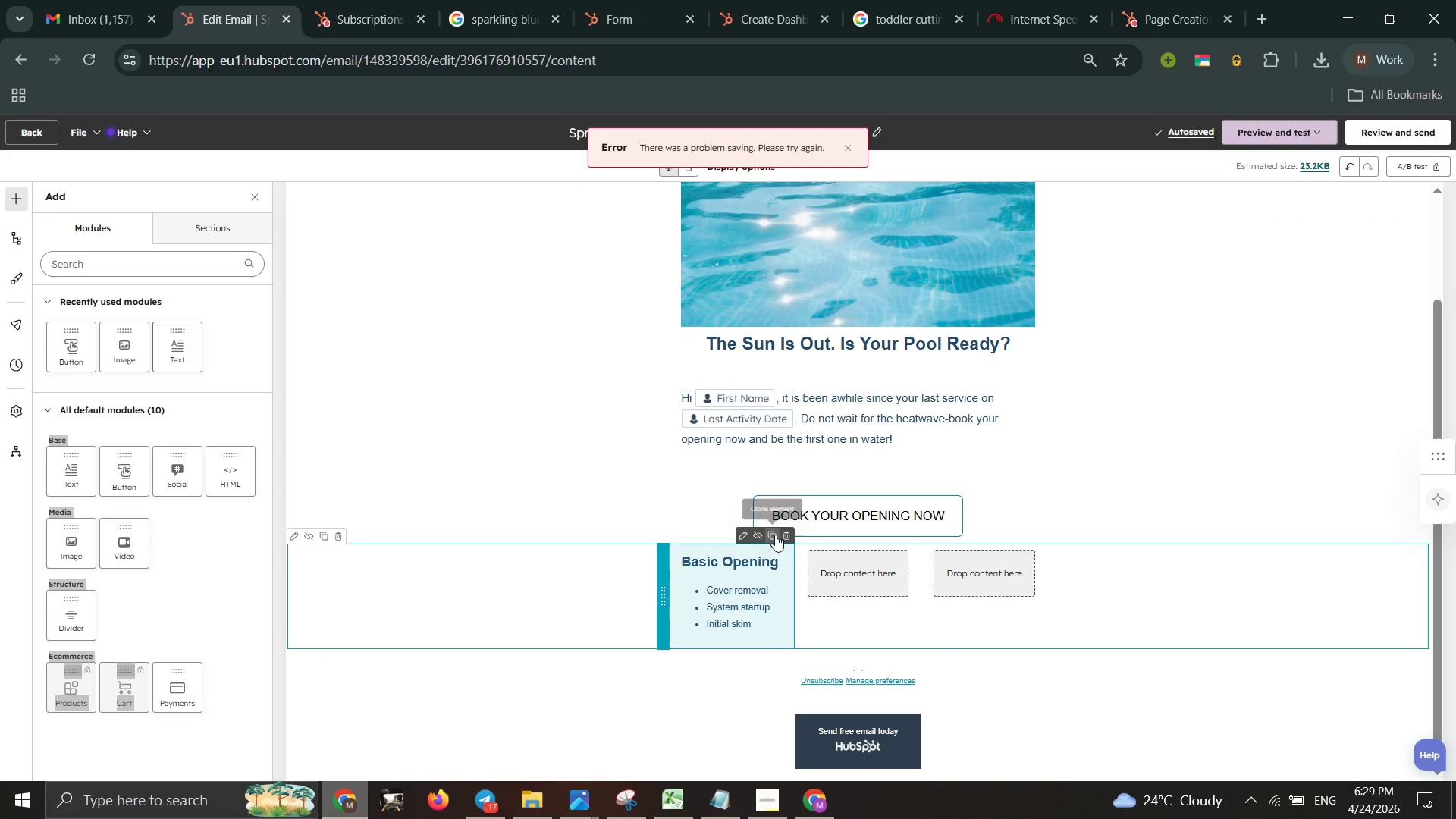 
double_click([775, 535])
 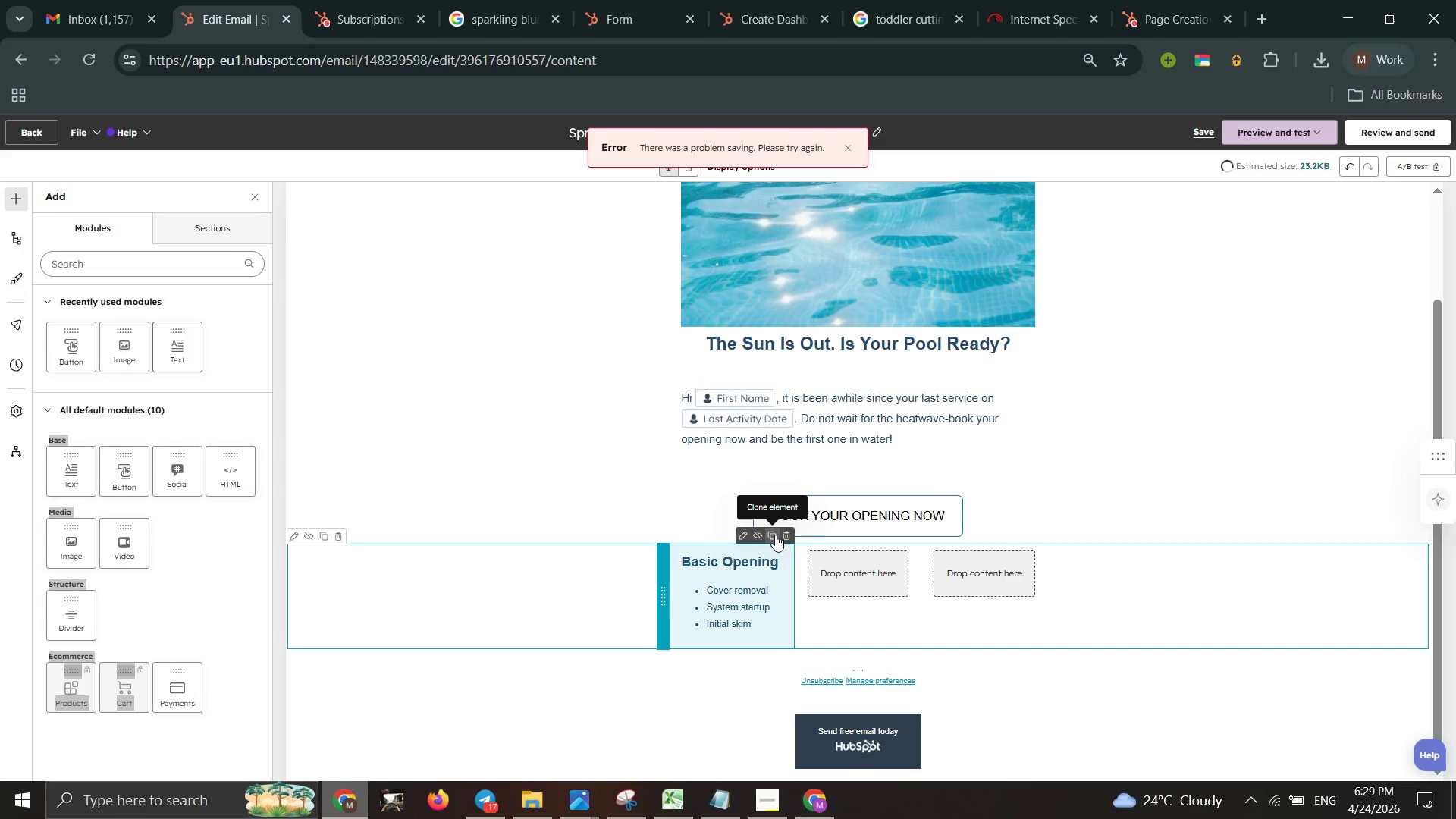 
triple_click([775, 535])
 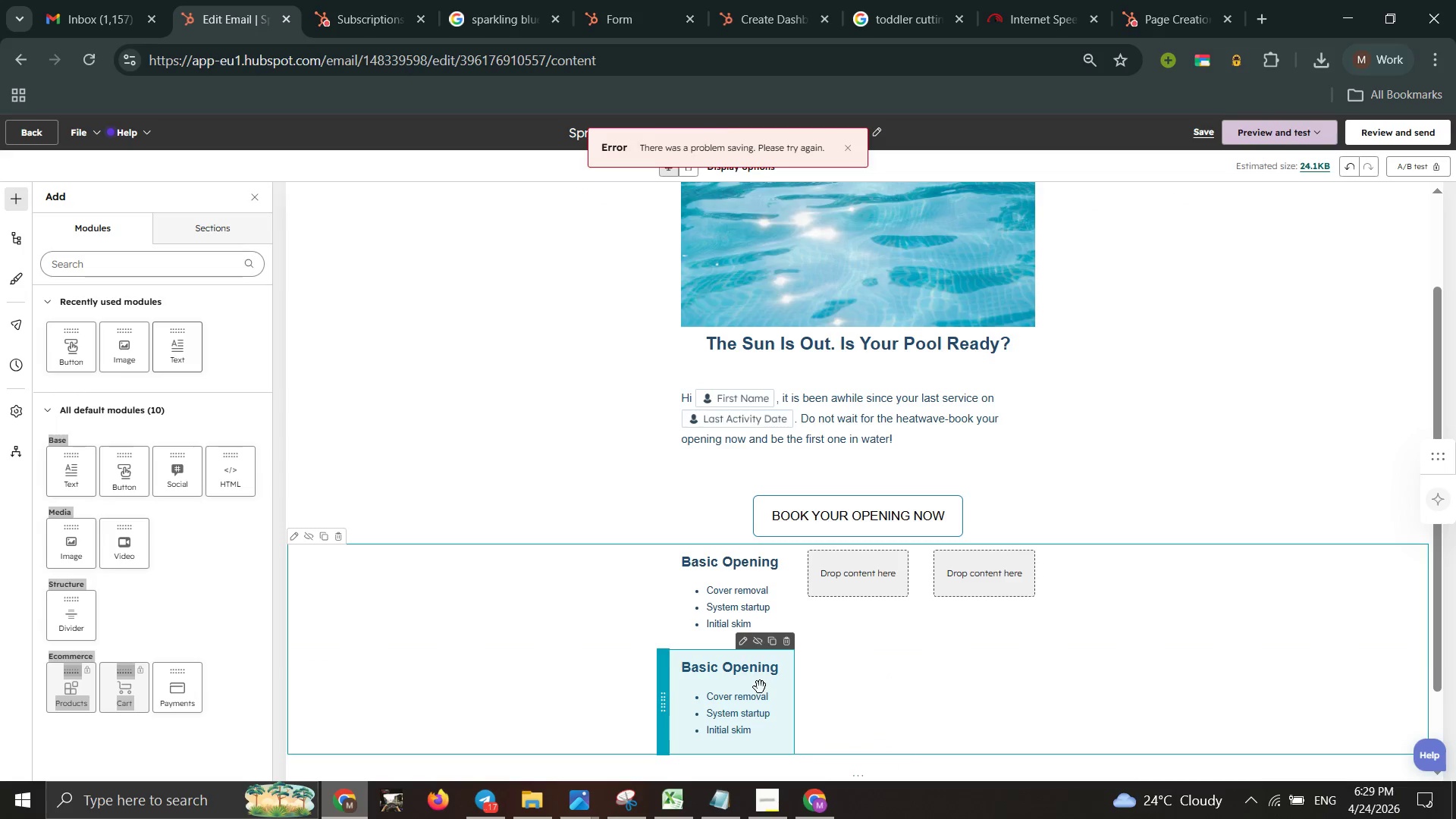 
left_click_drag(start_coordinate=[774, 685], to_coordinate=[793, 670])
 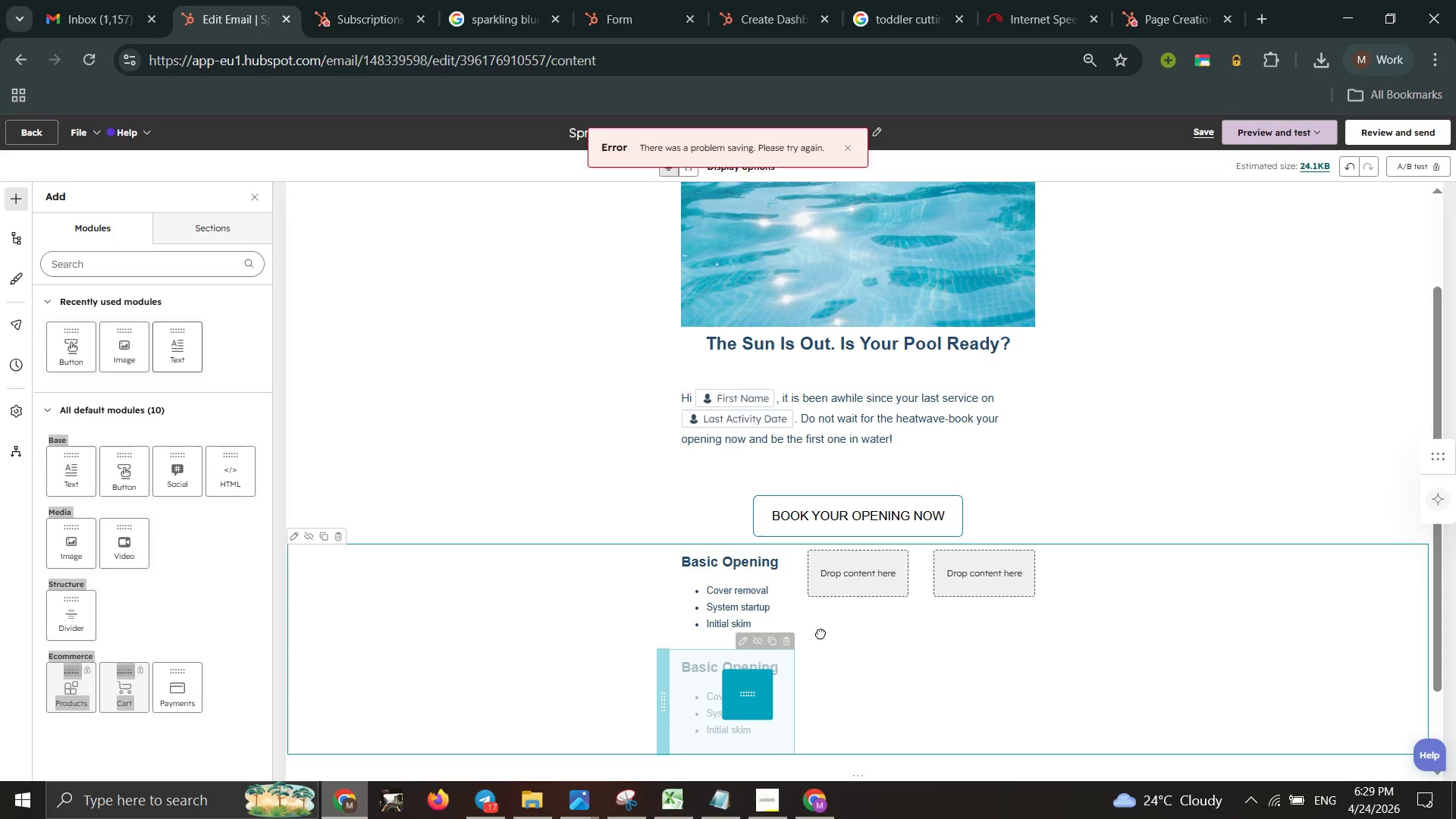 
left_click_drag(start_coordinate=[806, 661], to_coordinate=[851, 569])
 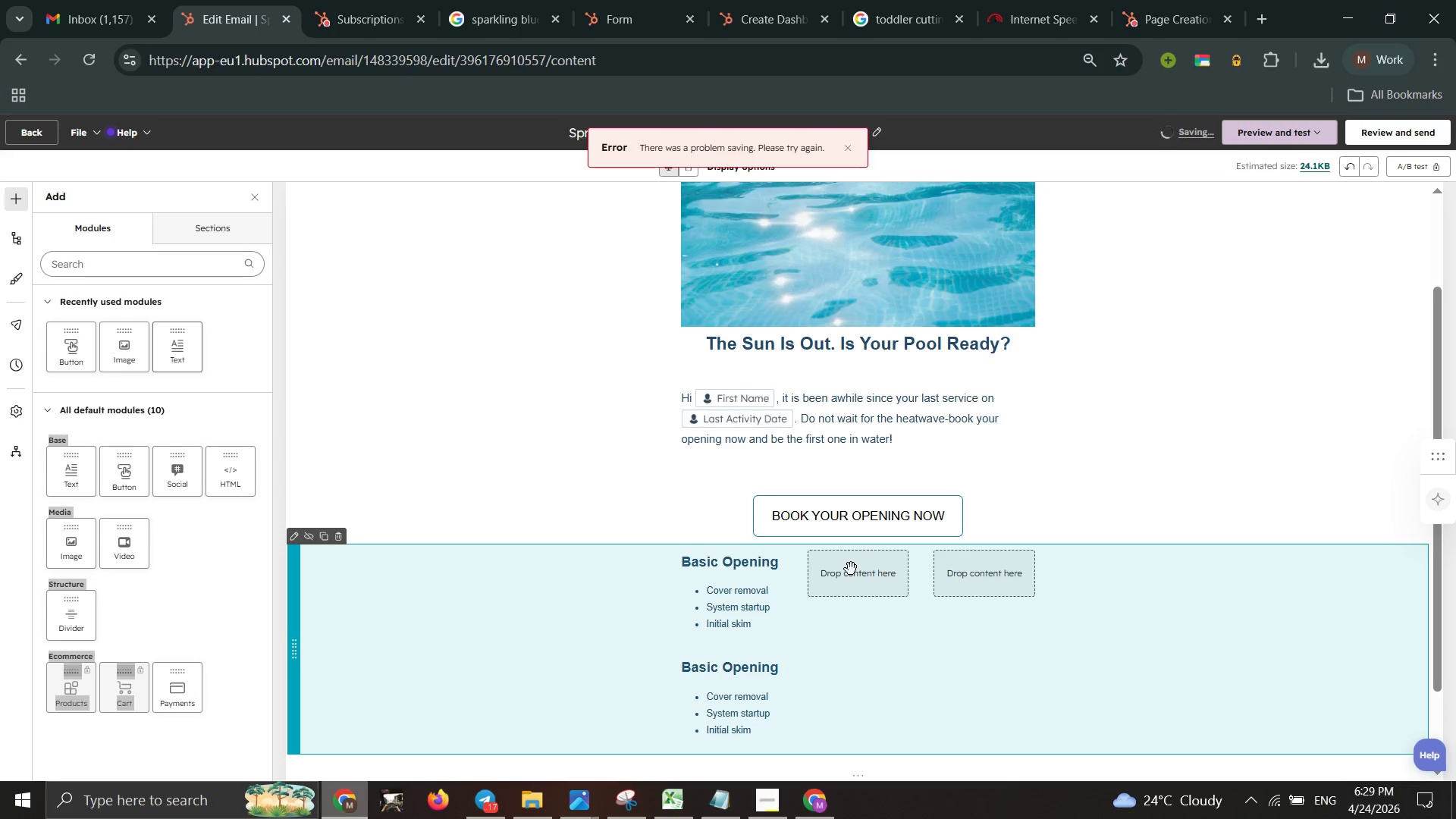 
left_click([851, 569])
 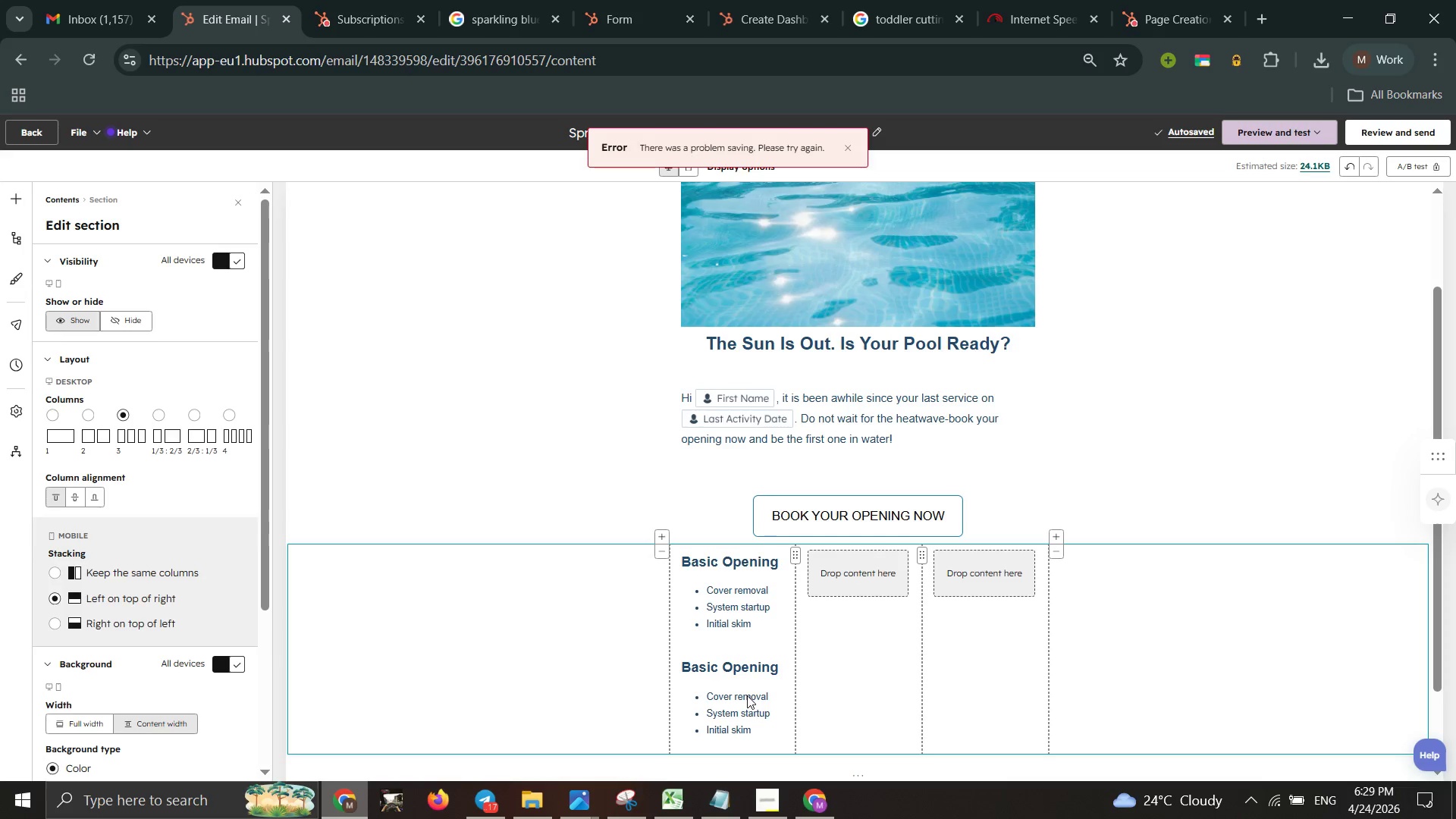 
double_click([747, 695])
 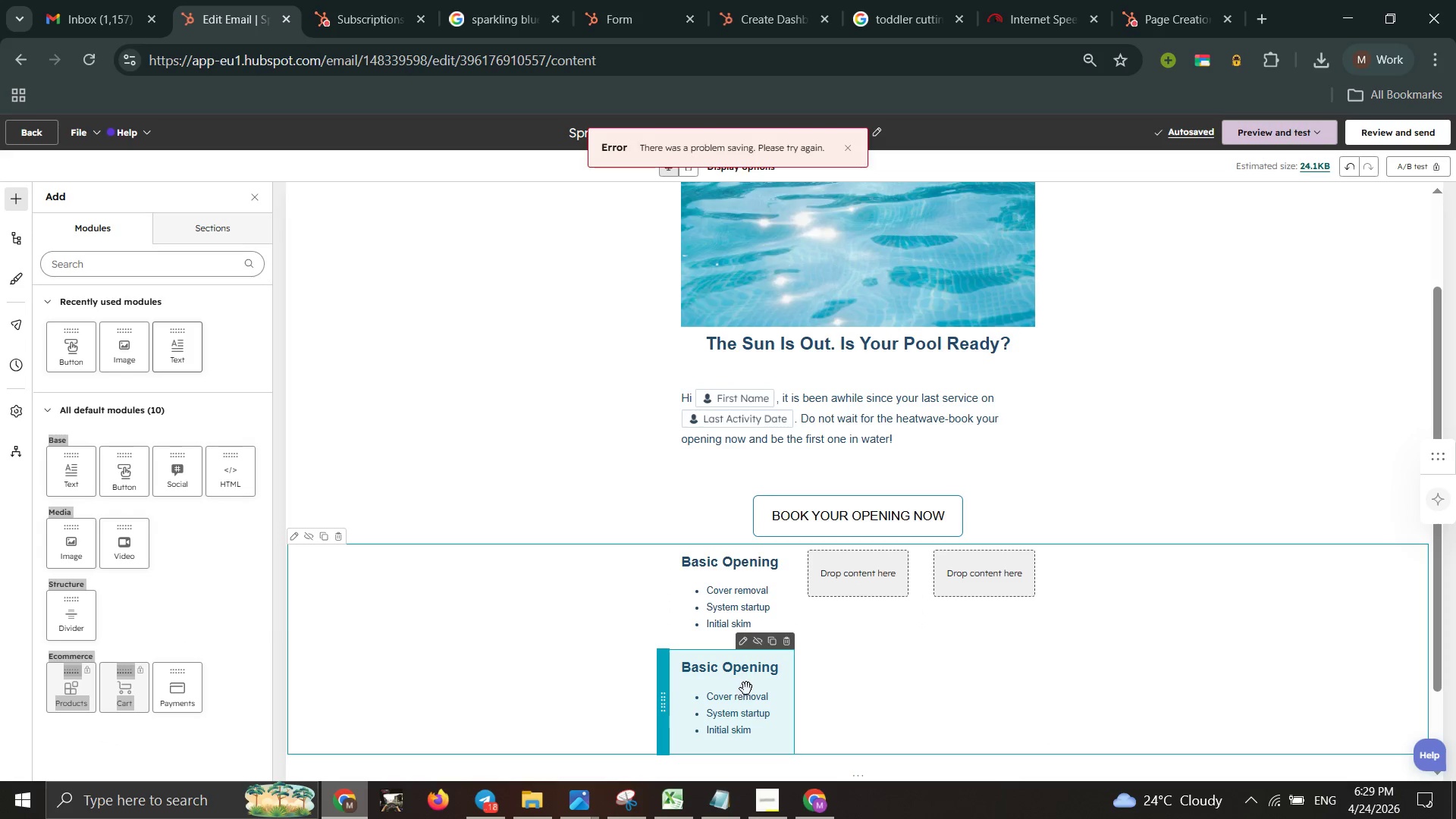 
left_click([746, 689])
 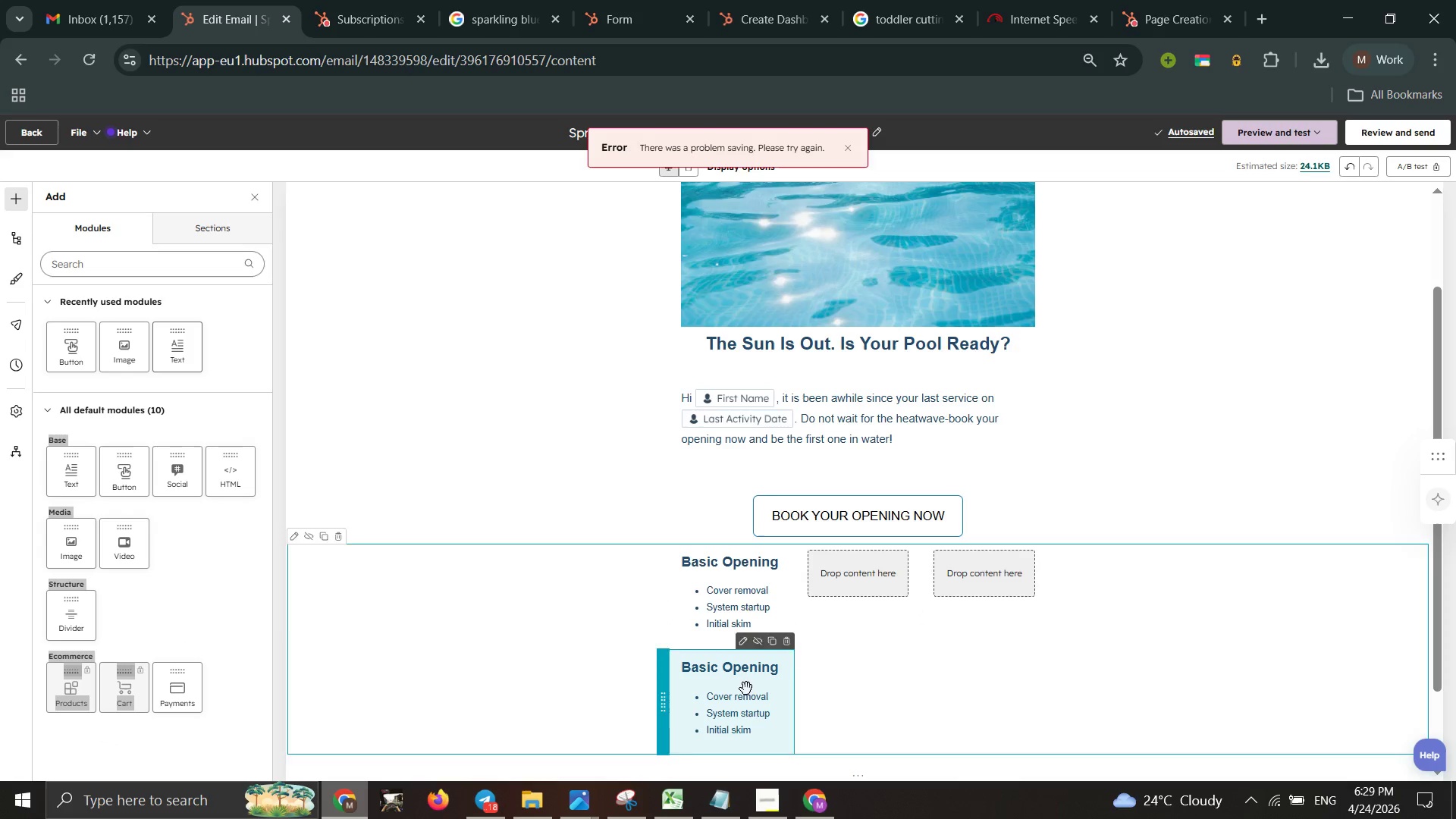 
left_click_drag(start_coordinate=[746, 689], to_coordinate=[856, 664])
 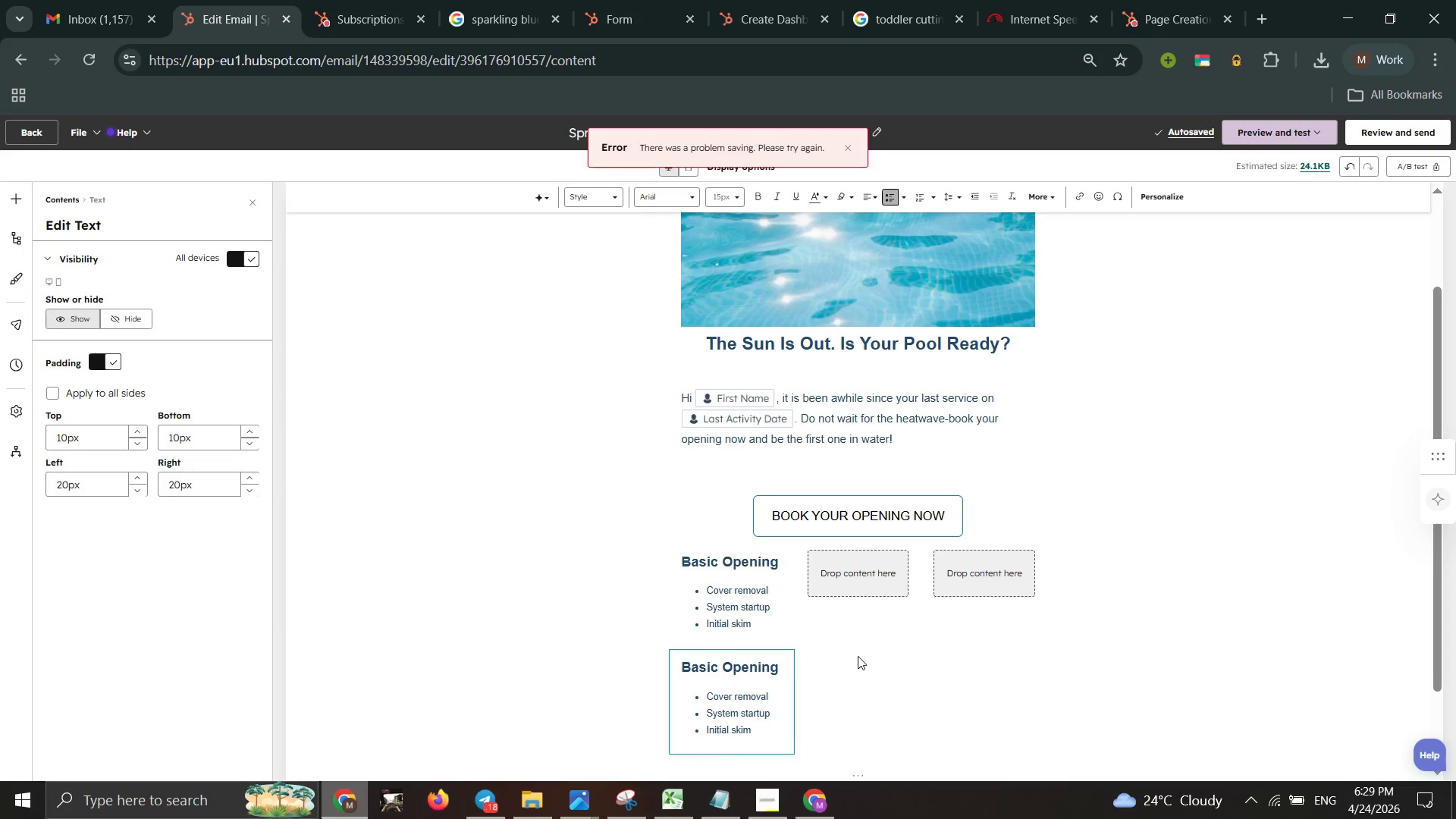 
double_click([856, 664])
 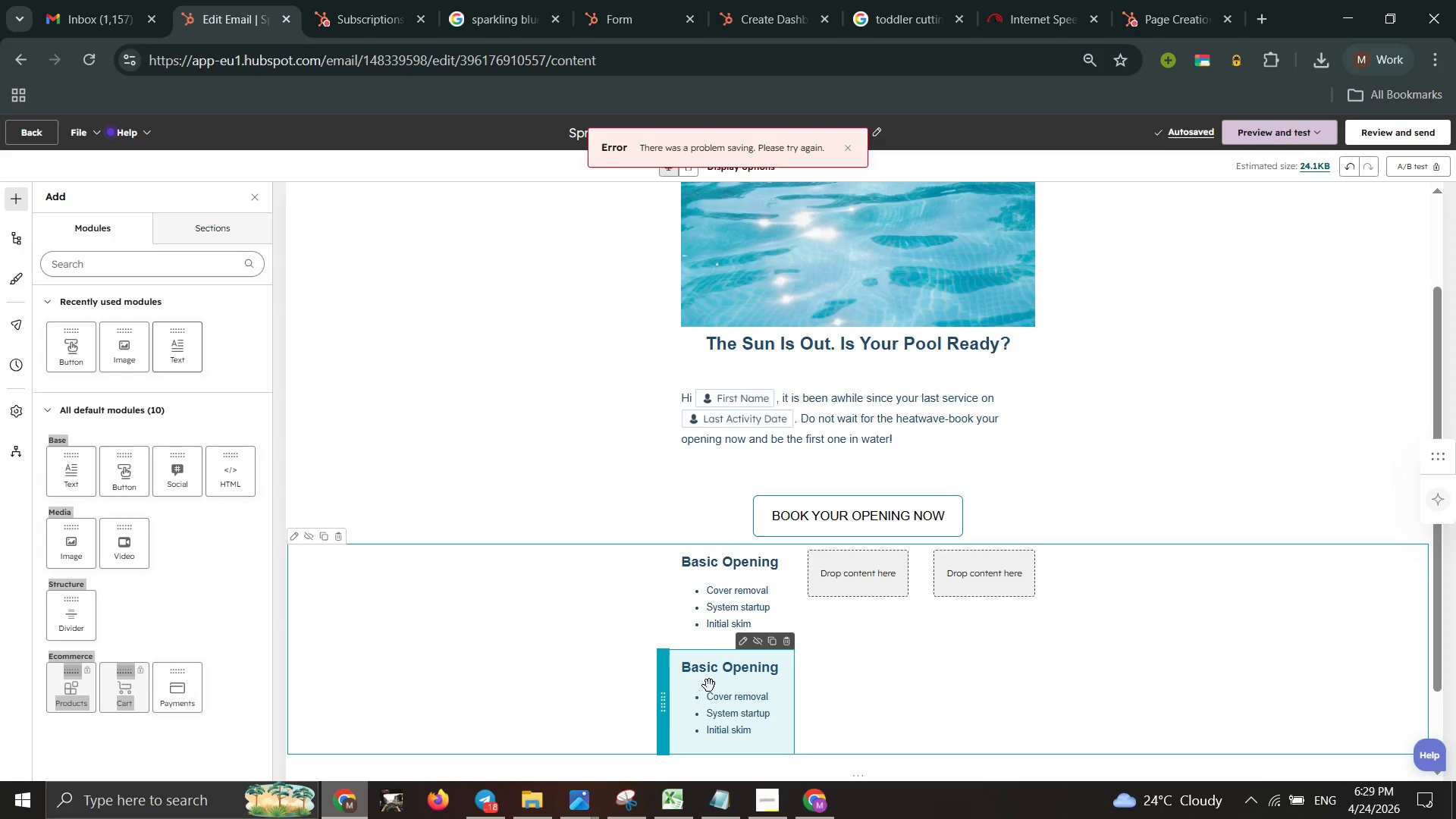 
left_click_drag(start_coordinate=[711, 689], to_coordinate=[850, 570])
 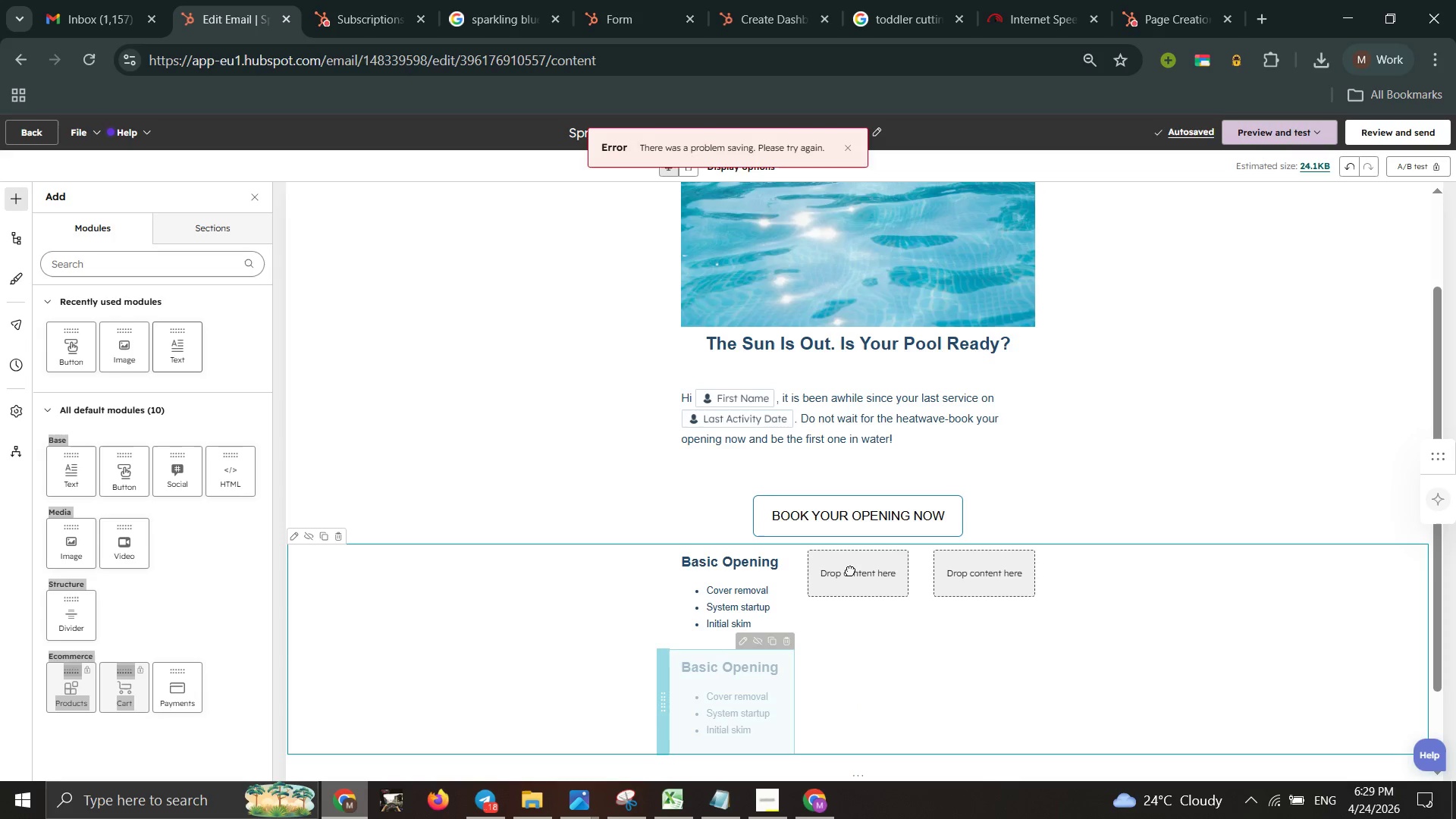 
left_click([850, 570])
 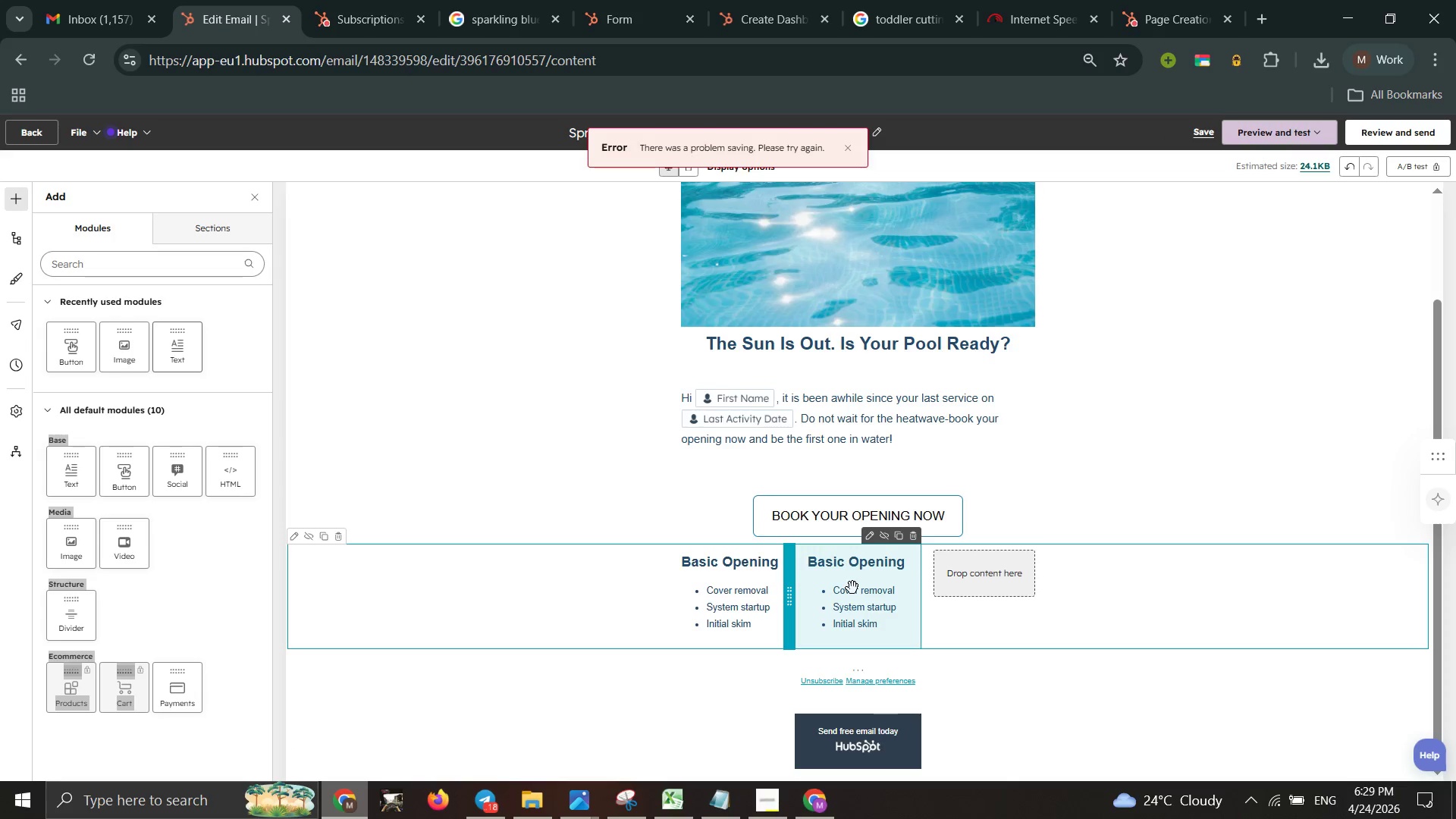 
left_click_drag(start_coordinate=[848, 588], to_coordinate=[848, 592])
 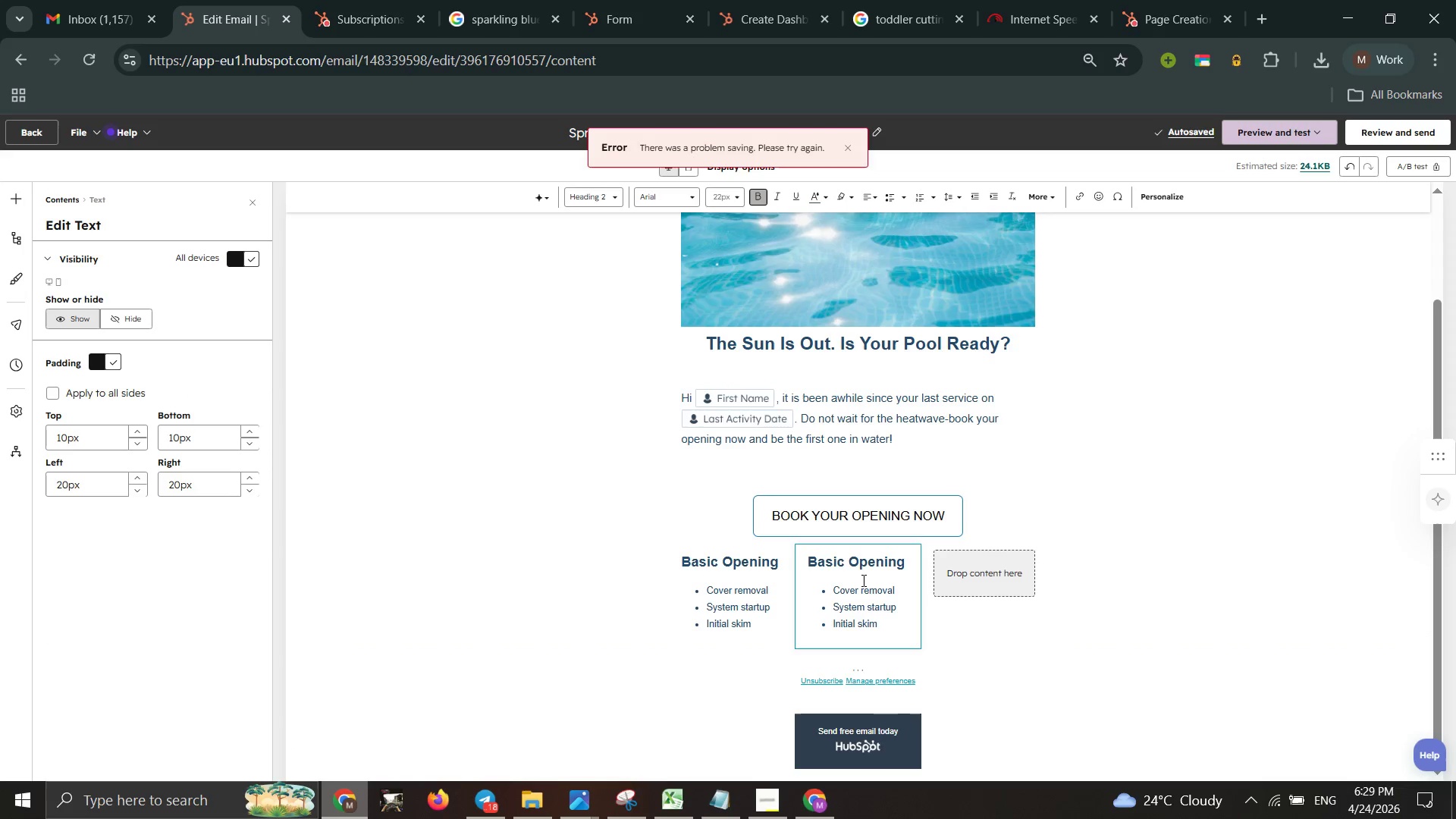 
wait(6.61)
 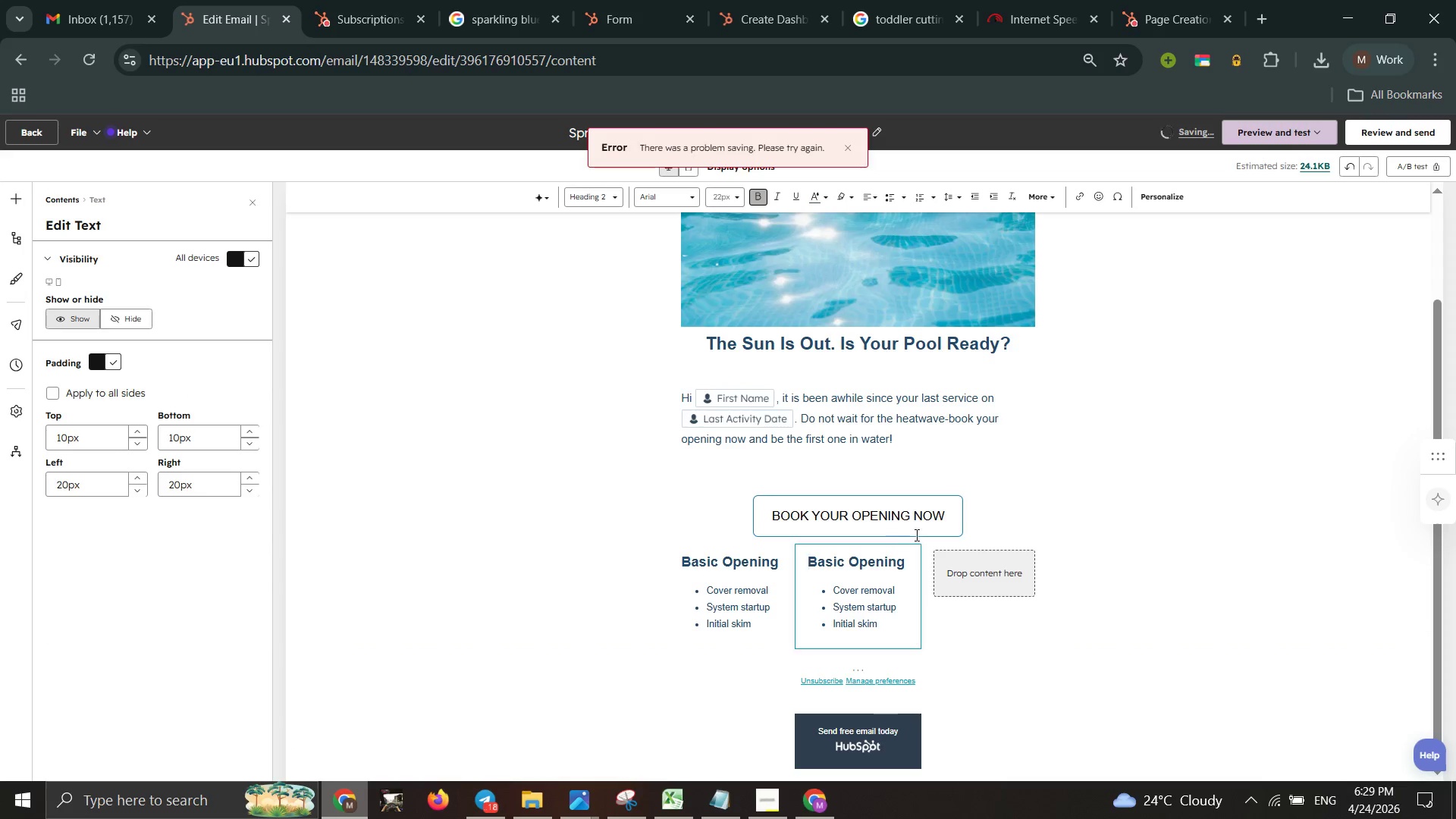 
left_click([902, 560])
 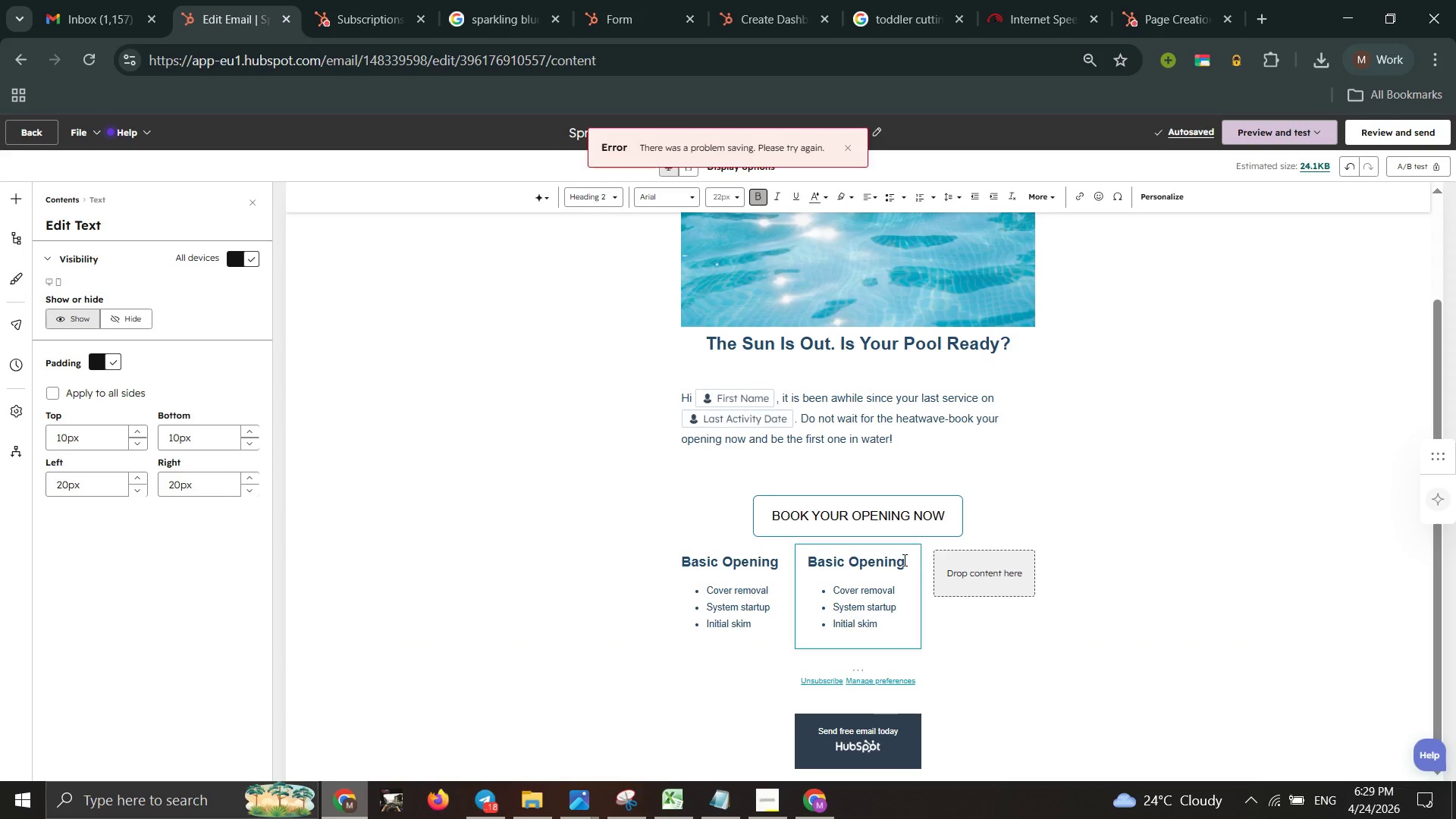 
left_click_drag(start_coordinate=[903, 560], to_coordinate=[899, 558])
 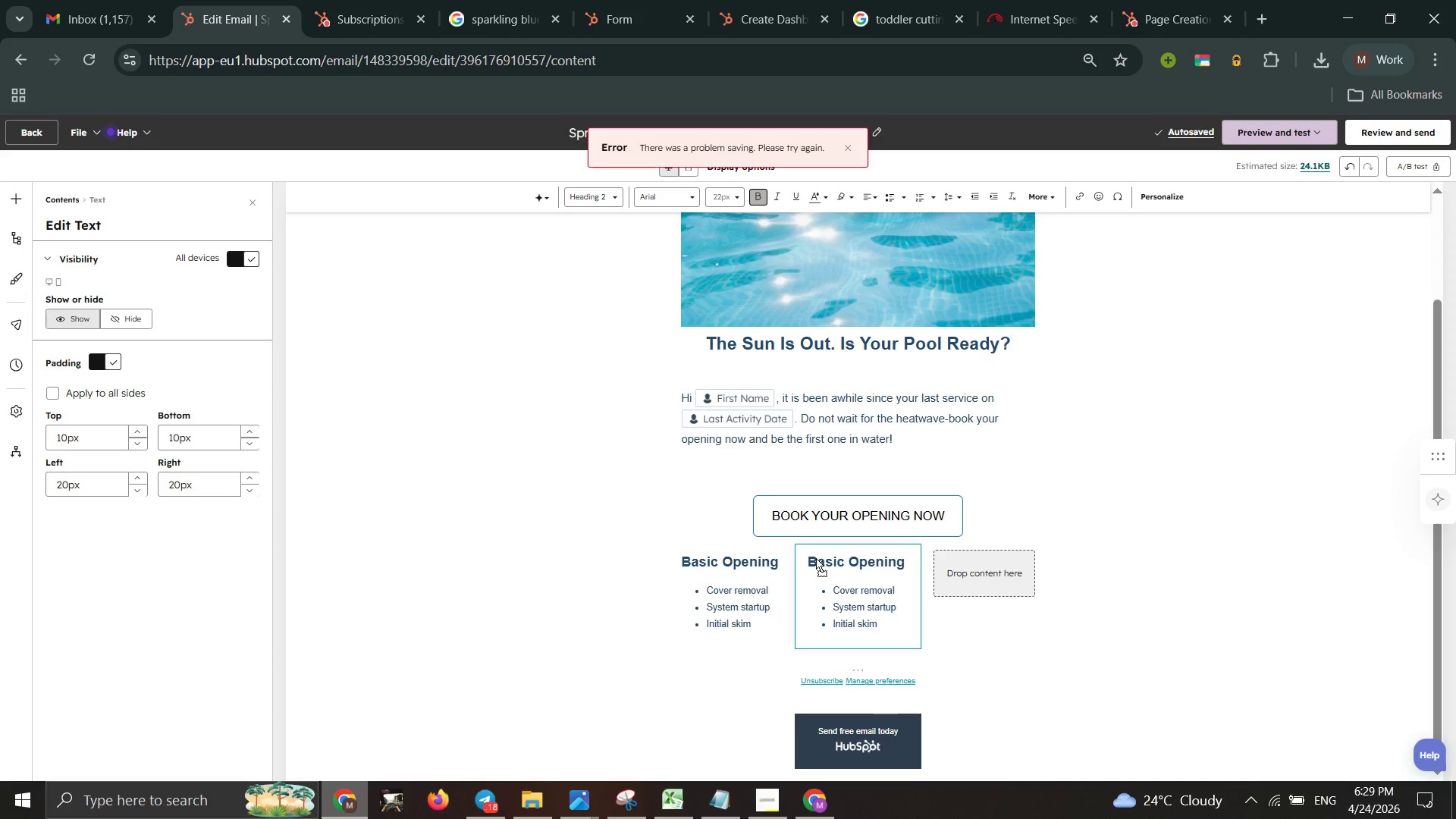 
left_click_drag(start_coordinate=[875, 558], to_coordinate=[816, 558])
 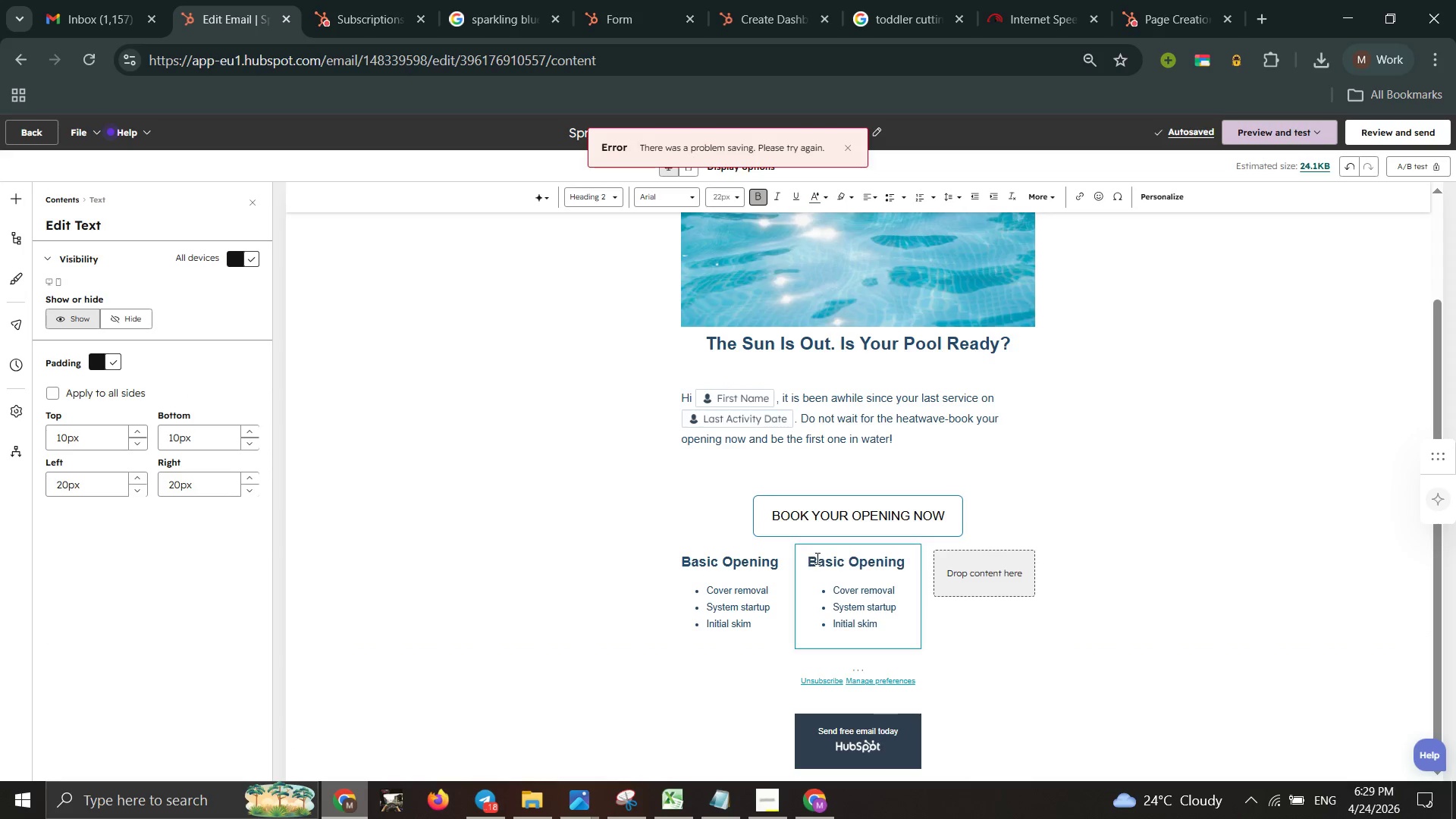 
left_click([816, 558])
 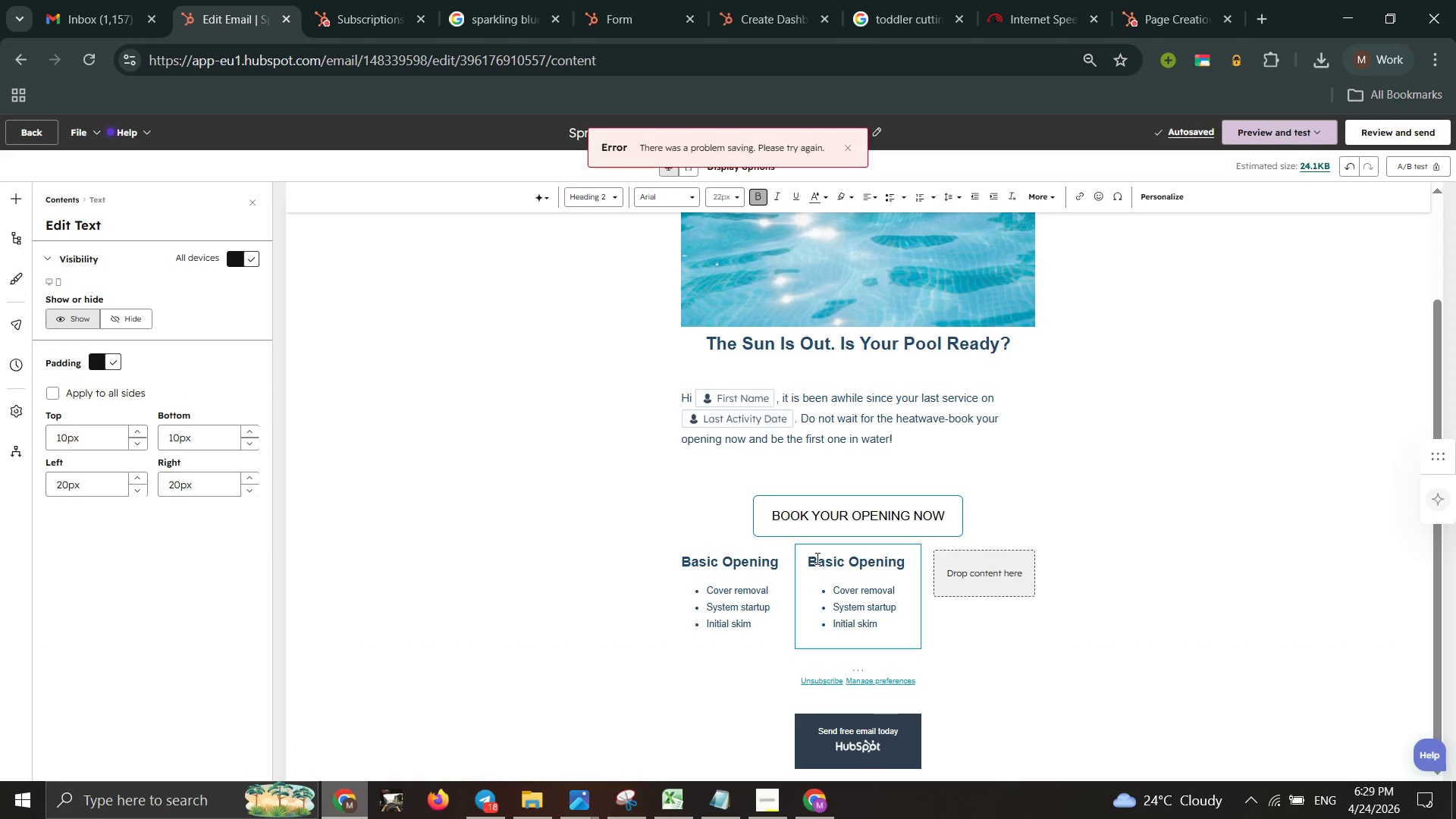 
left_click([816, 558])
 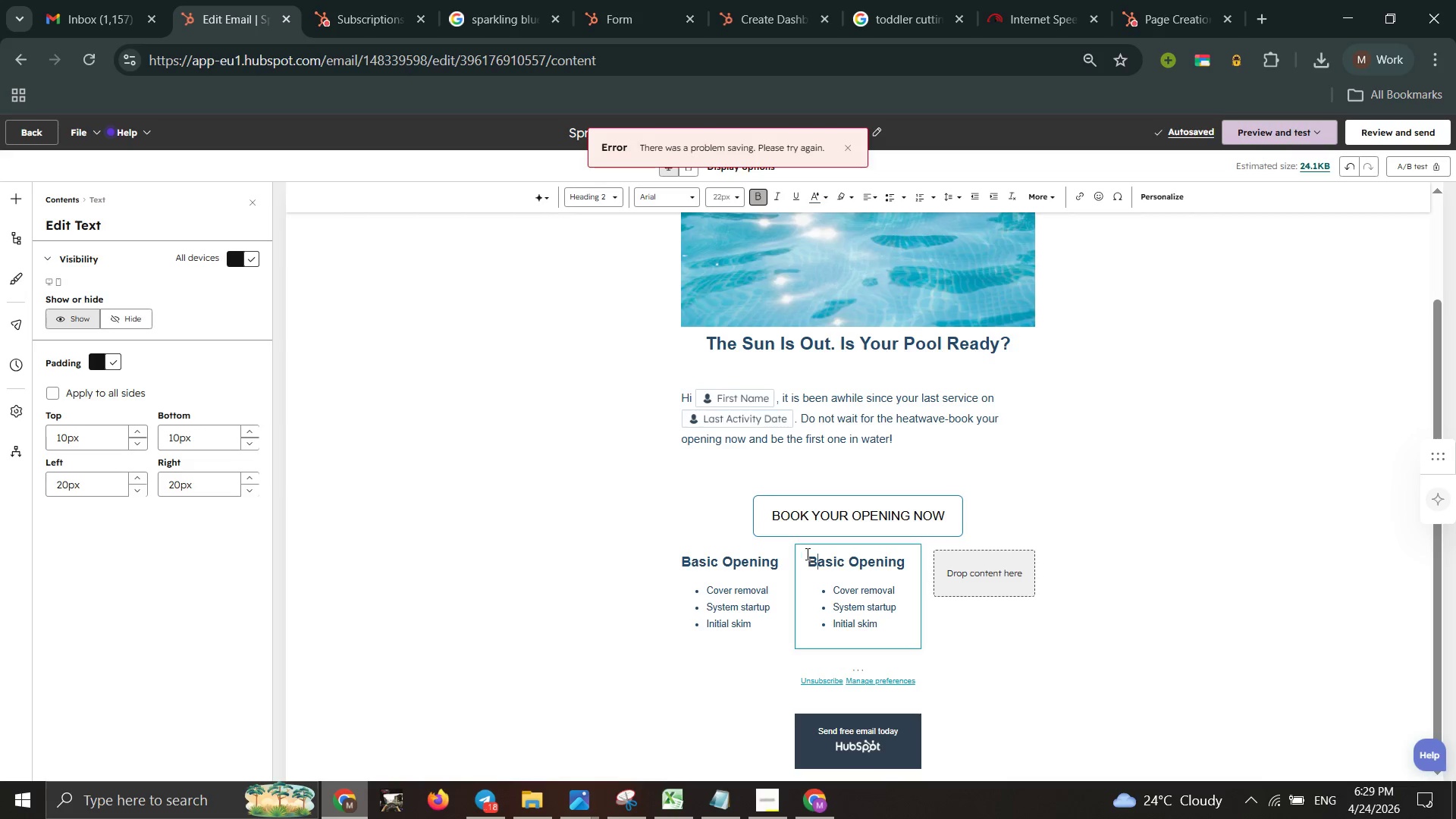 
double_click([803, 554])
 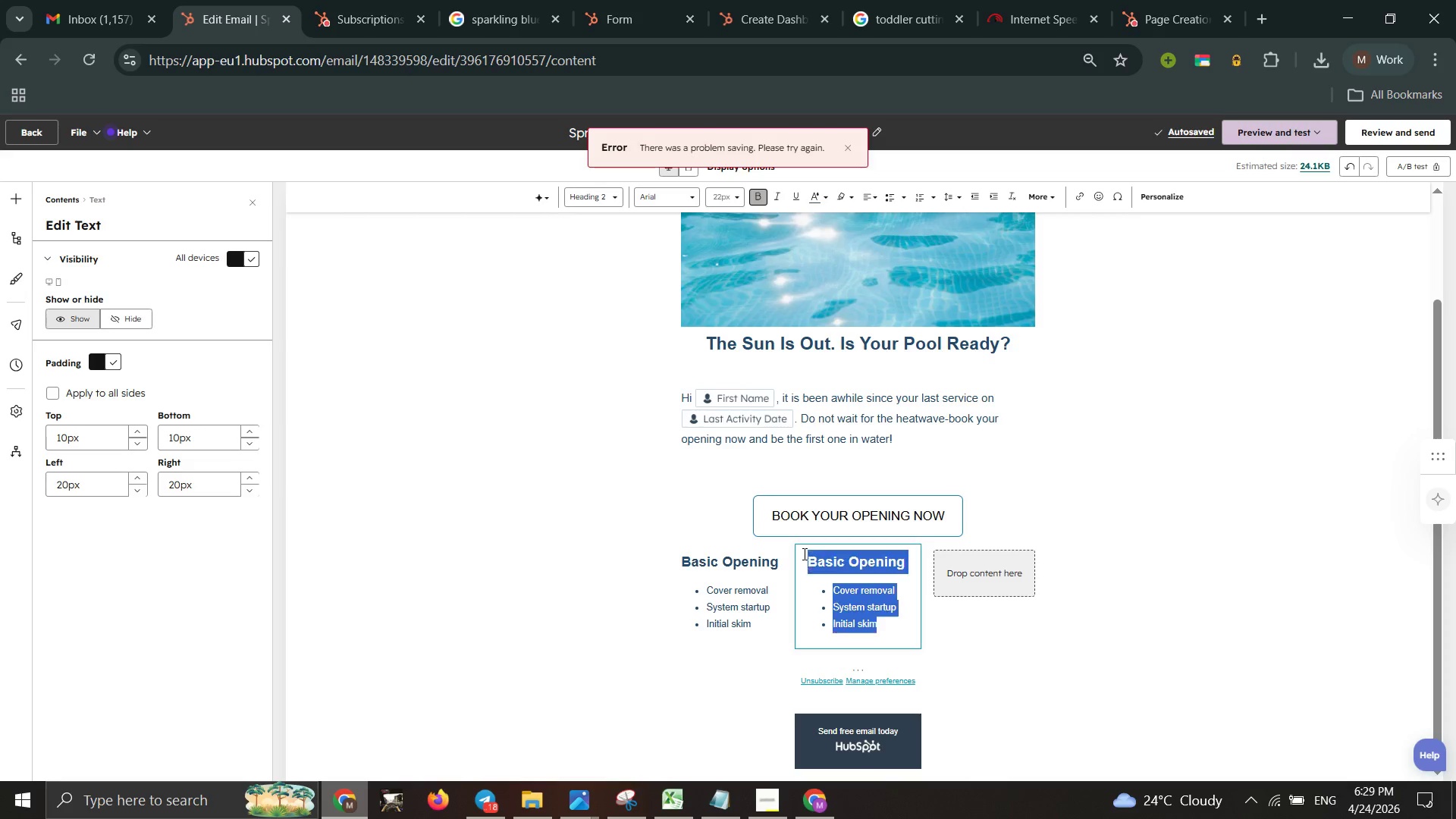 
triple_click([803, 554])
 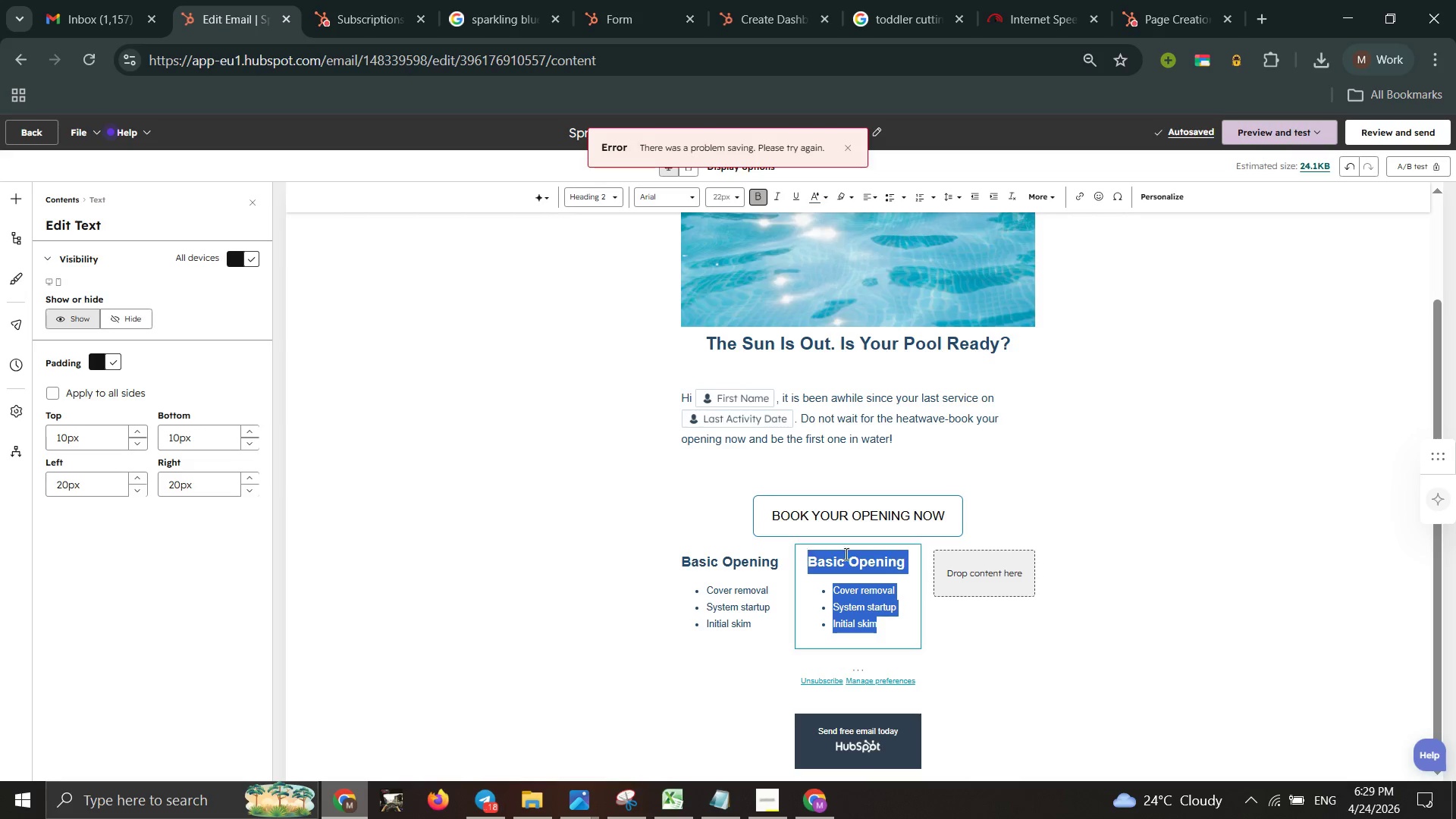 
left_click_drag(start_coordinate=[803, 554], to_coordinate=[871, 554])
 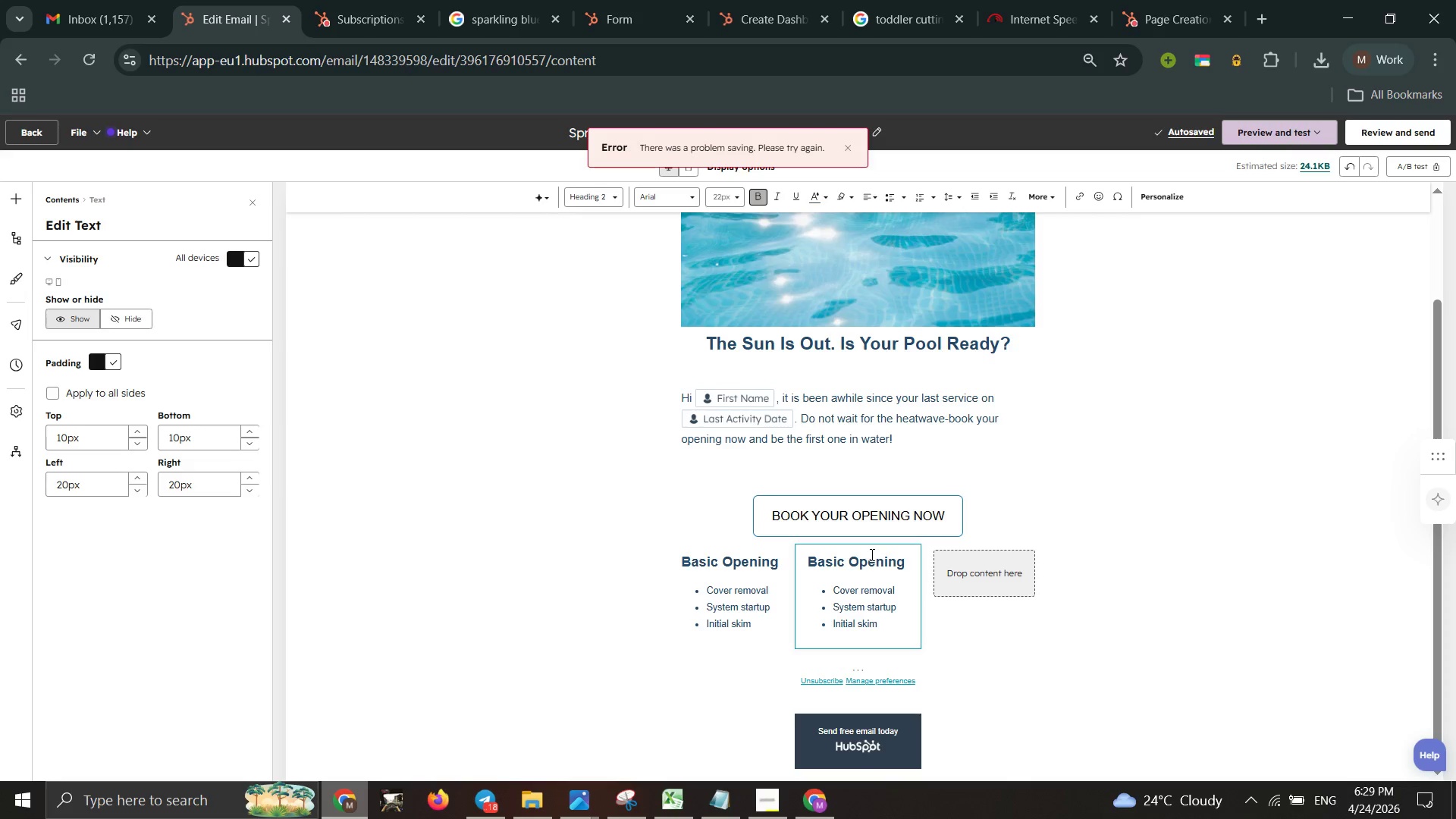 
left_click([871, 554])
 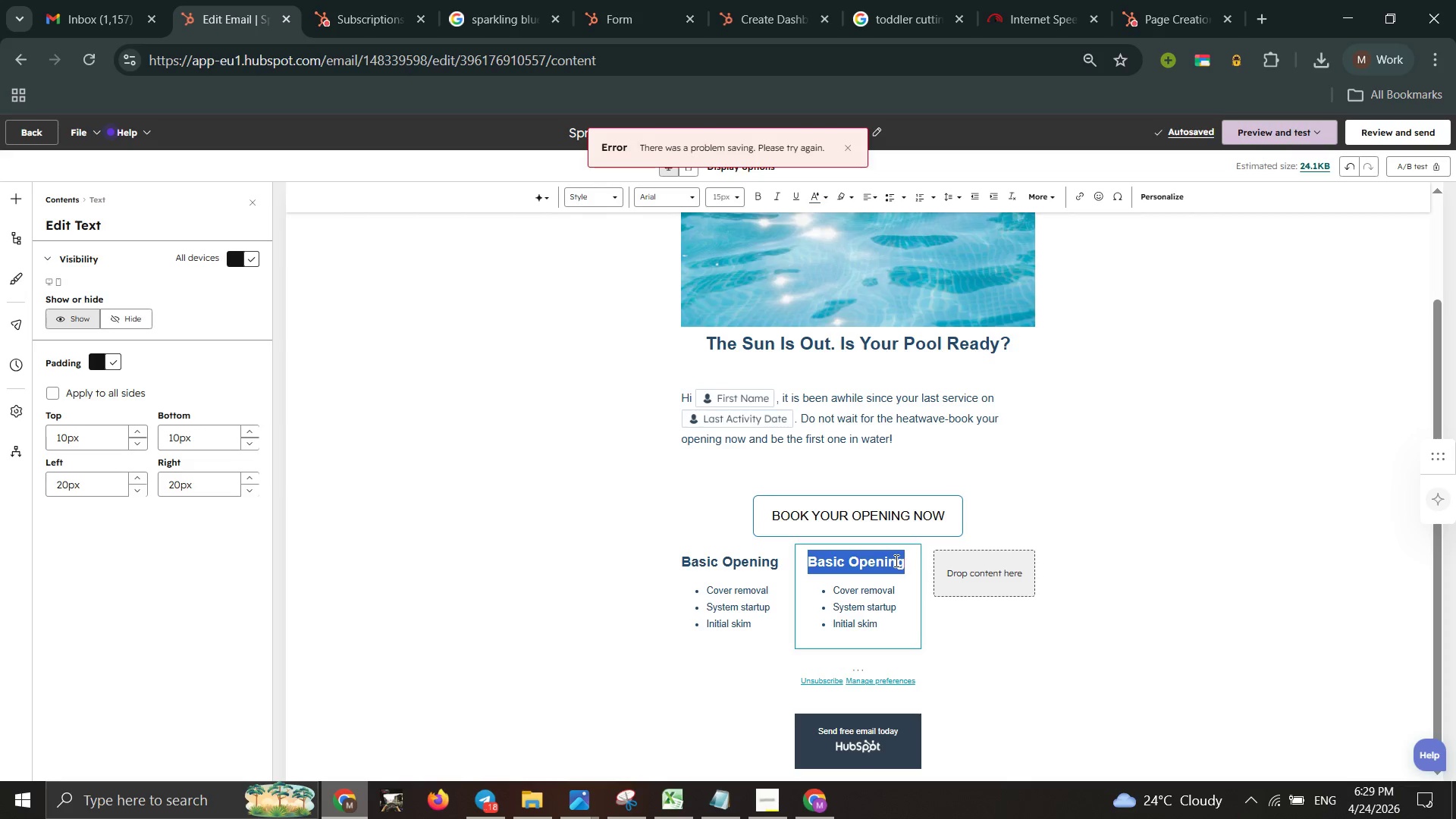 
wait(10.44)
 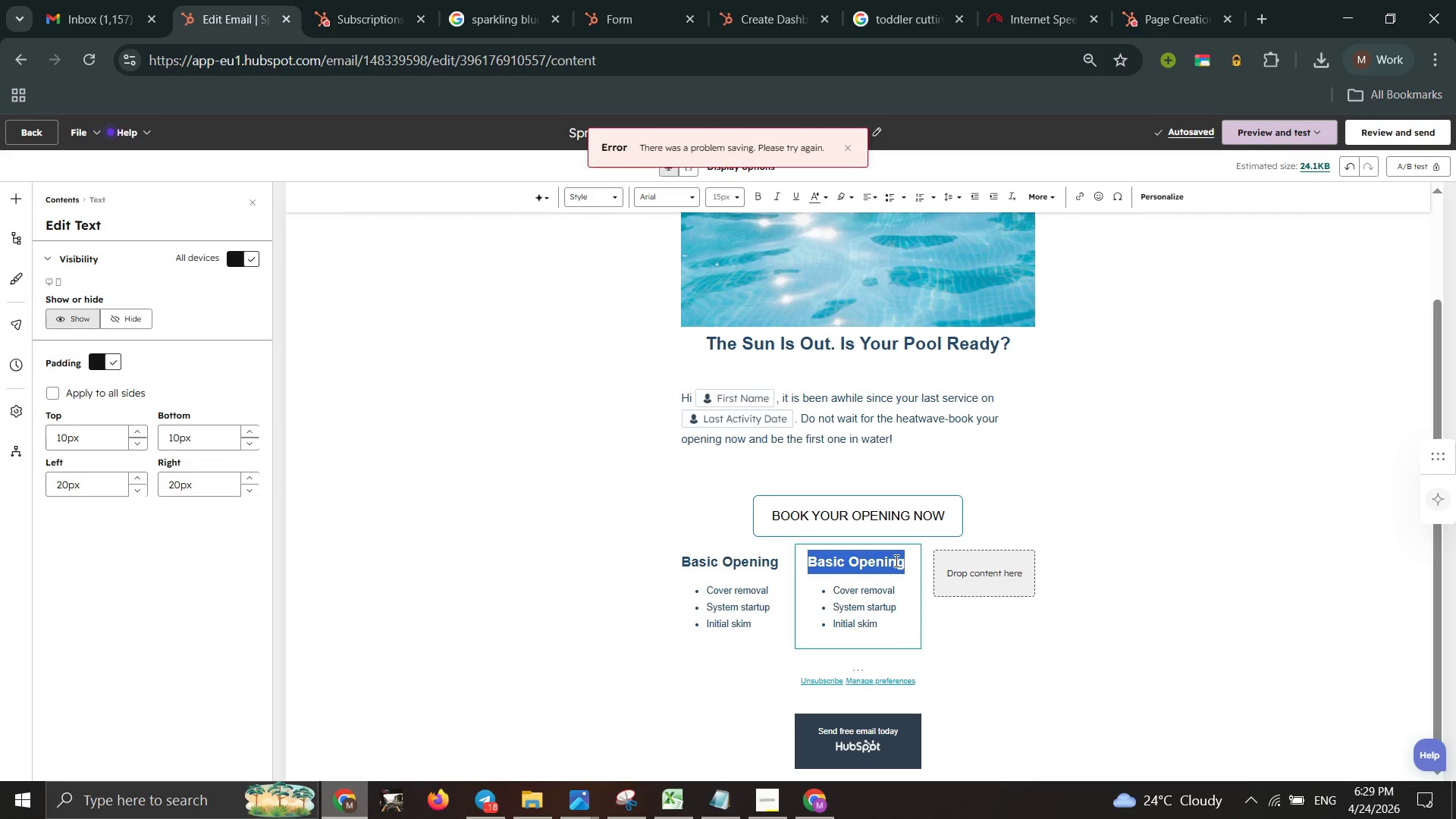 
type(3tips)
 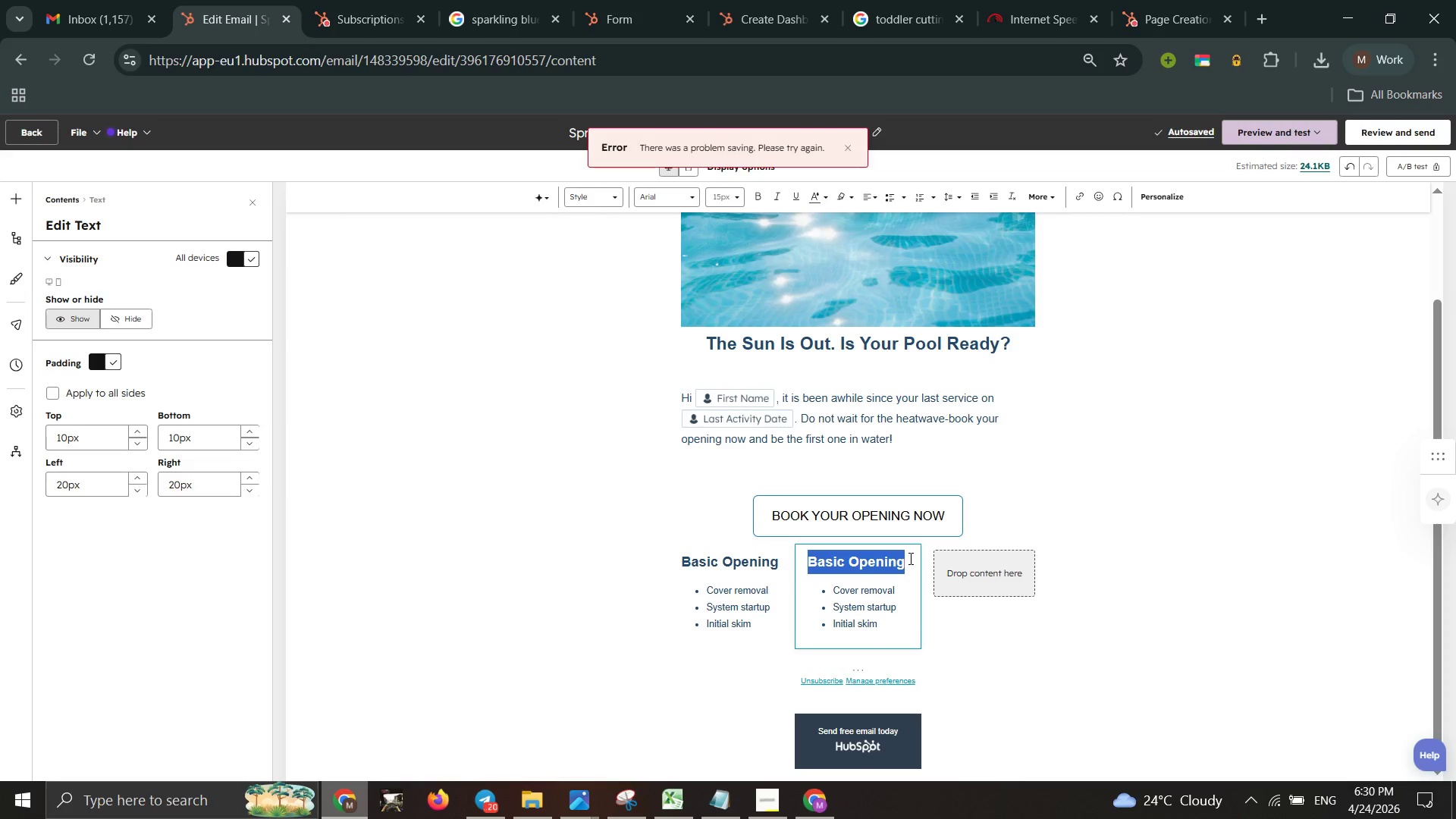 
wait(7.02)
 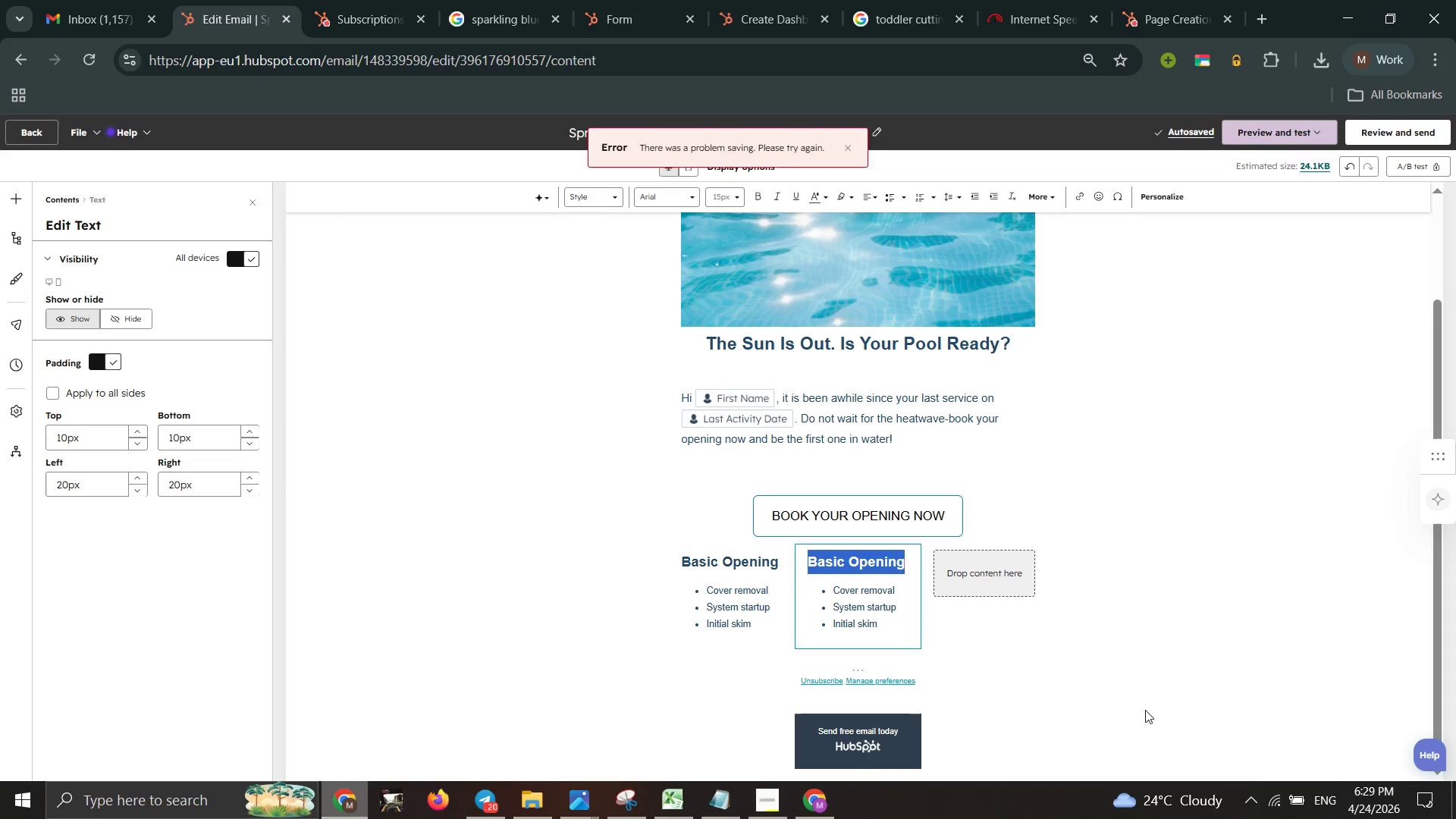 
left_click([899, 562])
 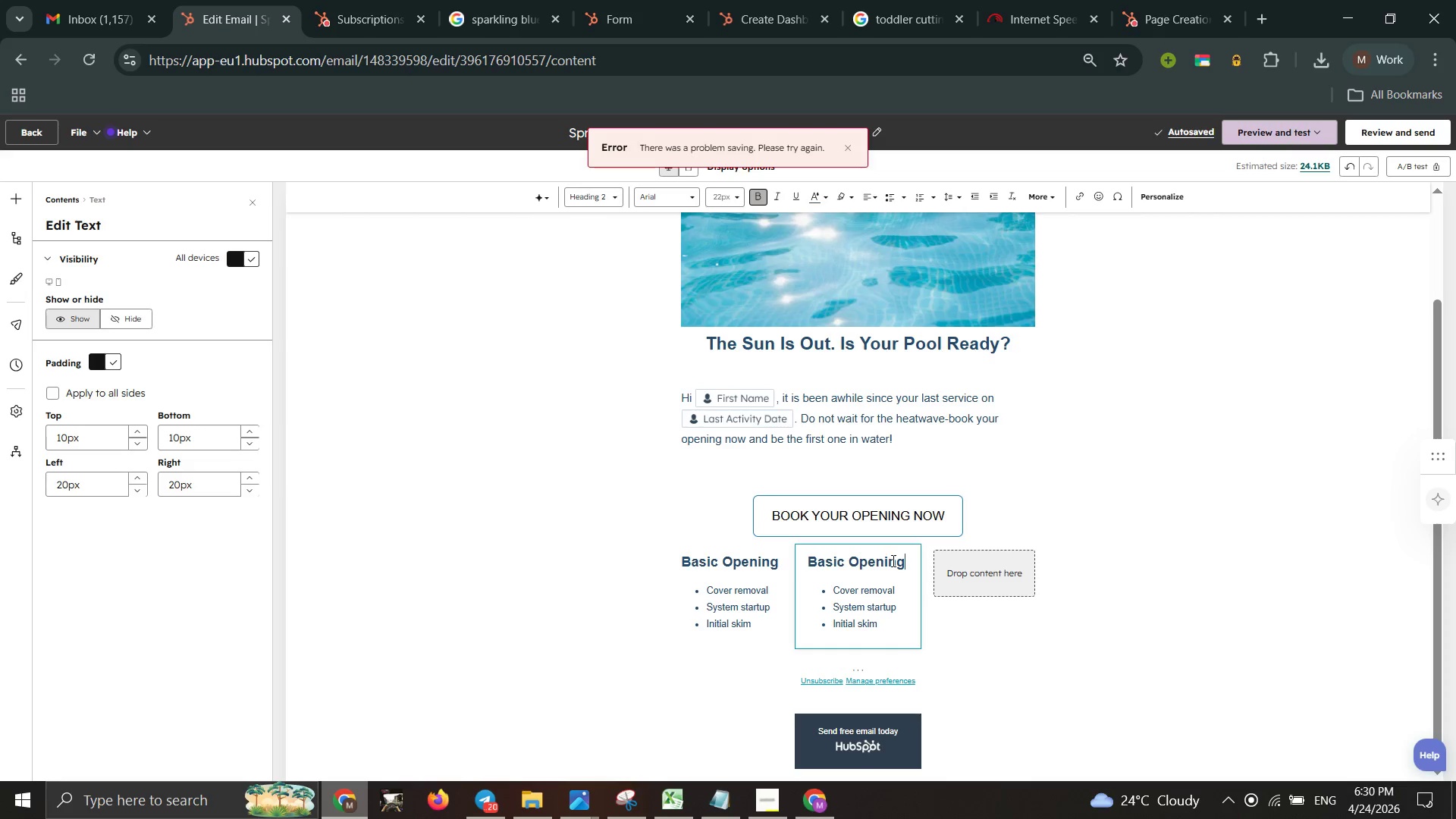 
left_click_drag(start_coordinate=[904, 559], to_coordinate=[817, 559])
 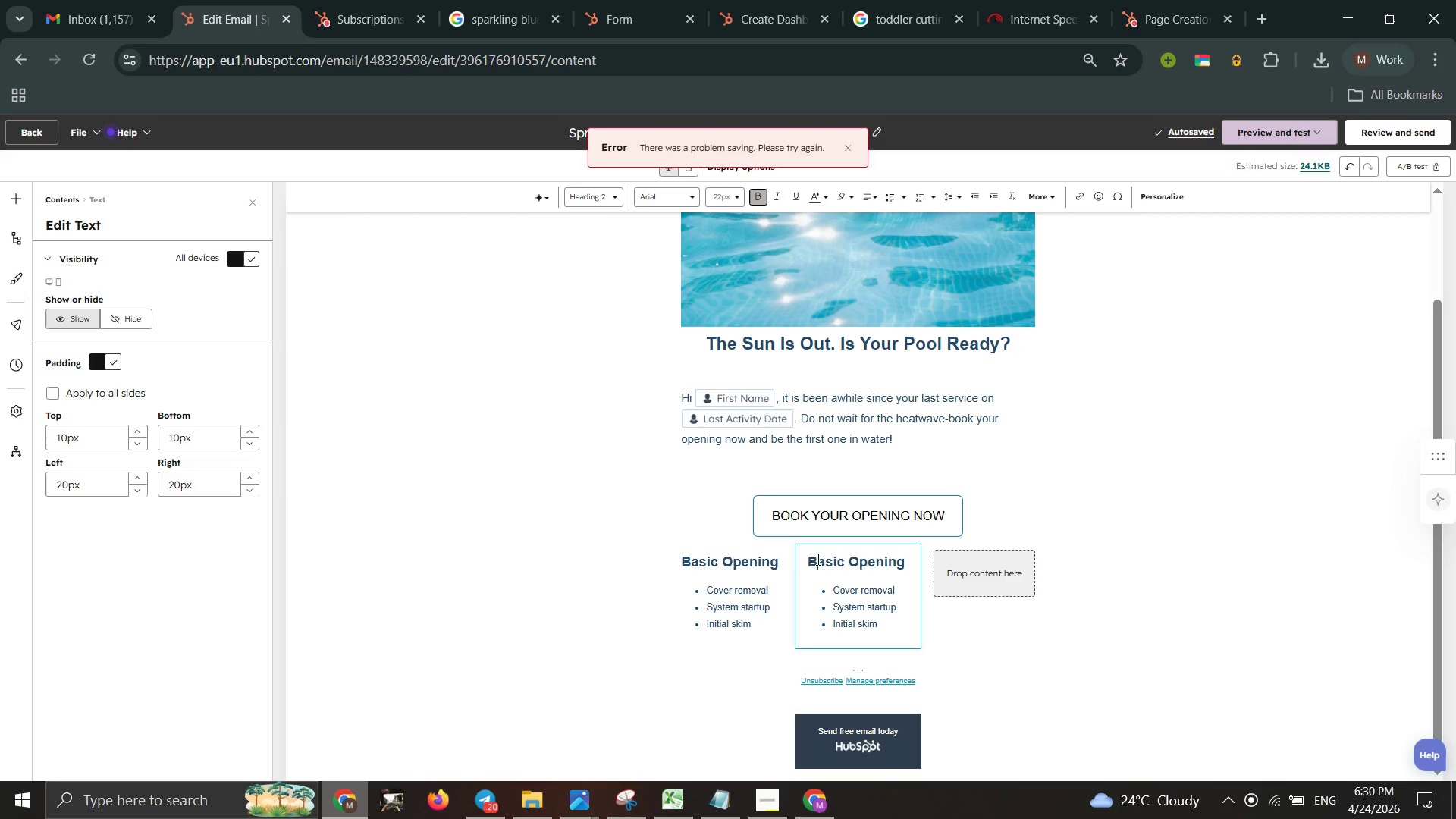 
double_click([817, 559])
 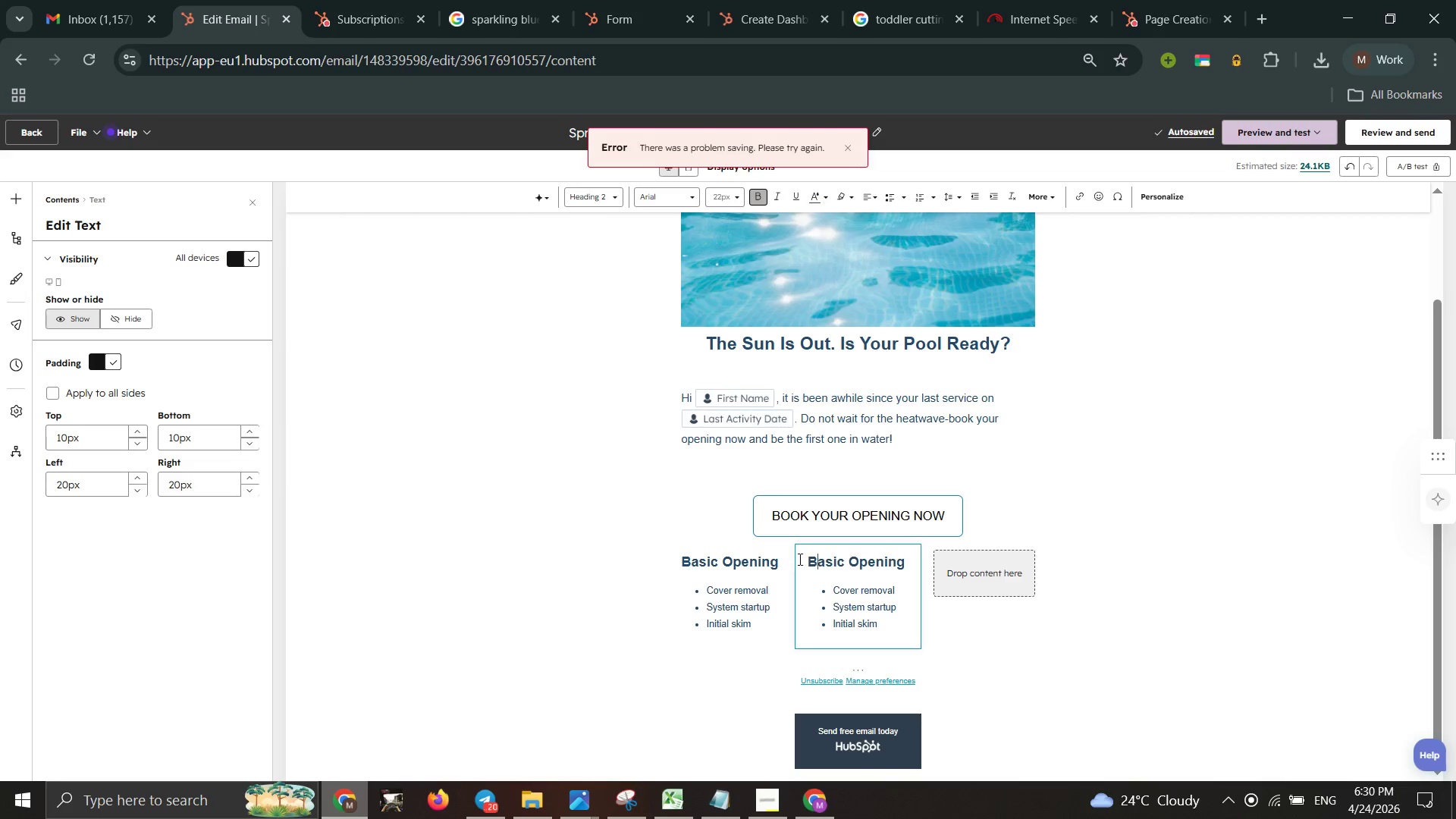 
triple_click([817, 559])
 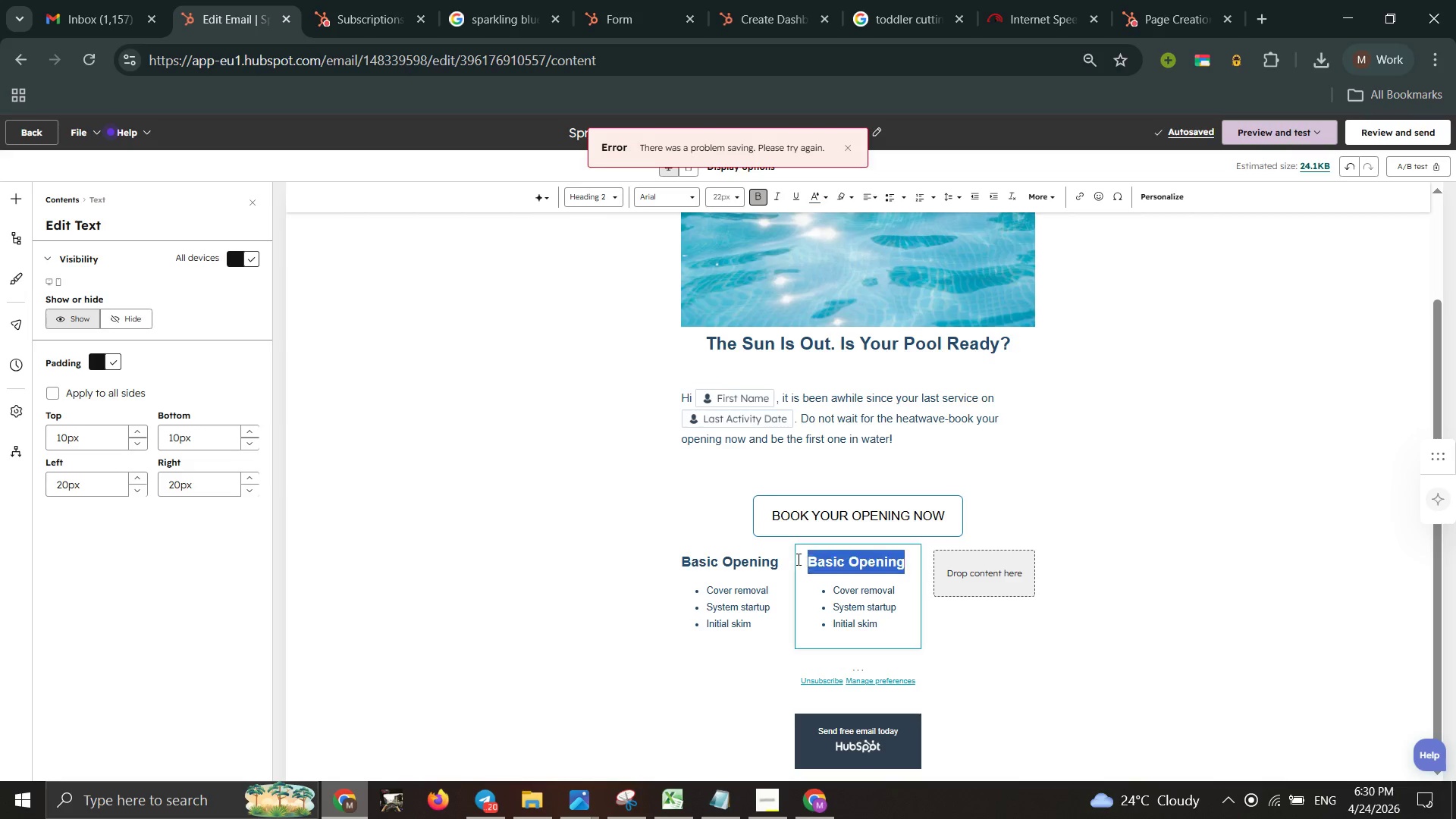 
left_click_drag(start_coordinate=[817, 559], to_coordinate=[797, 559])
 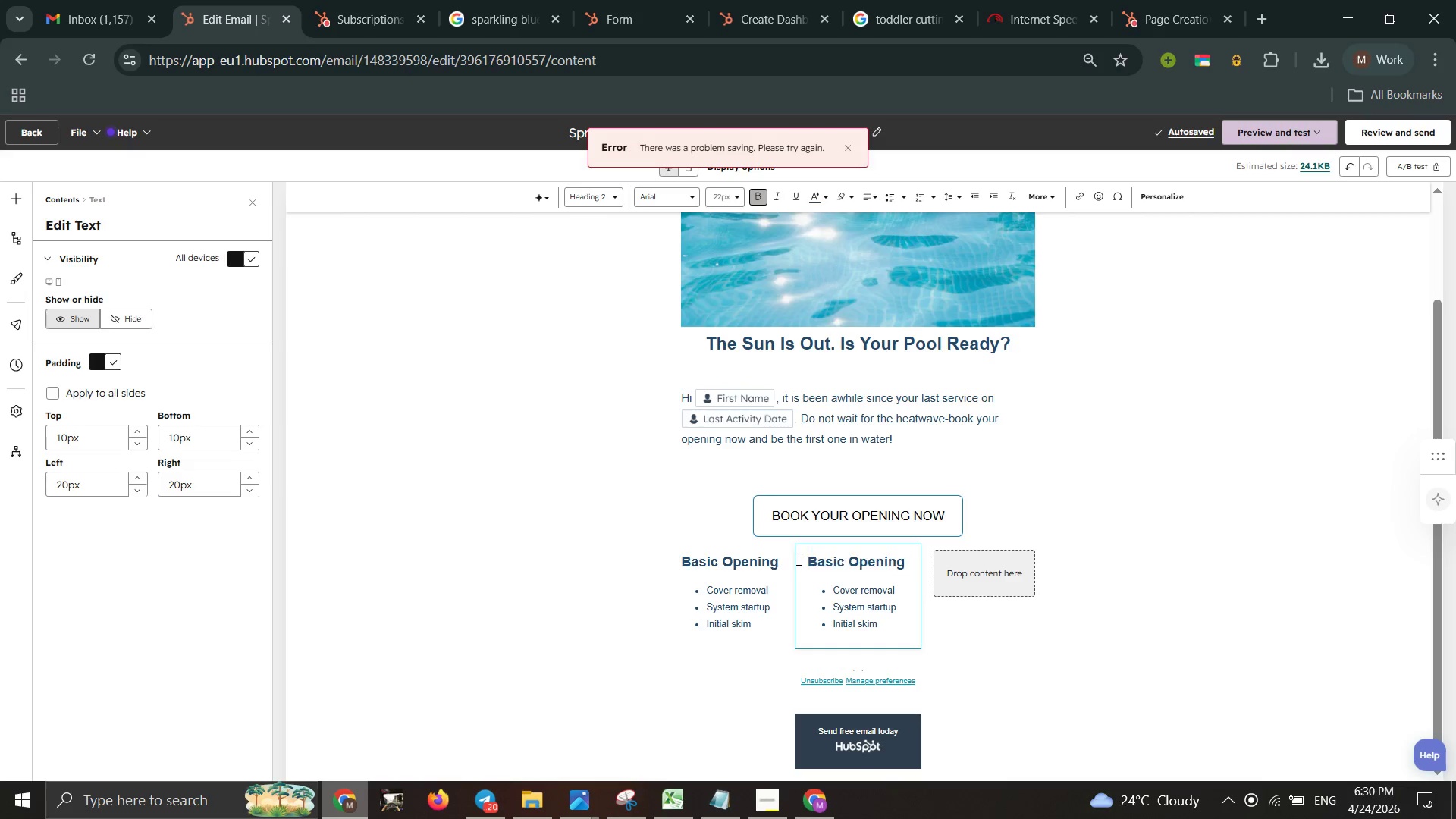 
left_click([797, 559])
 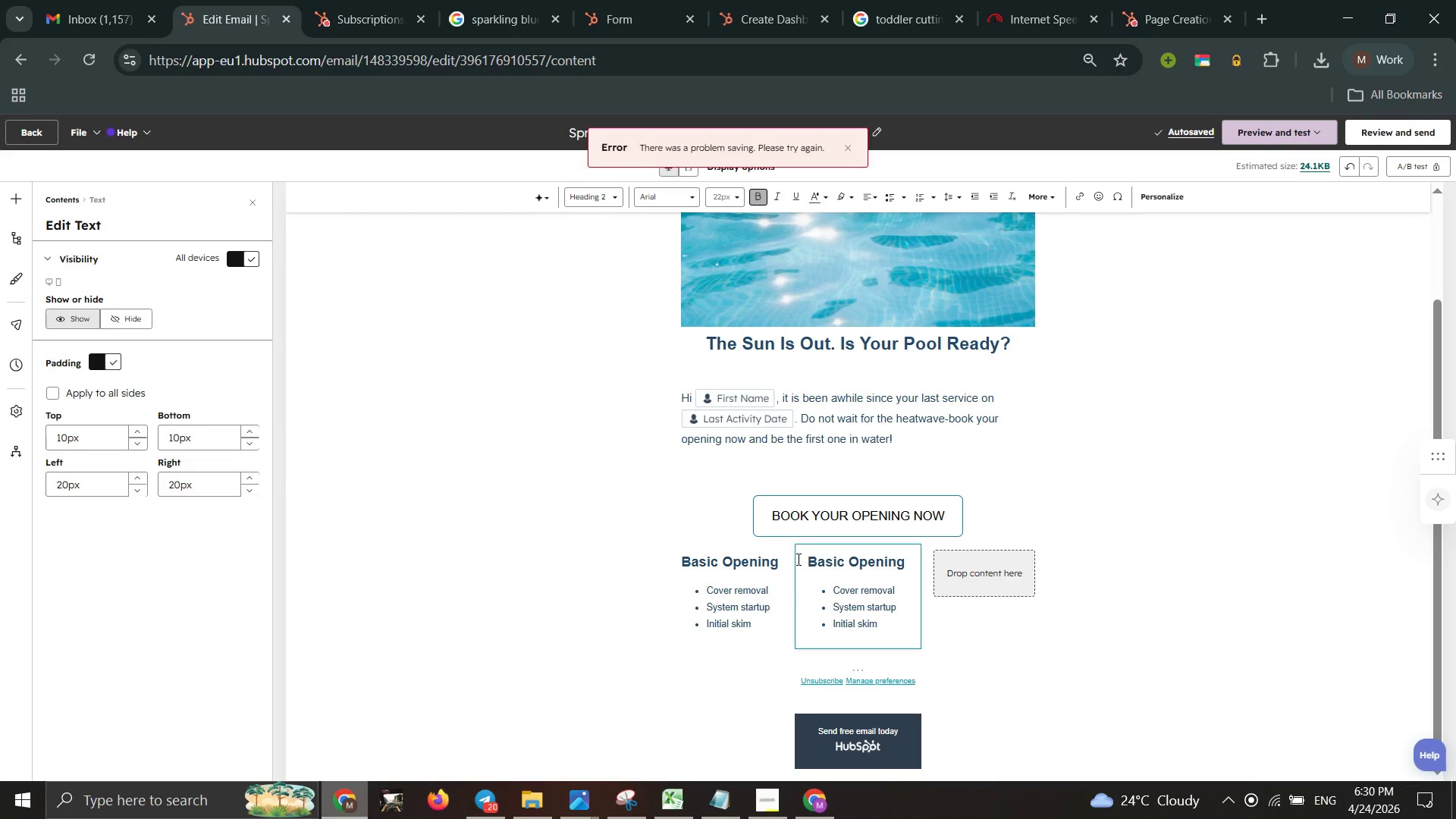 
key(CapsLock)
 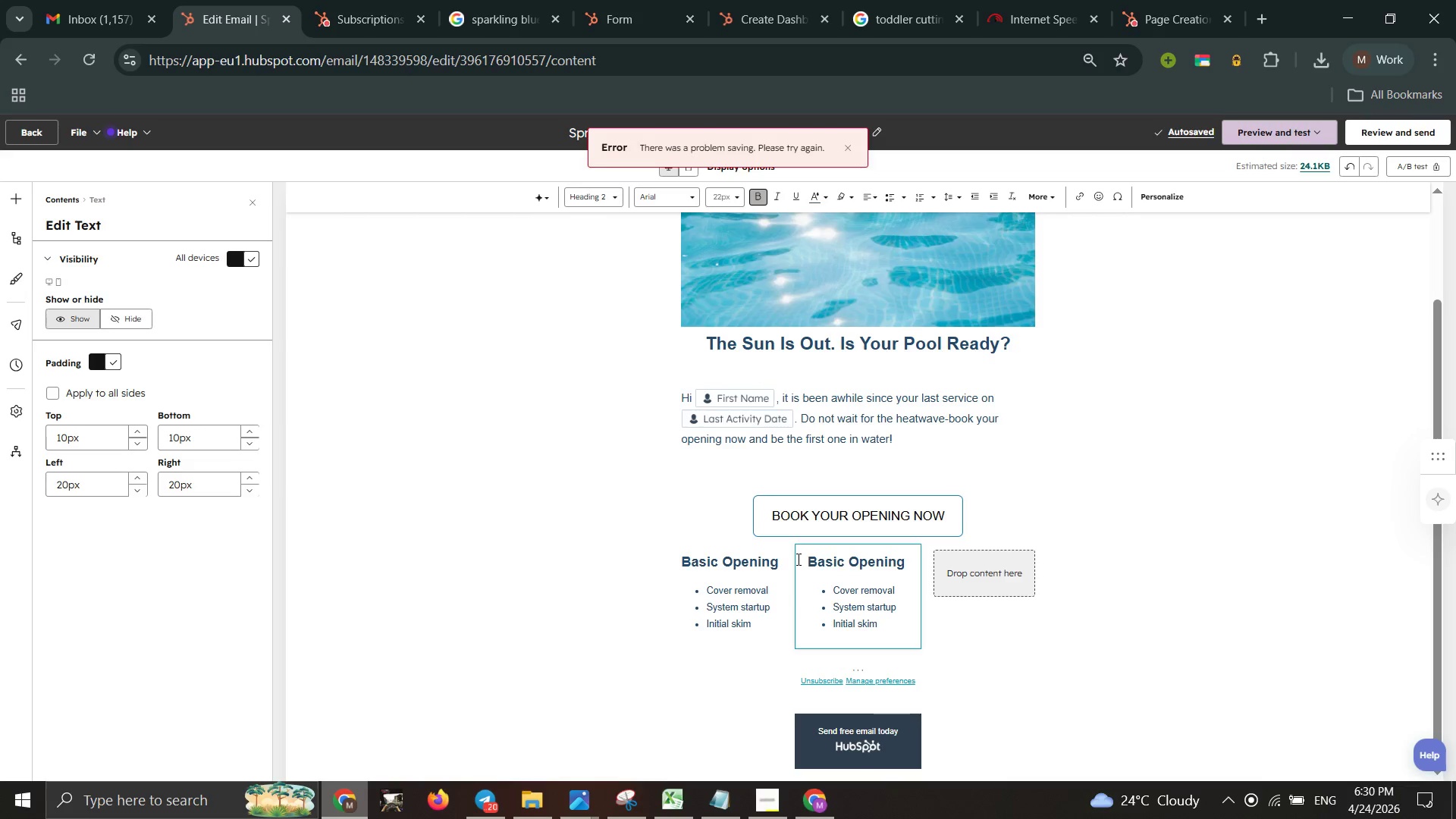 
key(3)
 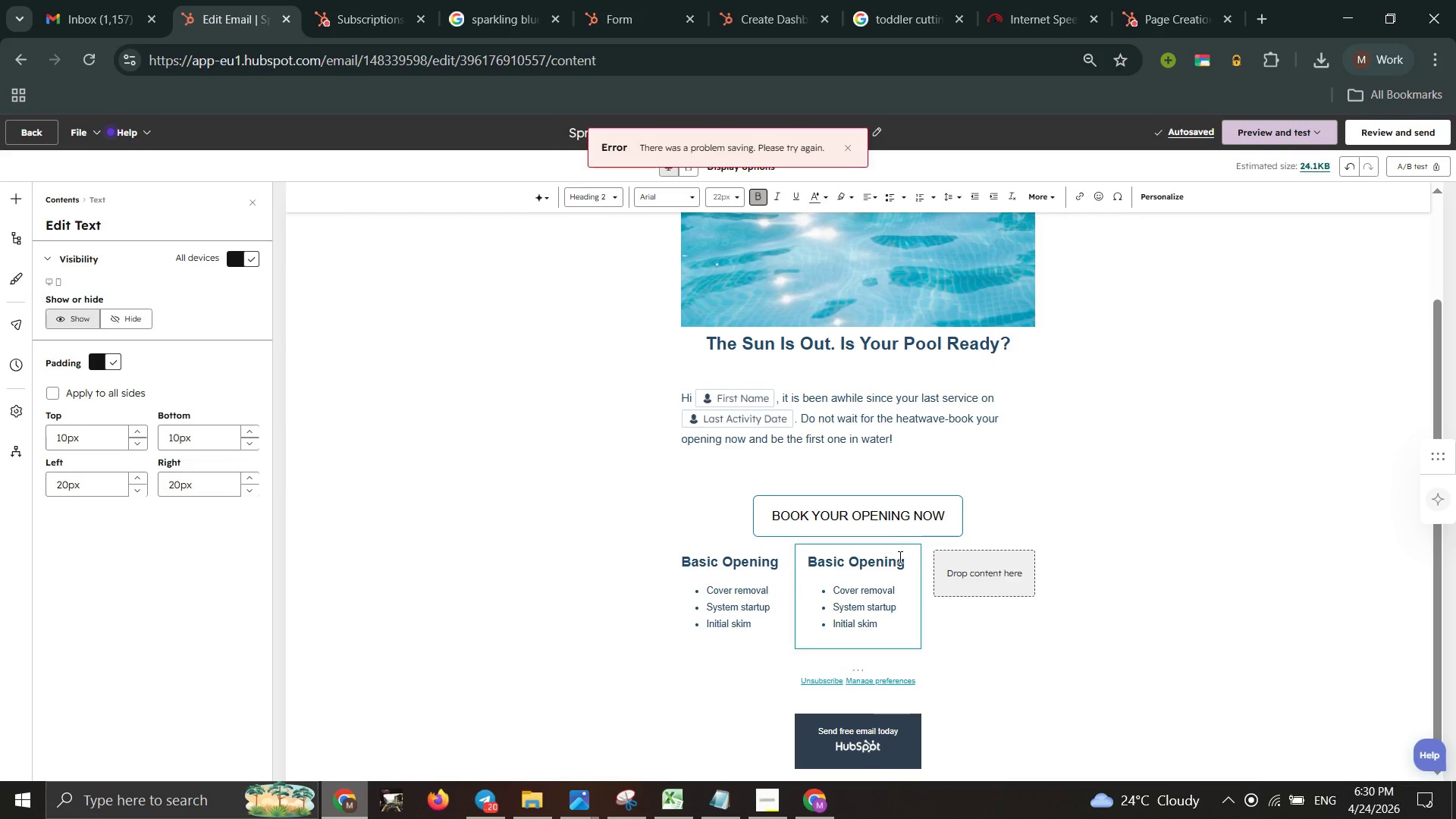 
left_click([906, 562])
 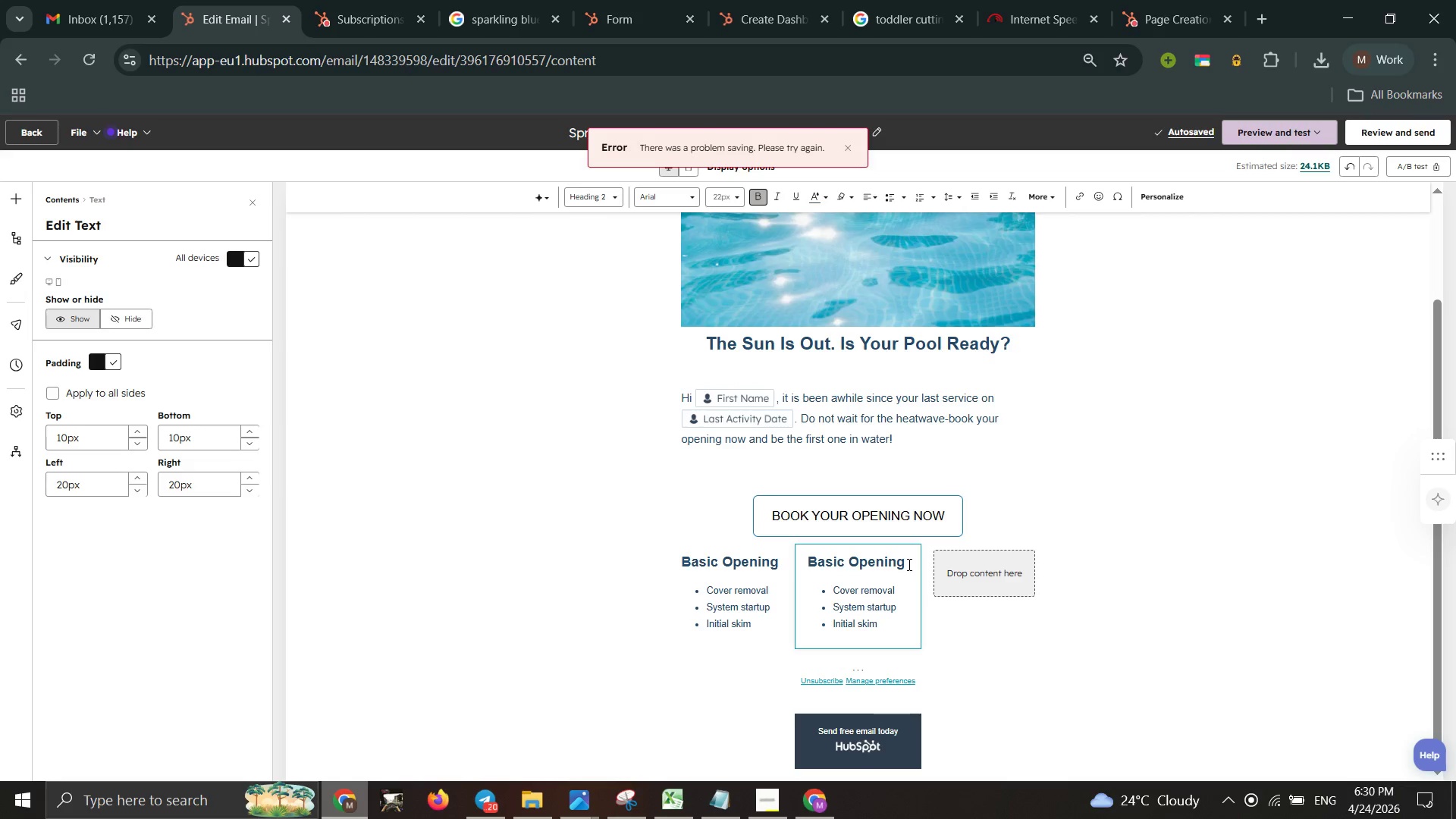 
key(Backspace)
 